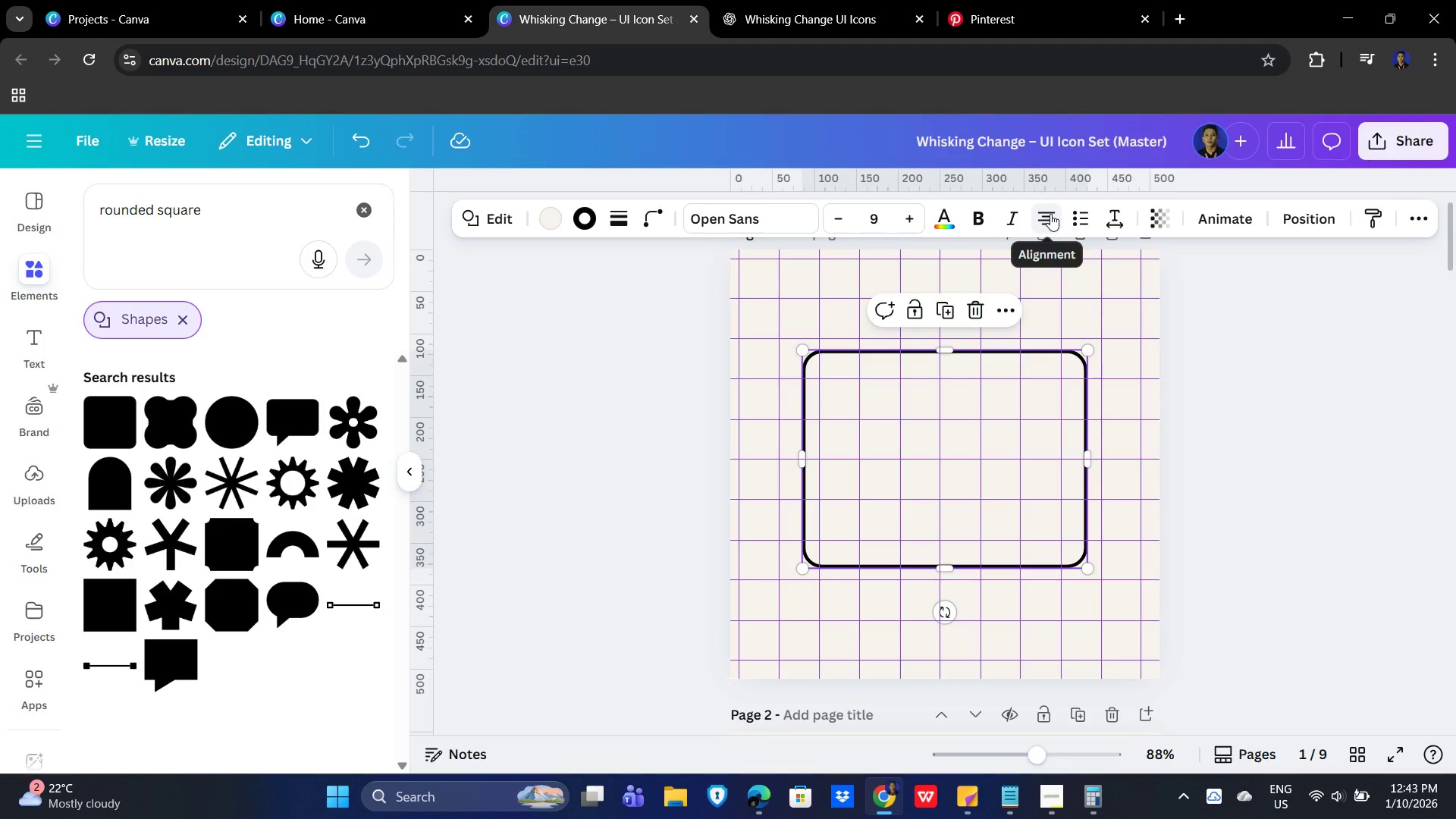 
wait(5.11)
 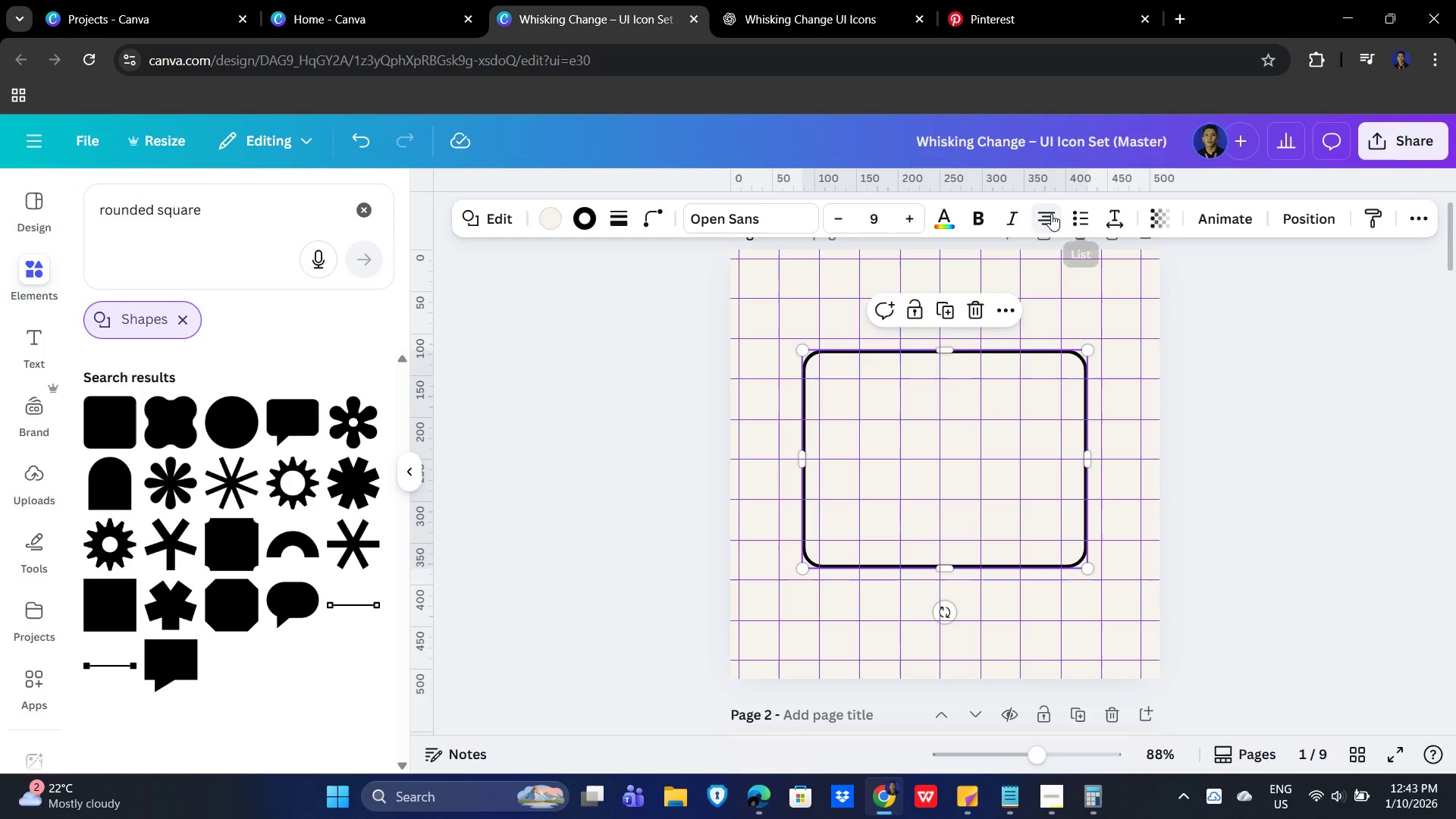 
left_click([1311, 221])
 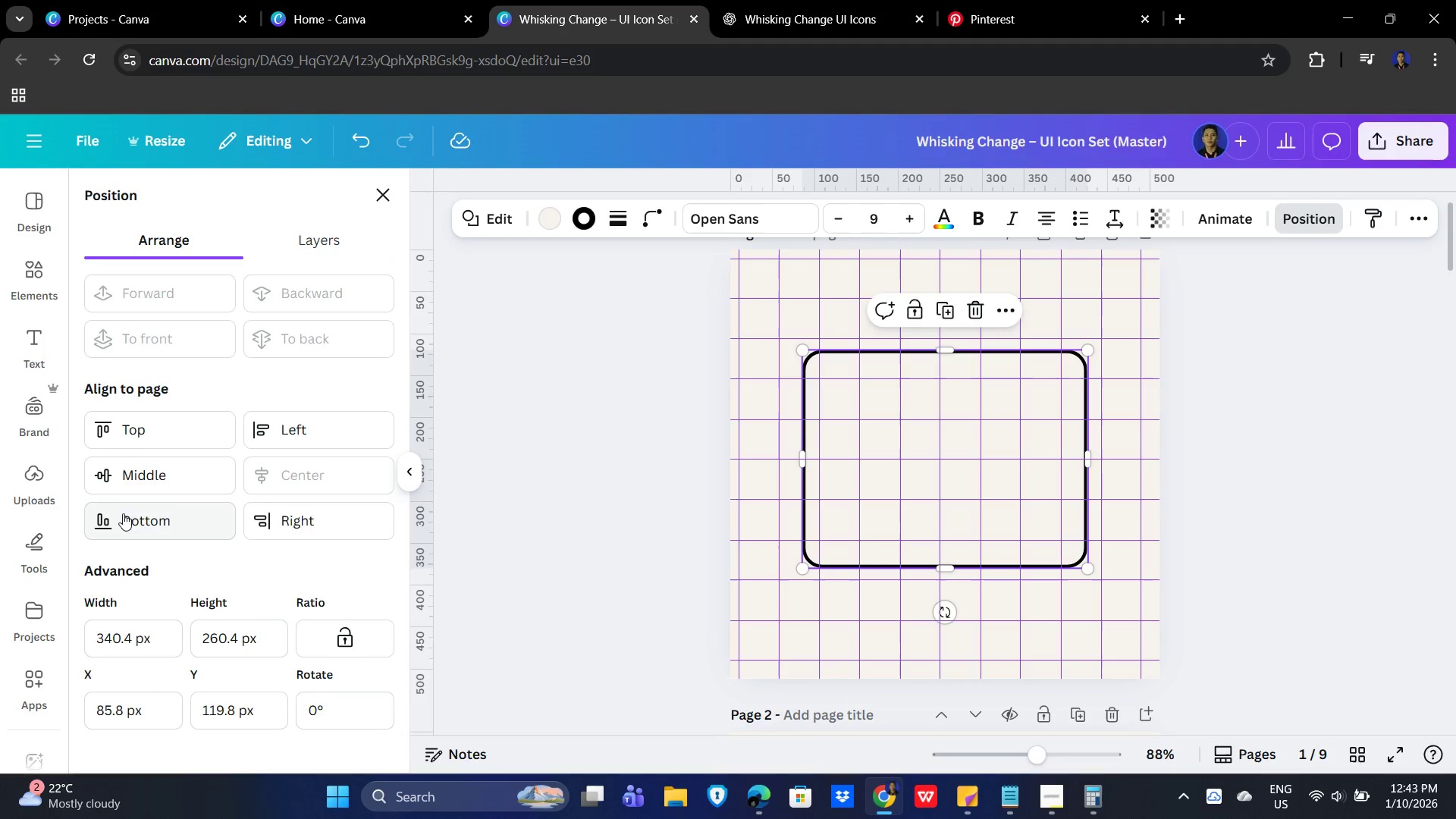 
left_click([142, 473])
 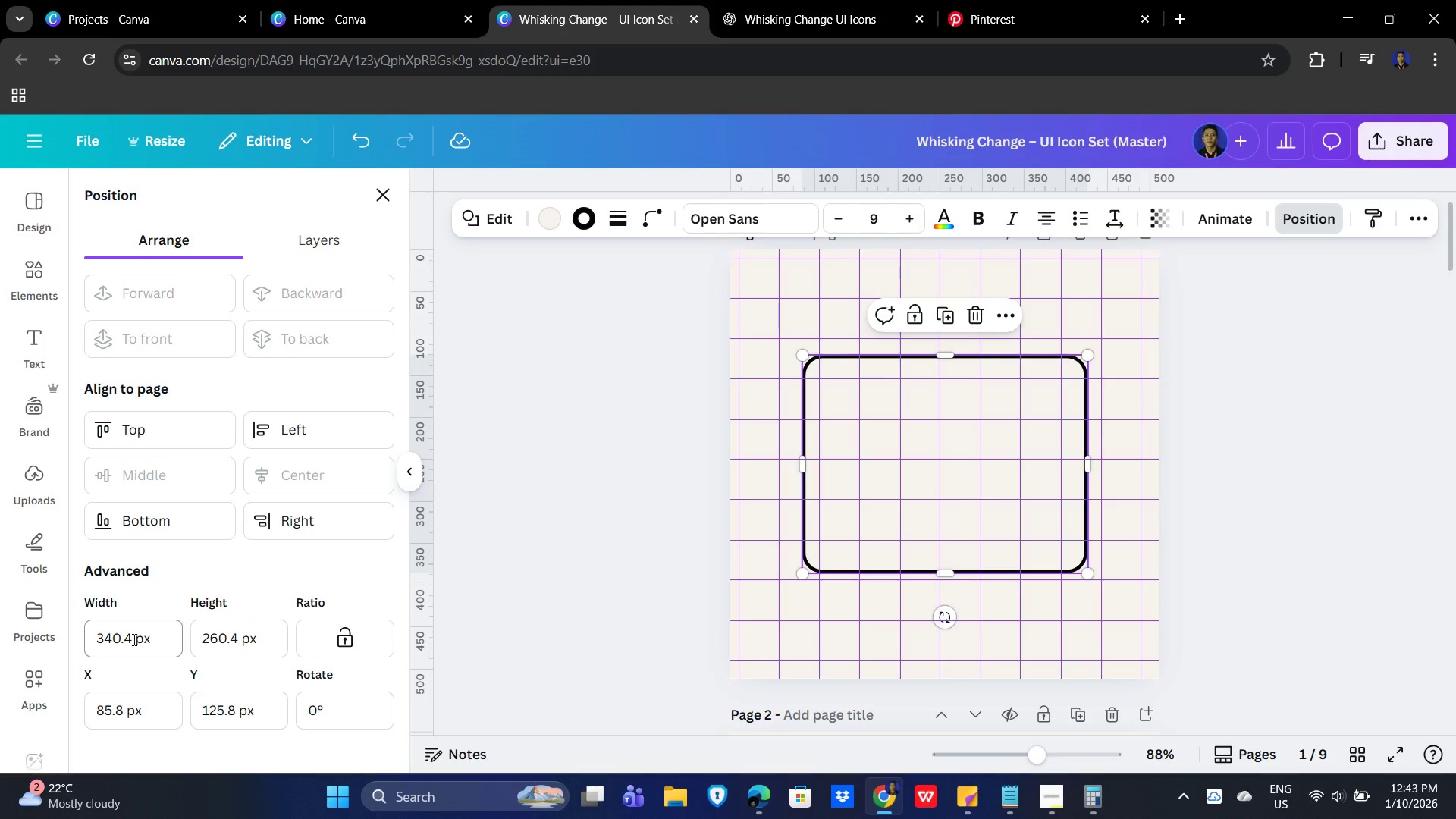 
key(Backspace)
 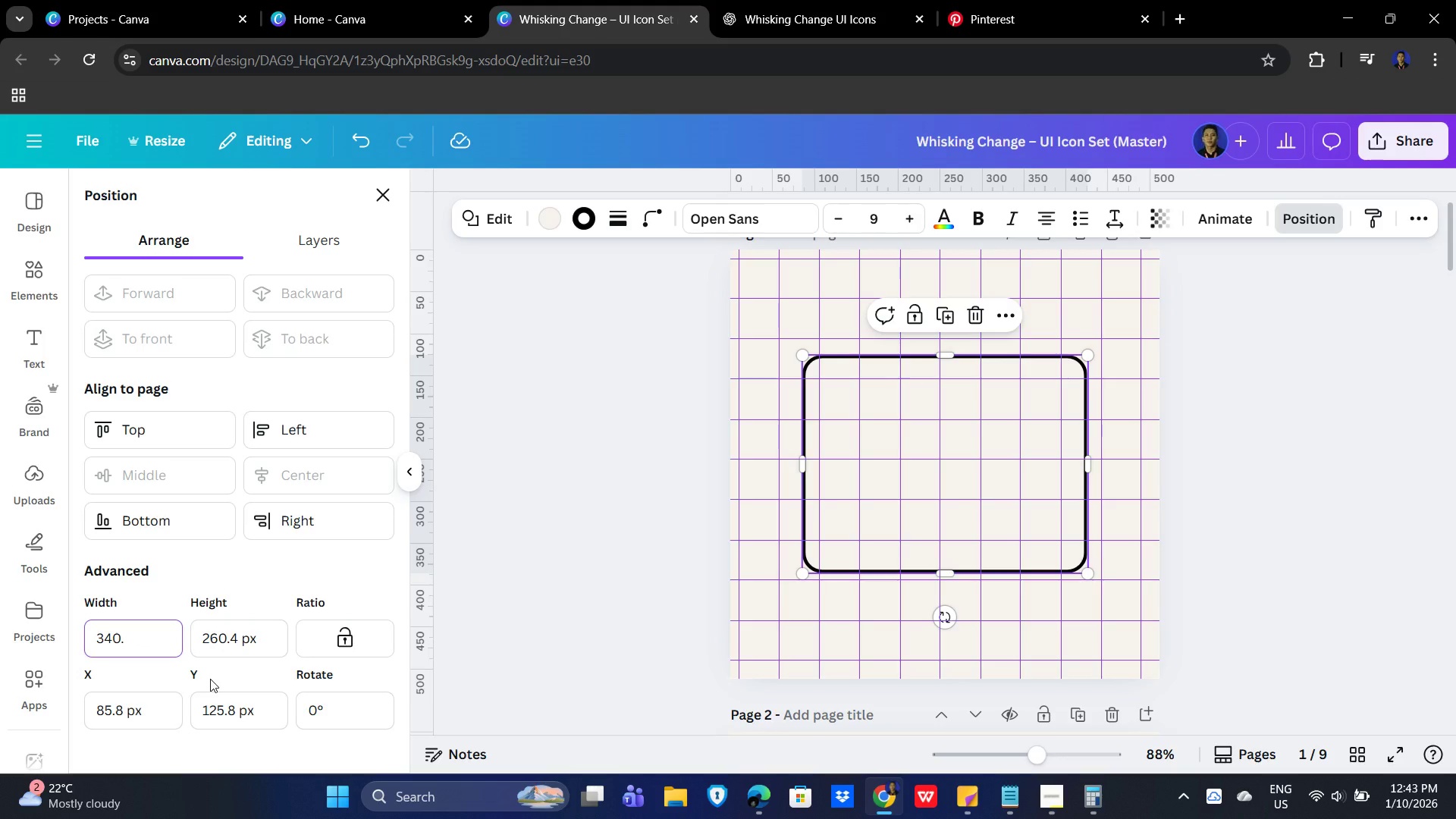 
key(Numpad0)
 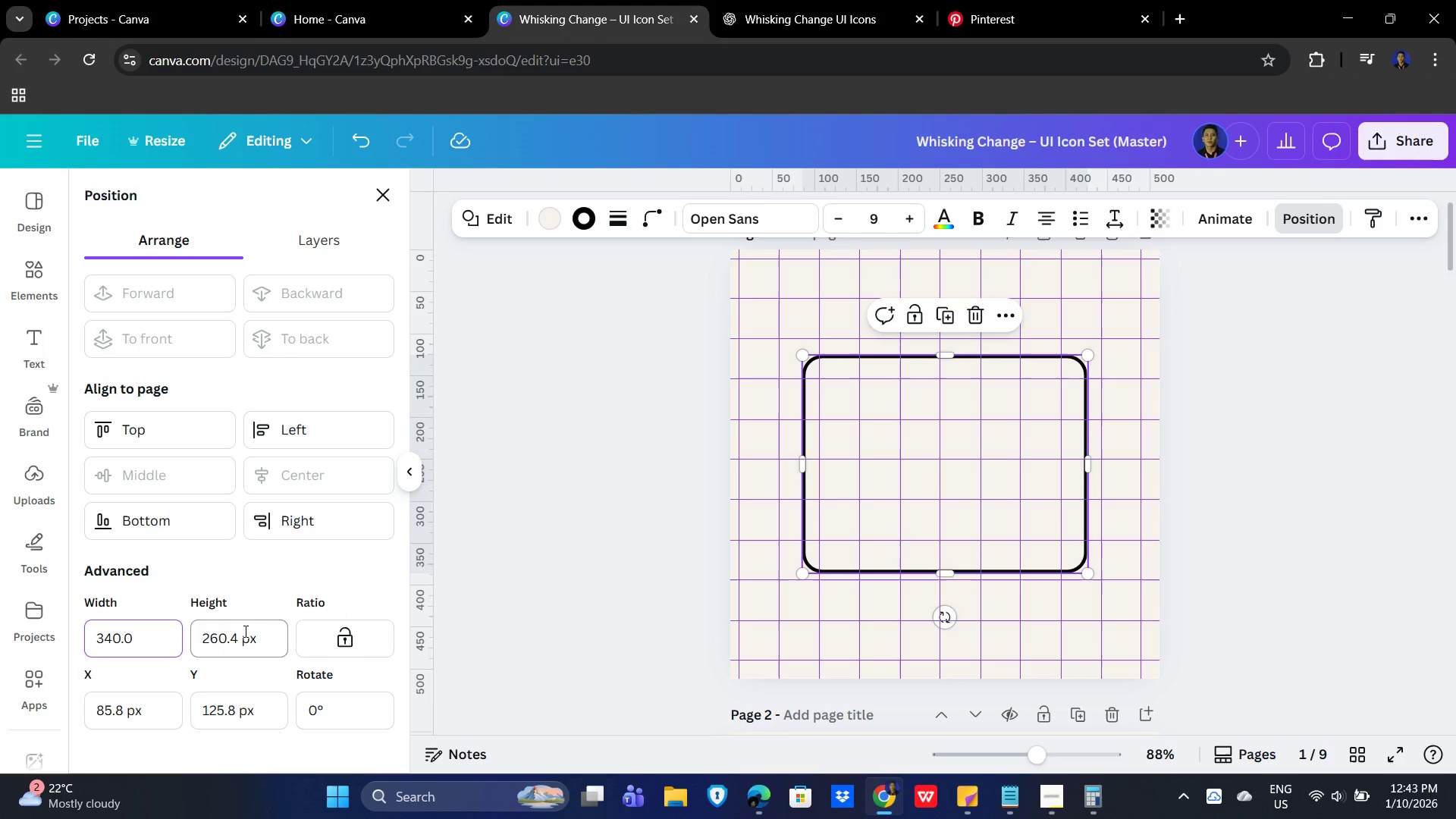 
left_click([237, 637])
 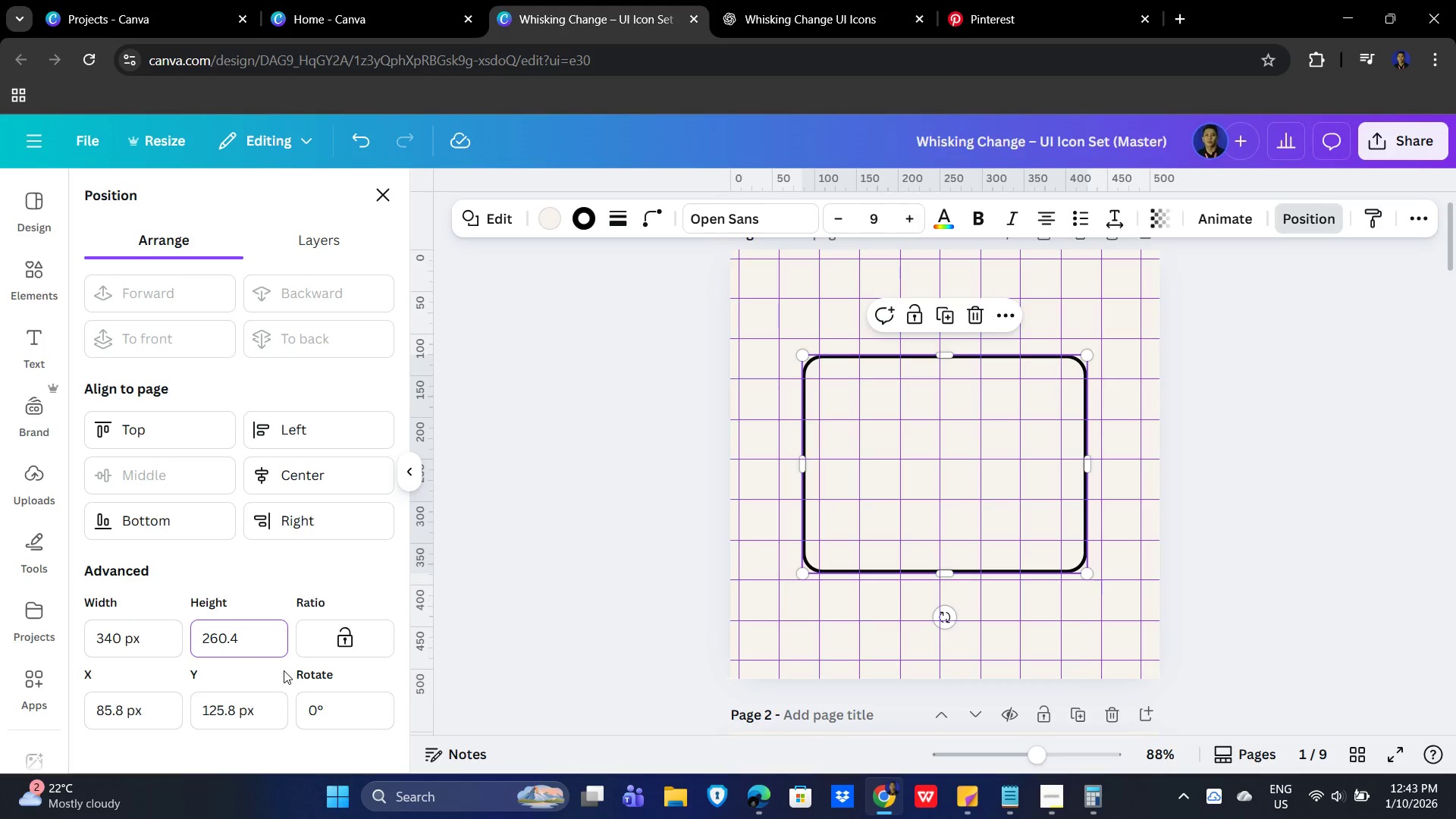 
key(Backspace)
 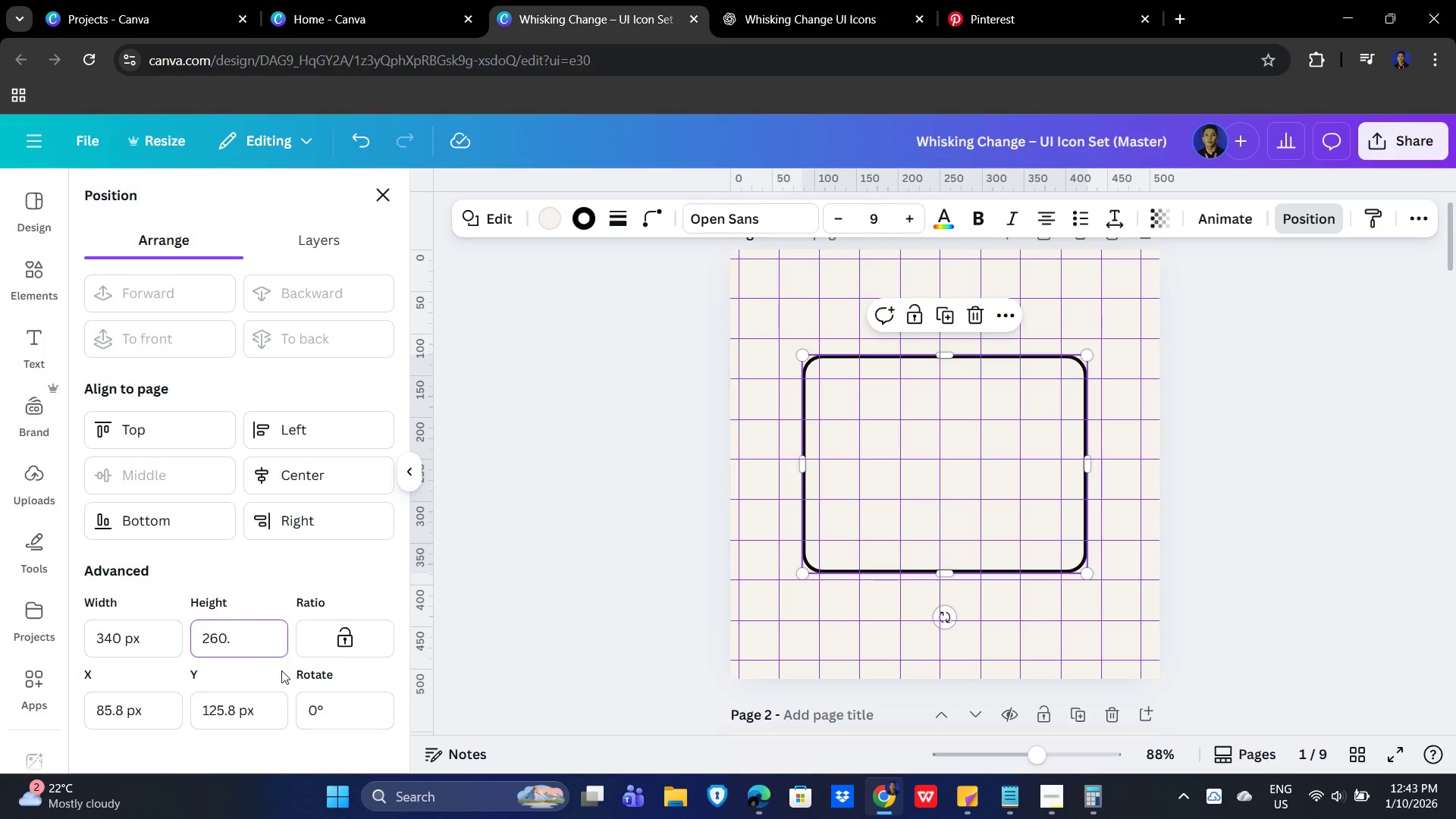 
key(Numpad2)
 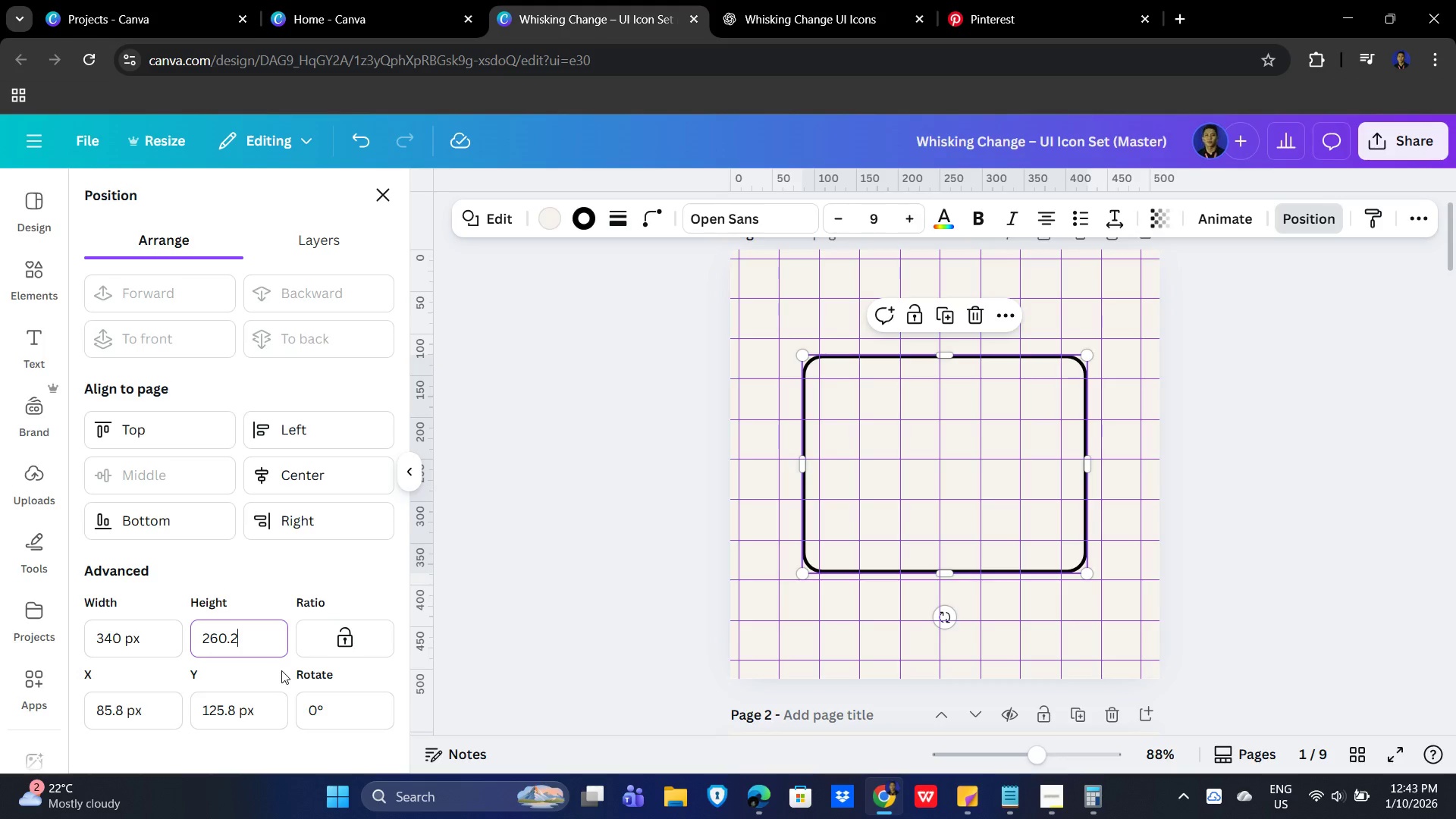 
key(Numpad6)
 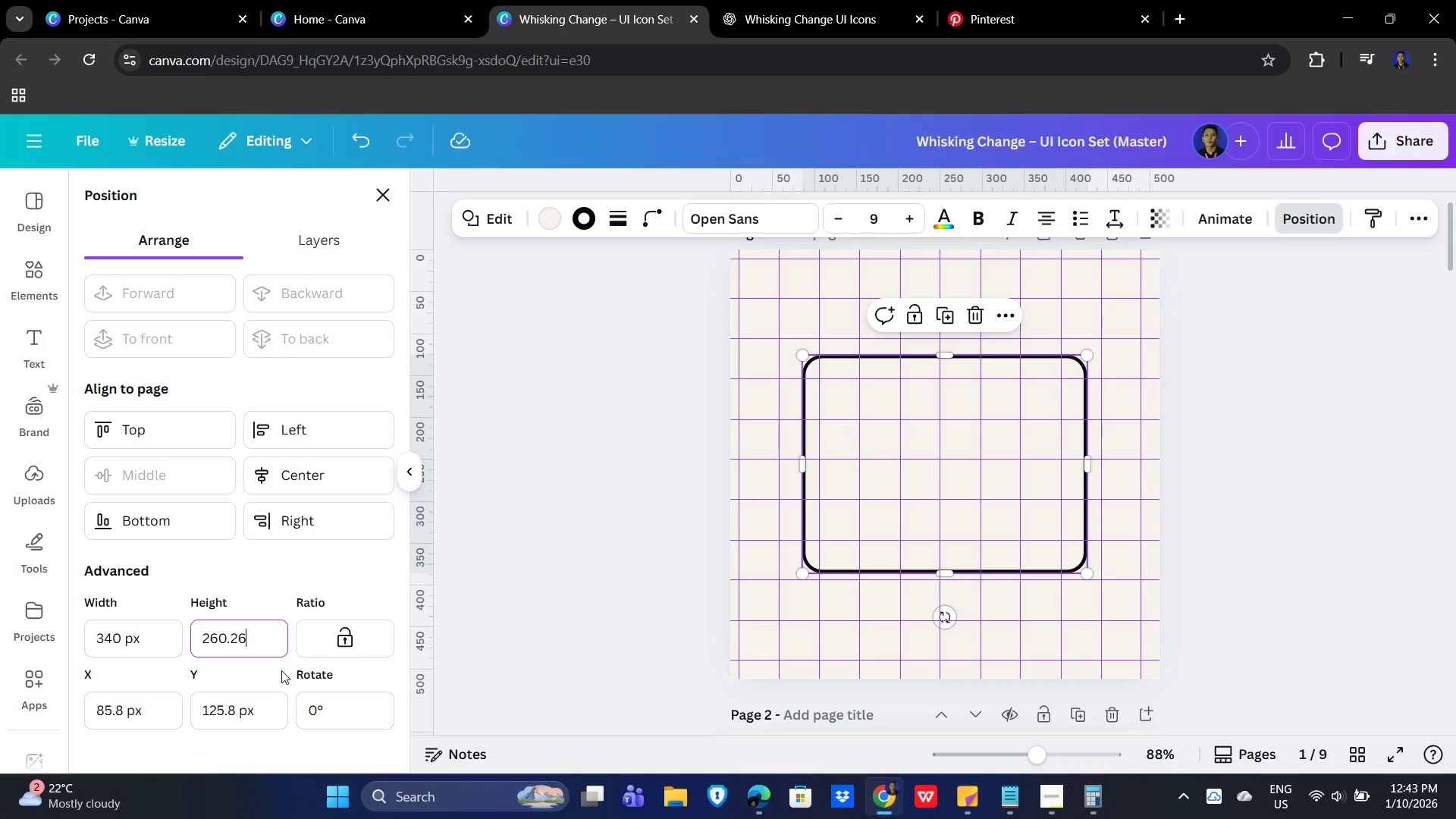 
key(Numpad0)
 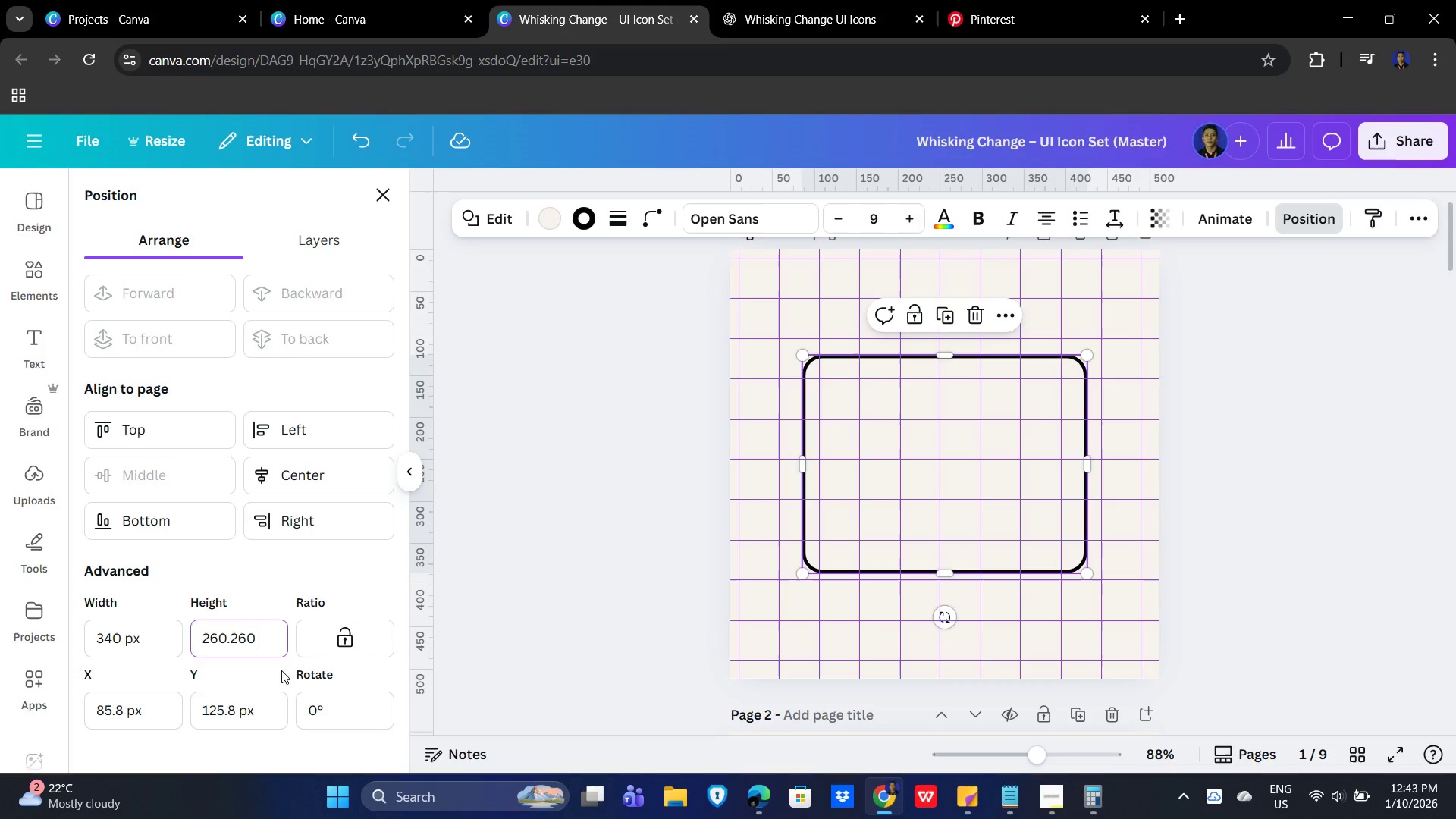 
key(NumpadEnter)
 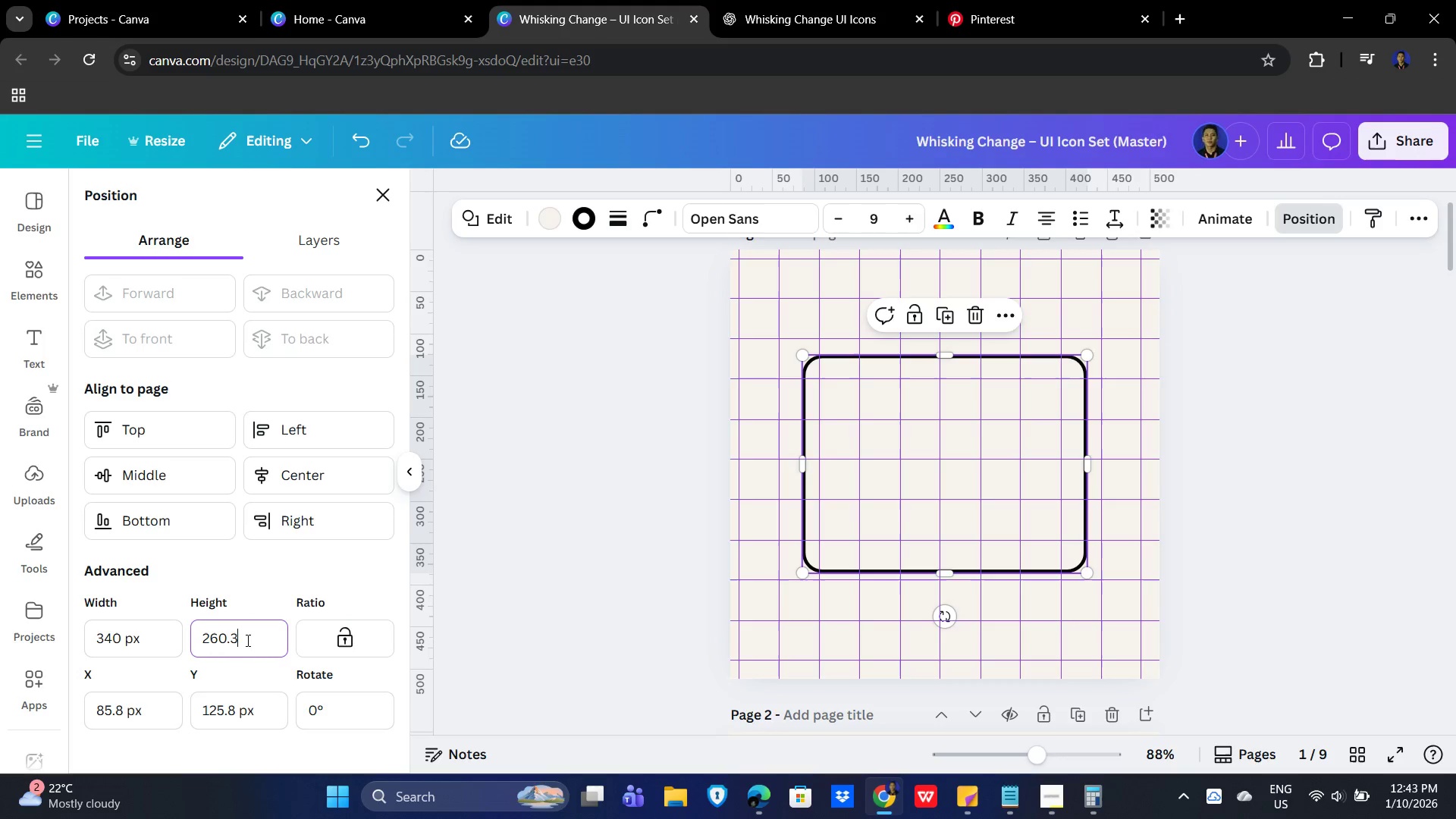 
key(Backspace)
 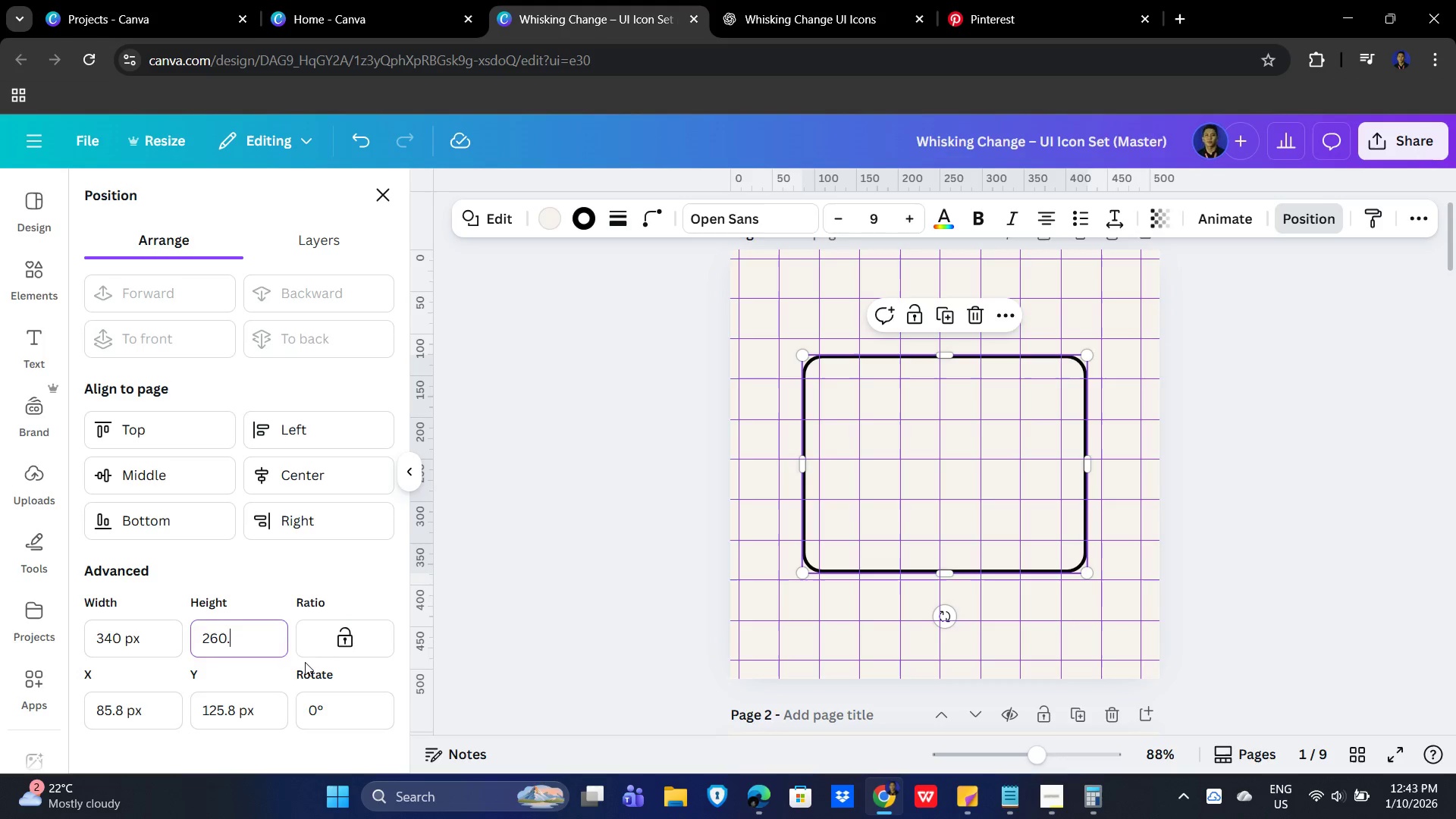 
key(NumpadEnter)
 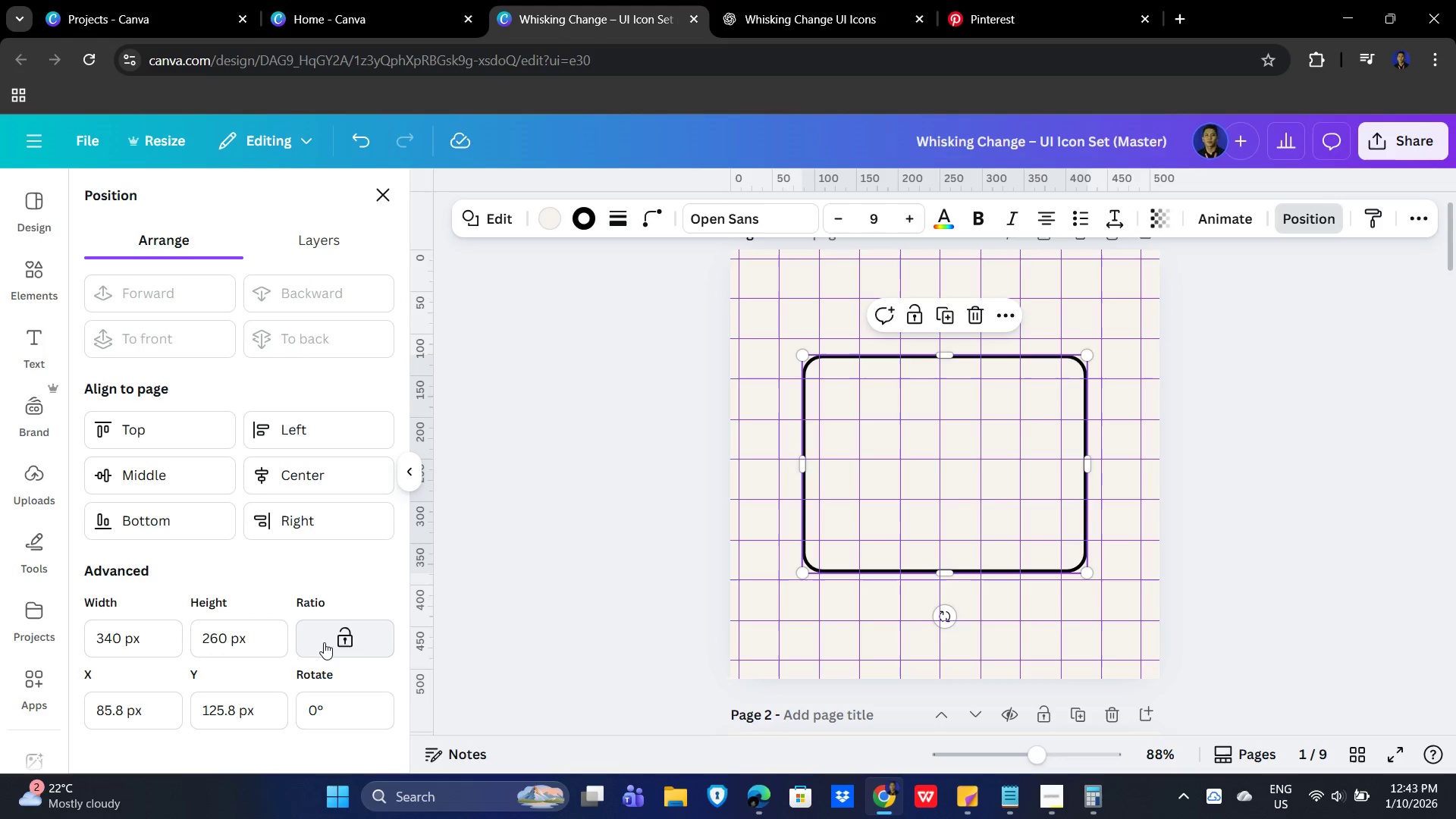 
left_click([334, 639])
 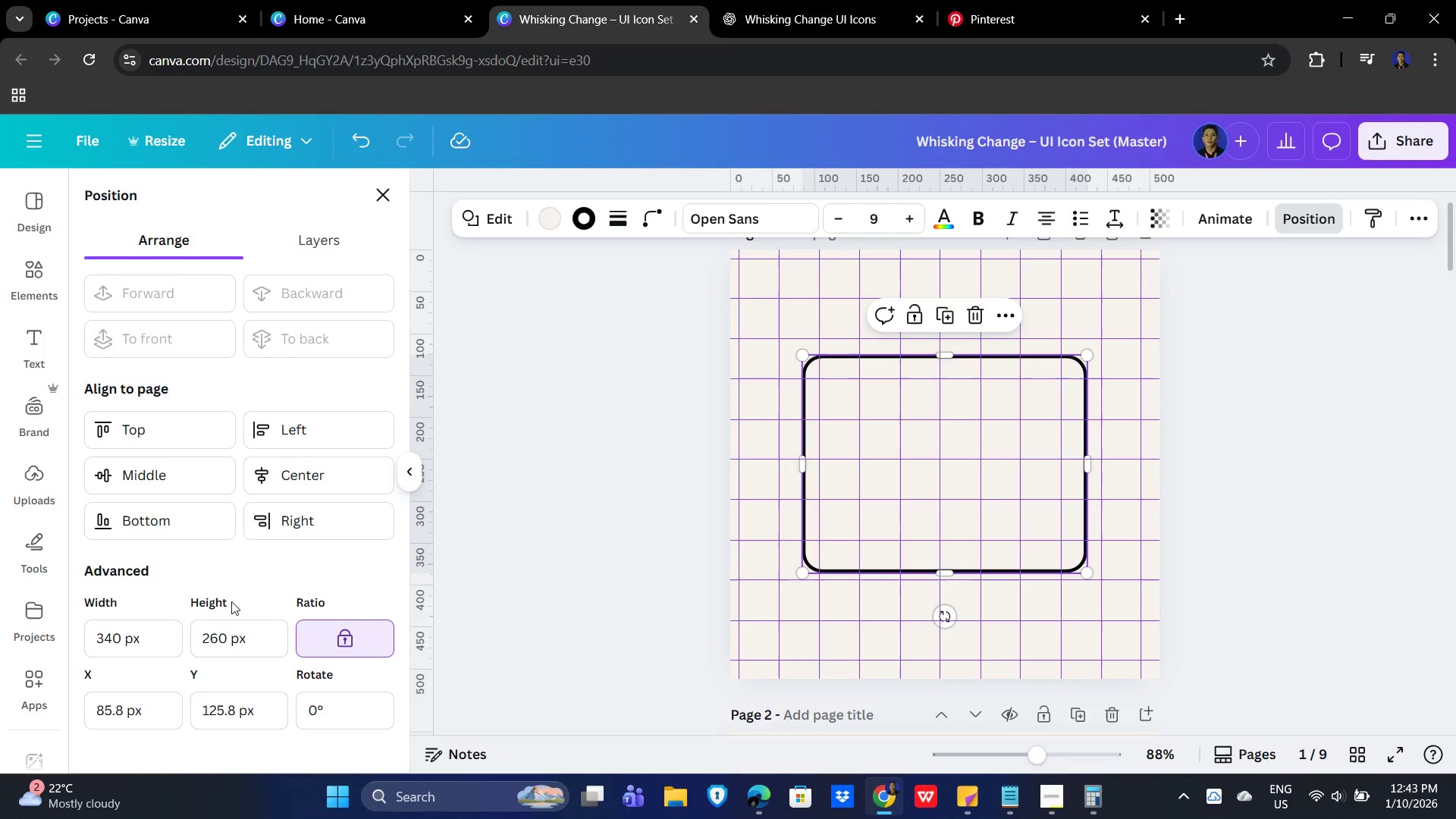 
scroll: coordinate [239, 596], scroll_direction: down, amount: 1.0
 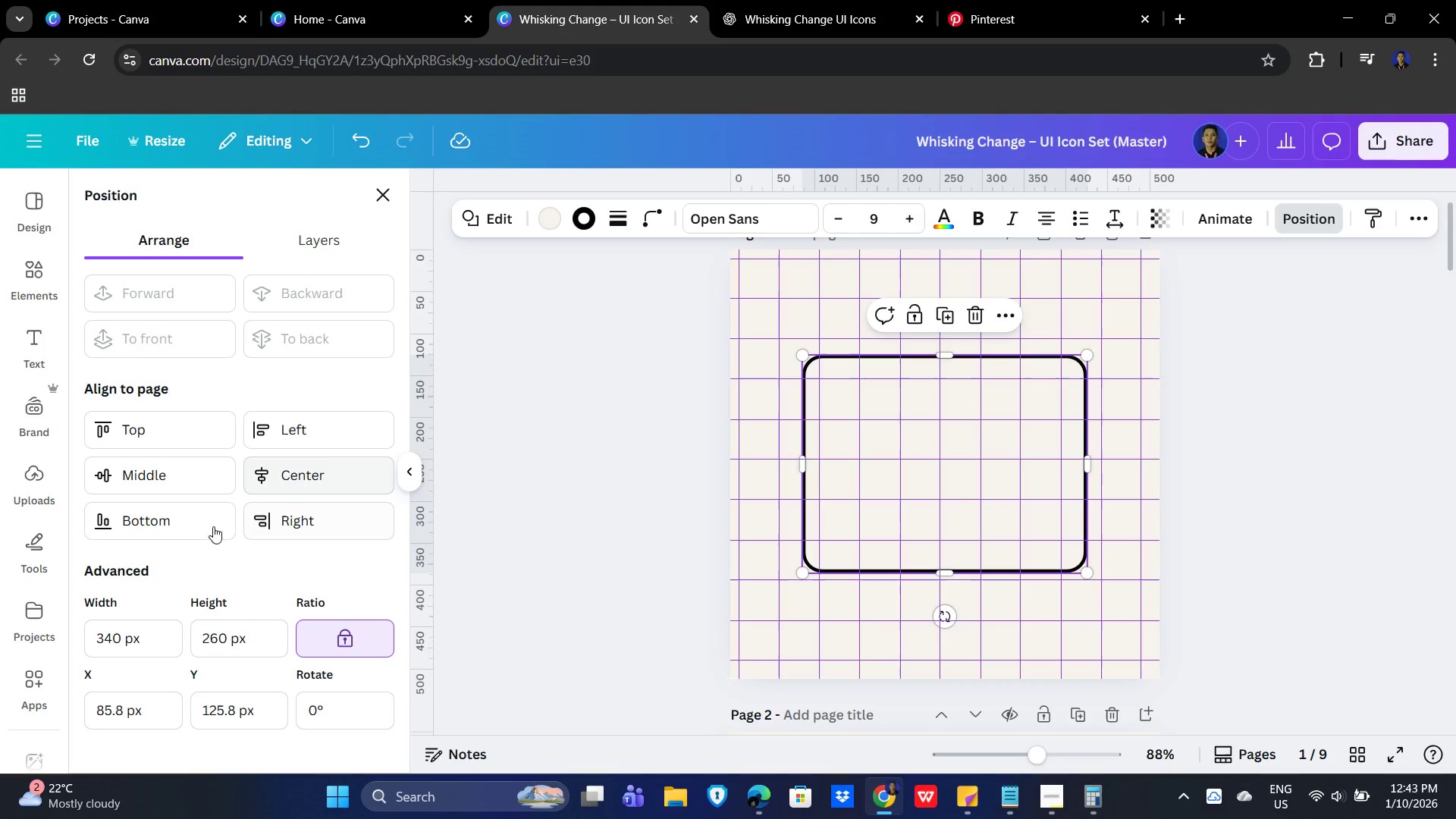 
left_click([177, 476])
 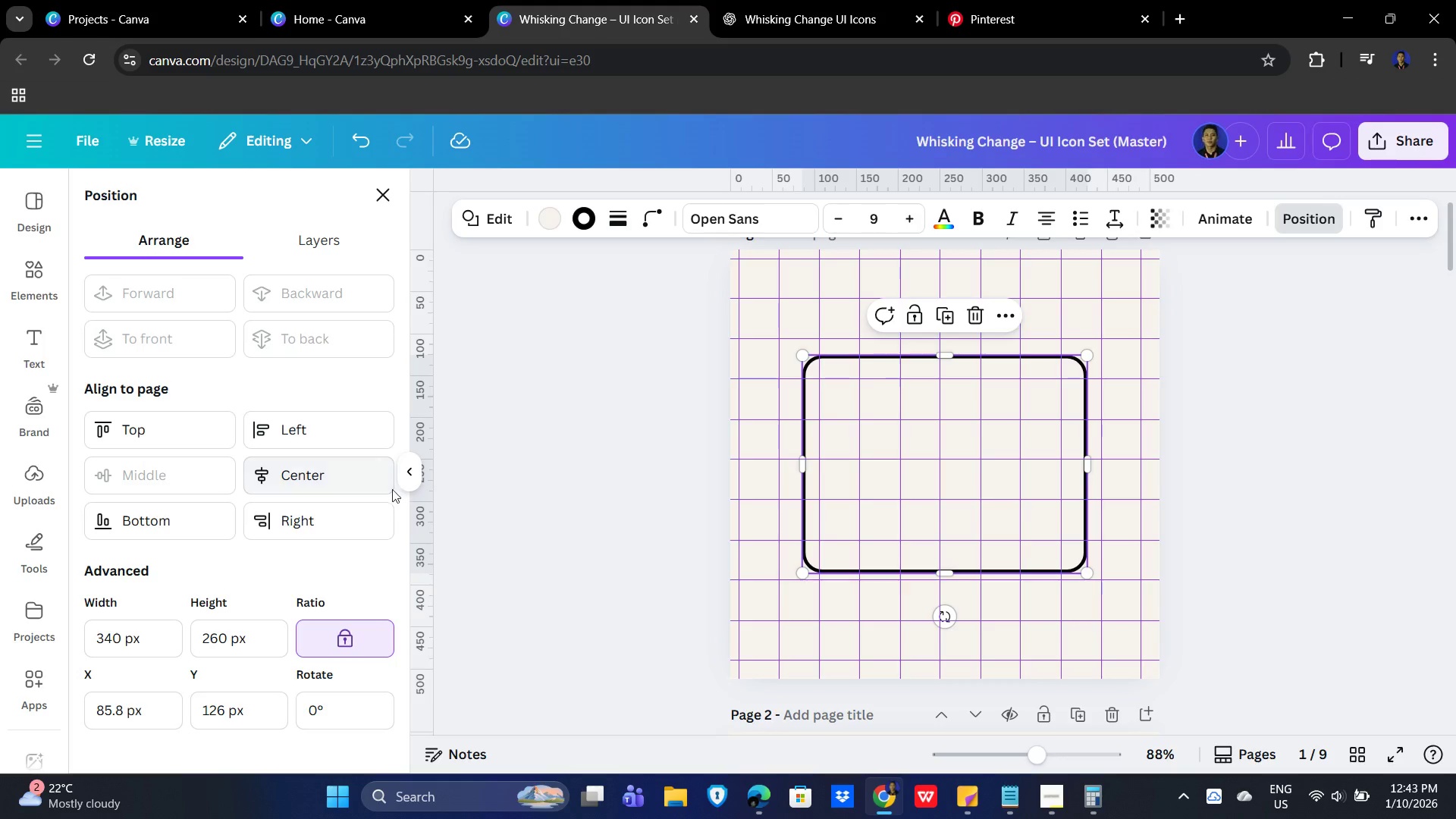 
left_click([326, 472])
 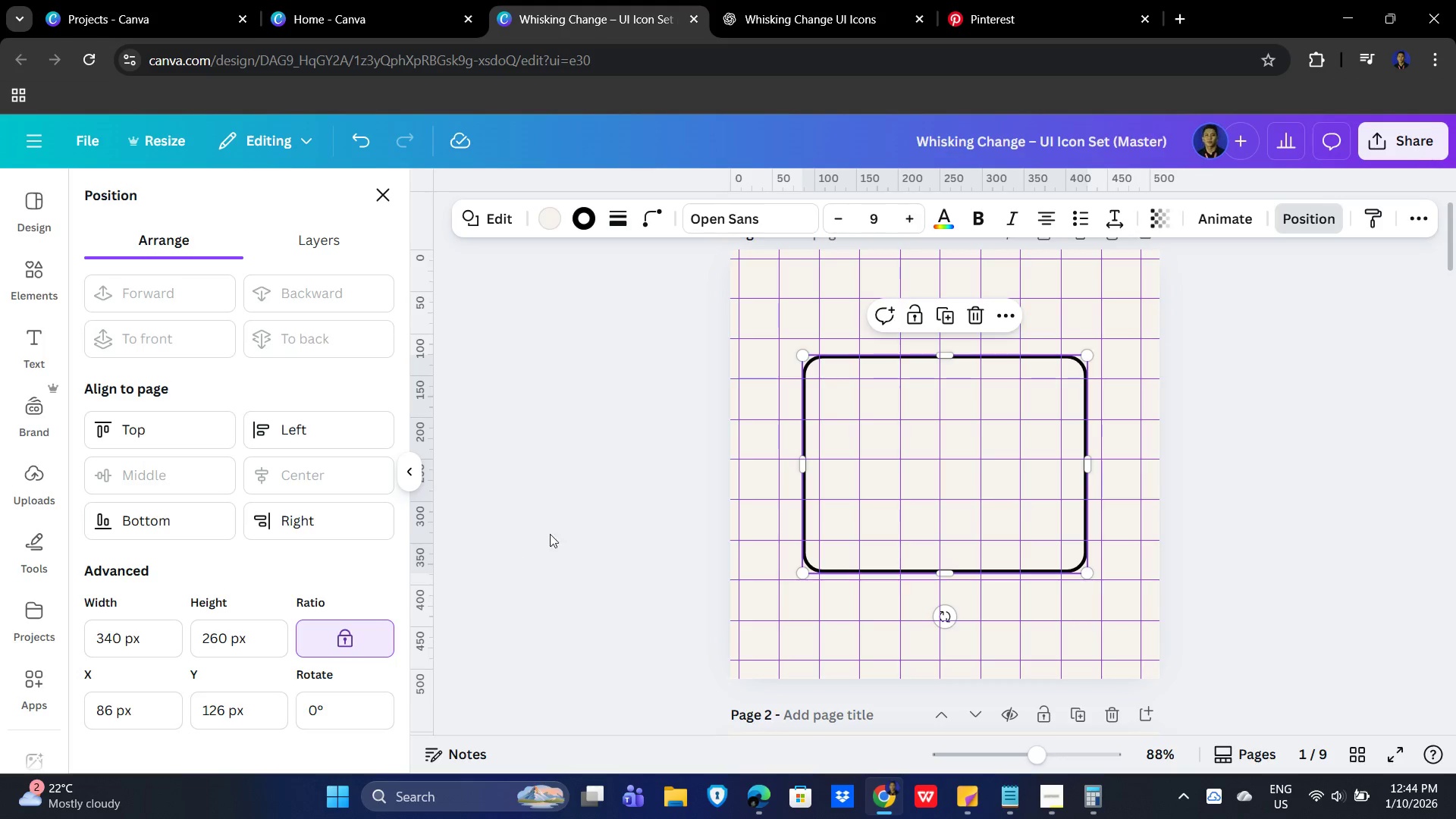 
left_click([590, 444])
 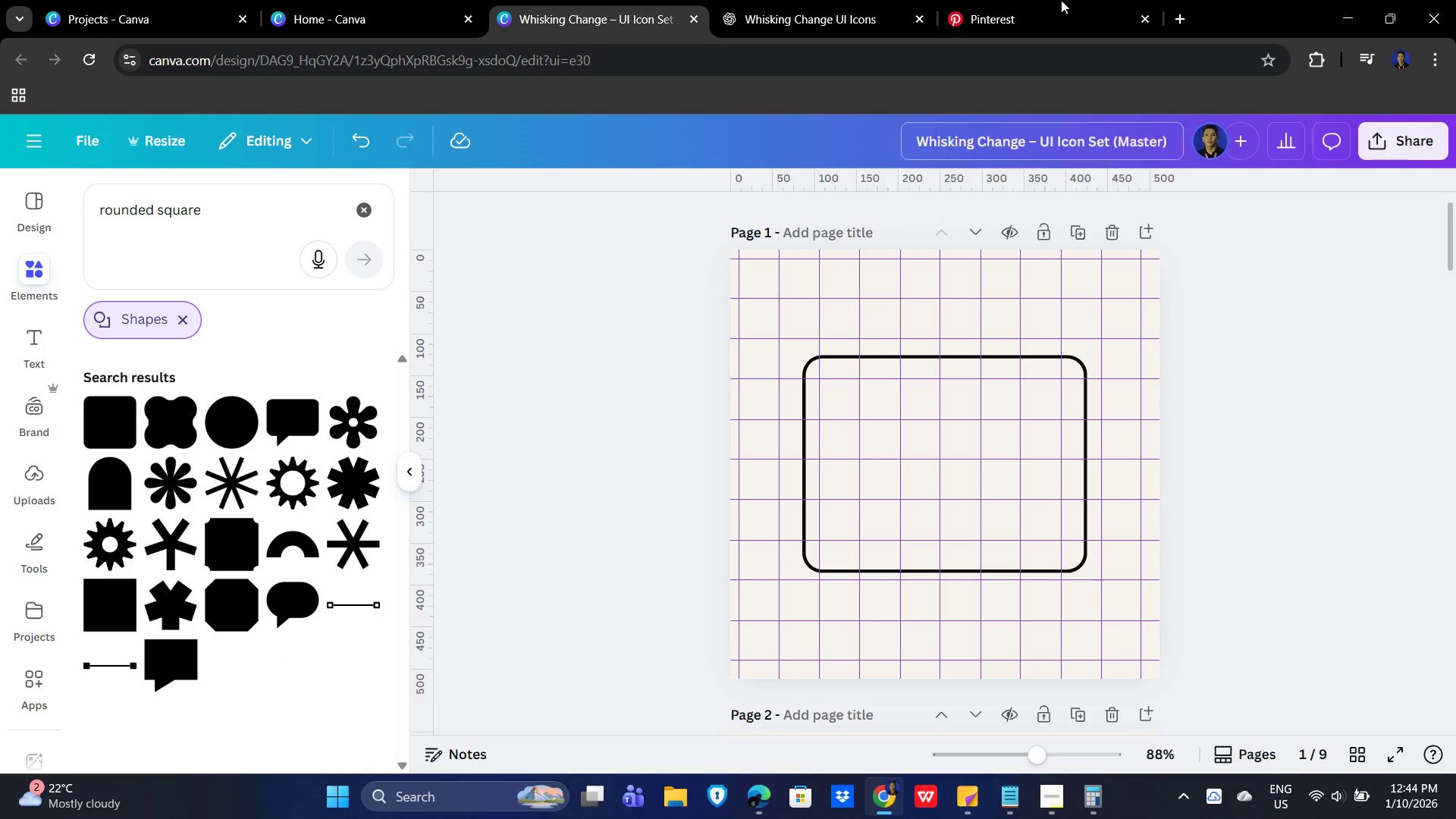 
left_click([852, 0])
 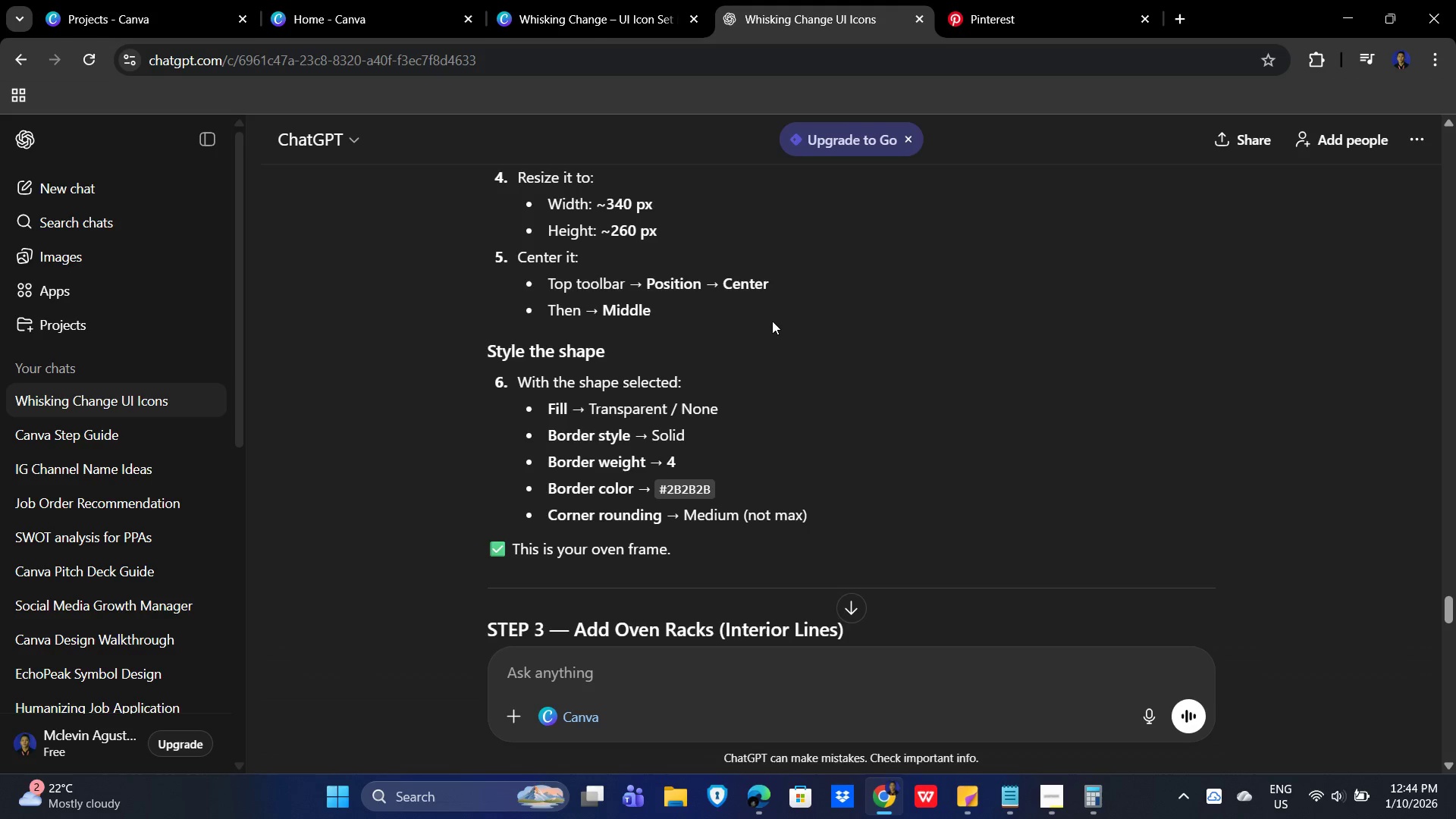 
scroll: coordinate [882, 428], scroll_direction: down, amount: 1.0
 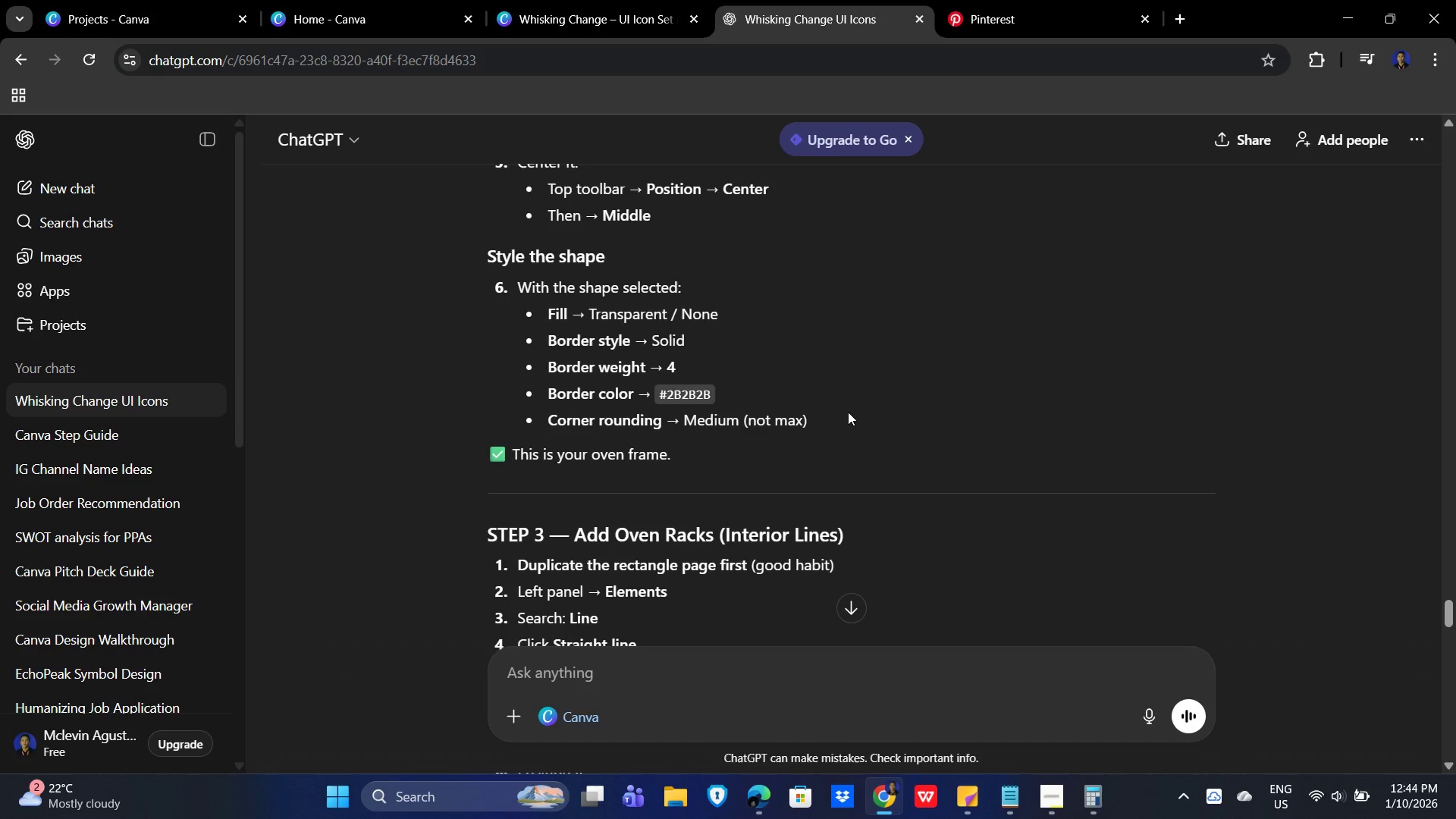 
wait(21.49)
 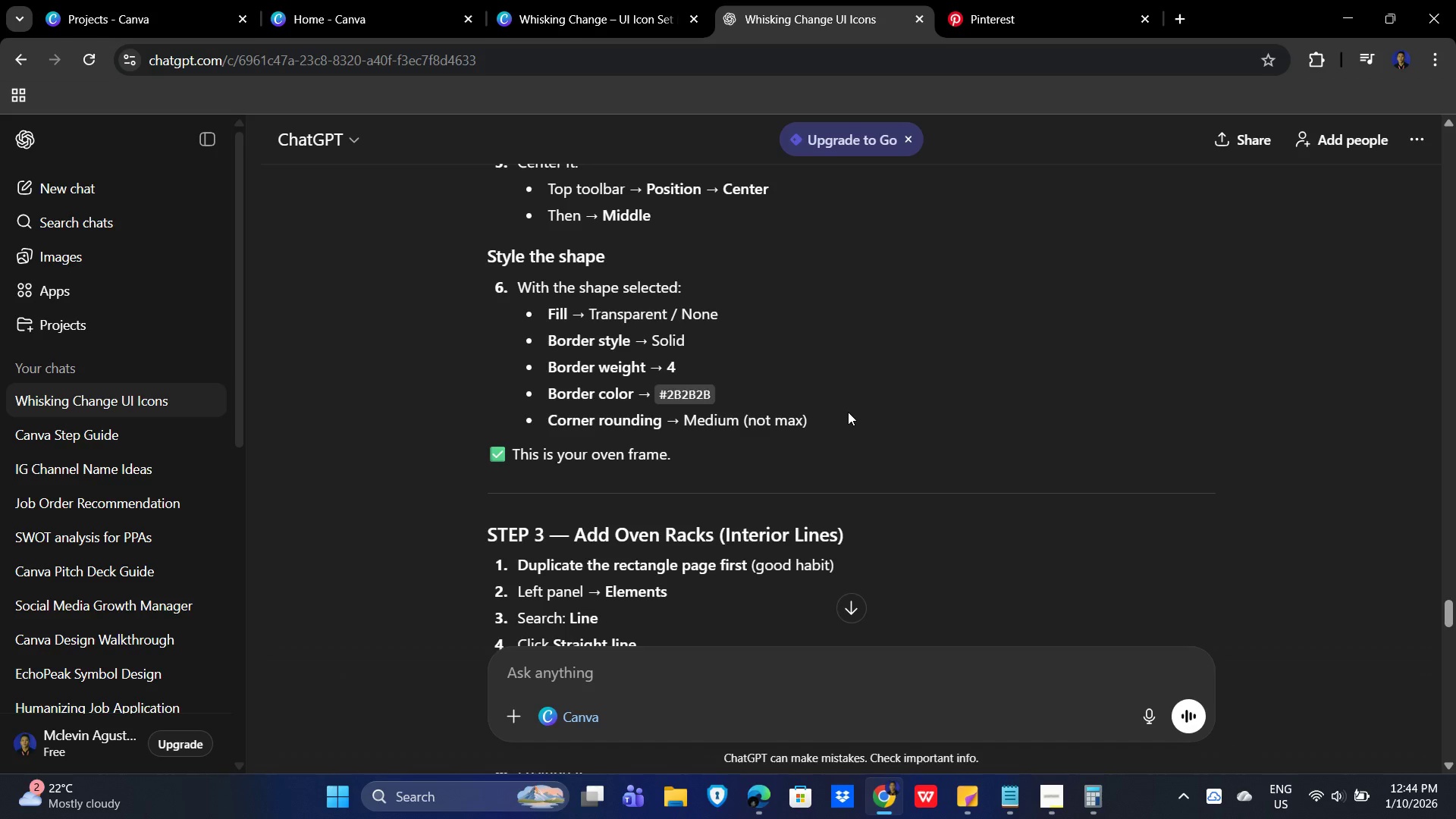 
left_click_drag(start_coordinate=[746, 397], to_coordinate=[654, 391])
 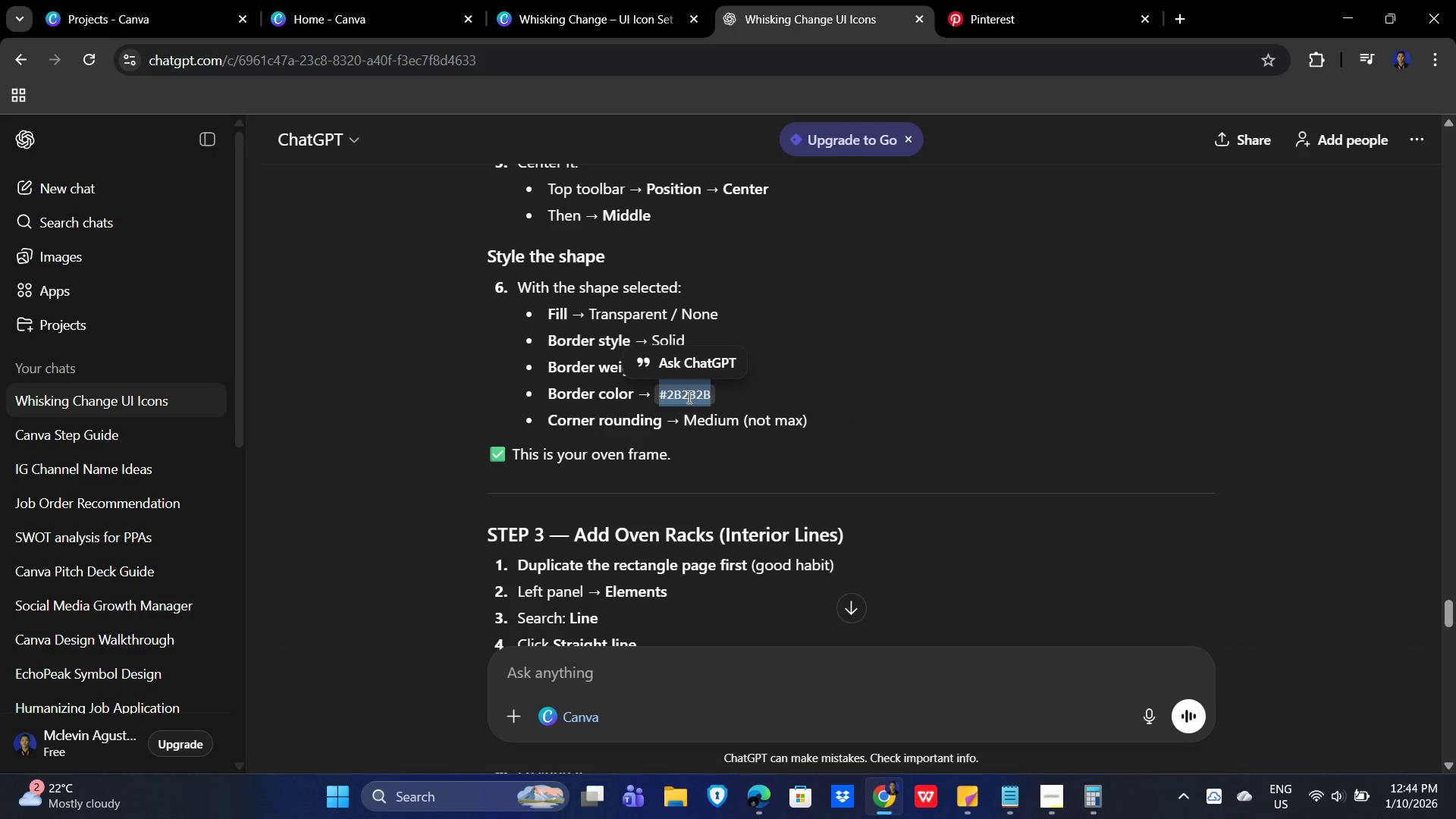 
right_click([688, 397])
 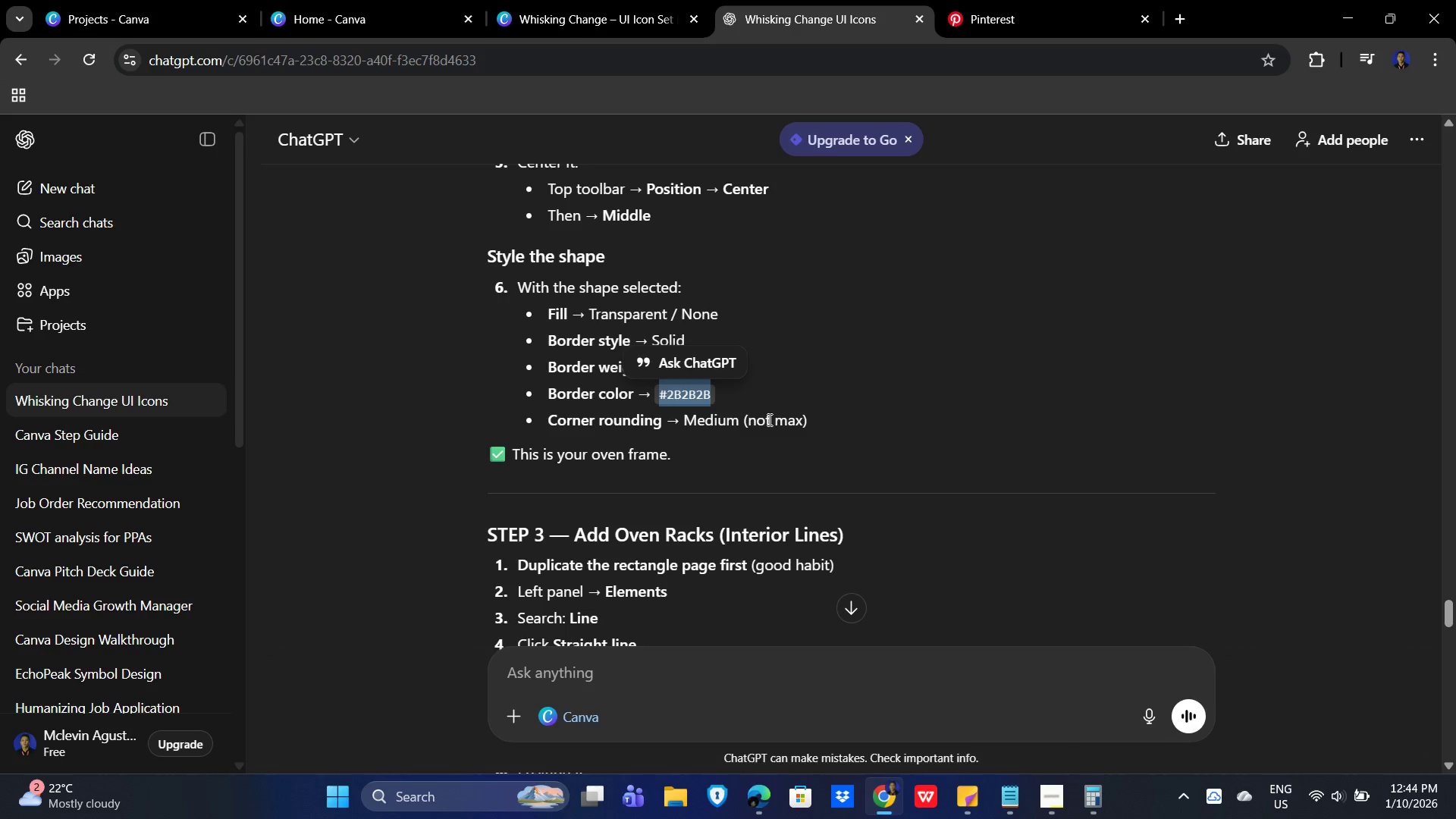 
double_click([1109, 368])
 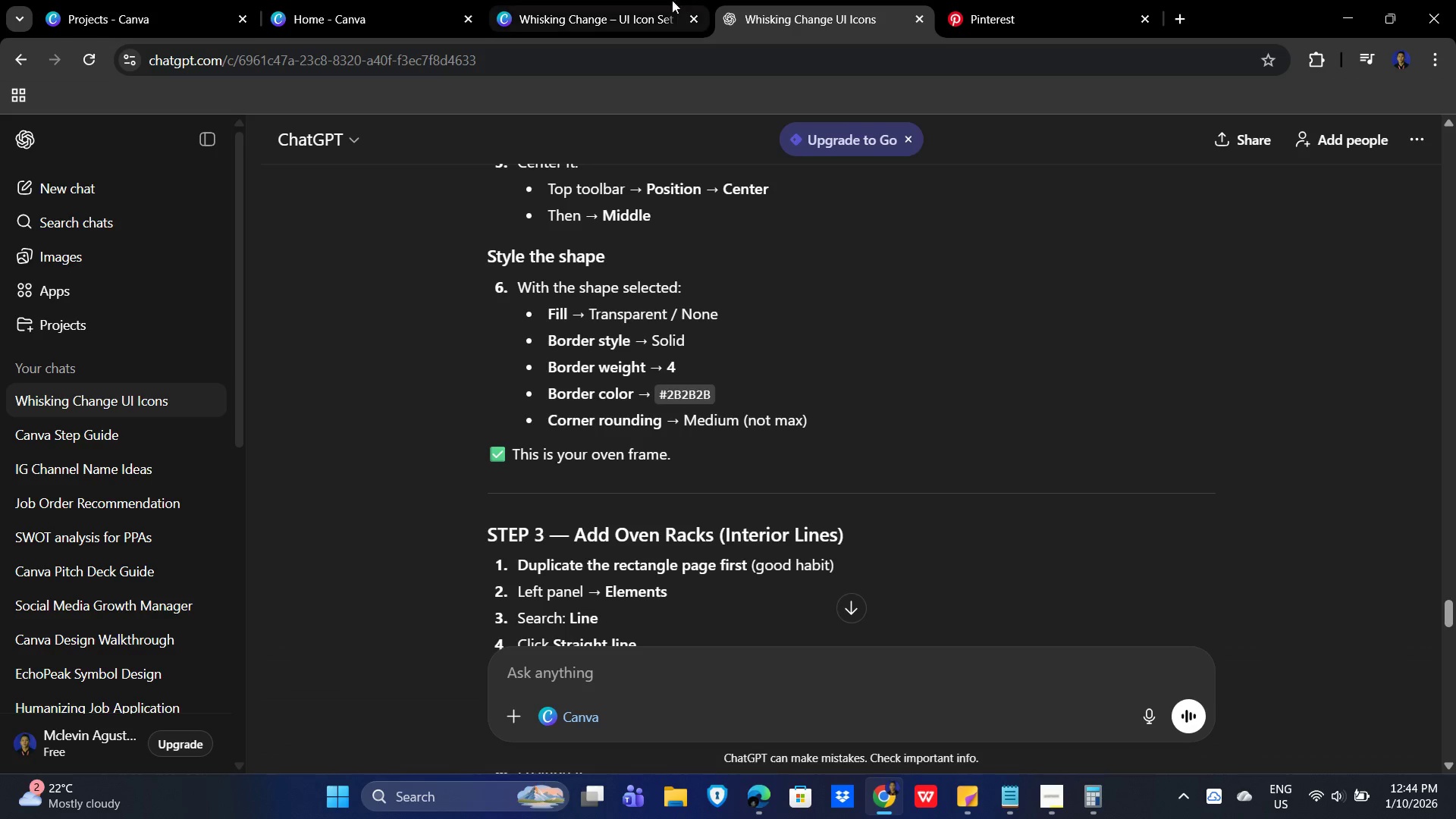 
left_click([661, 0])
 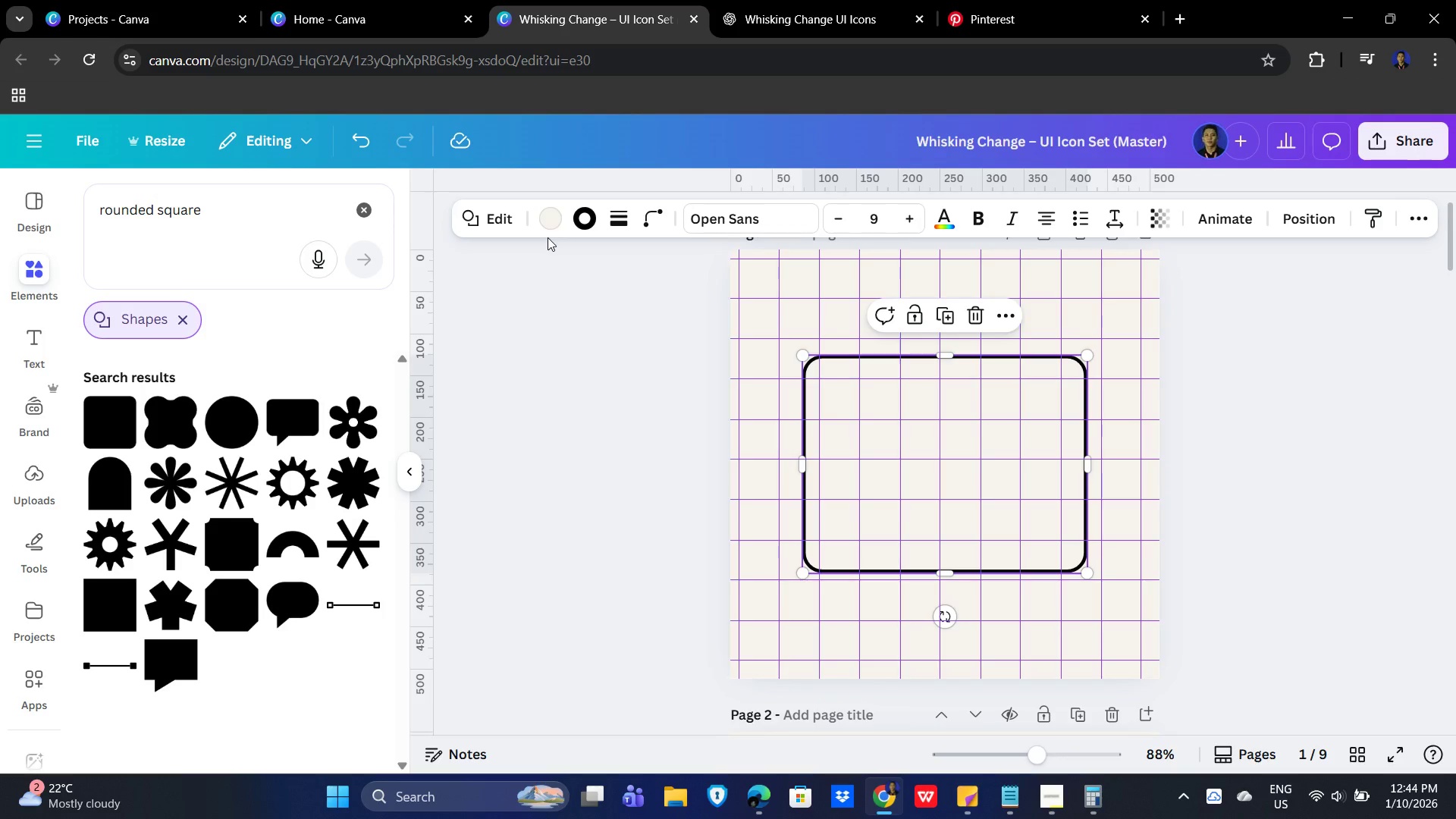 
left_click([832, 0])
 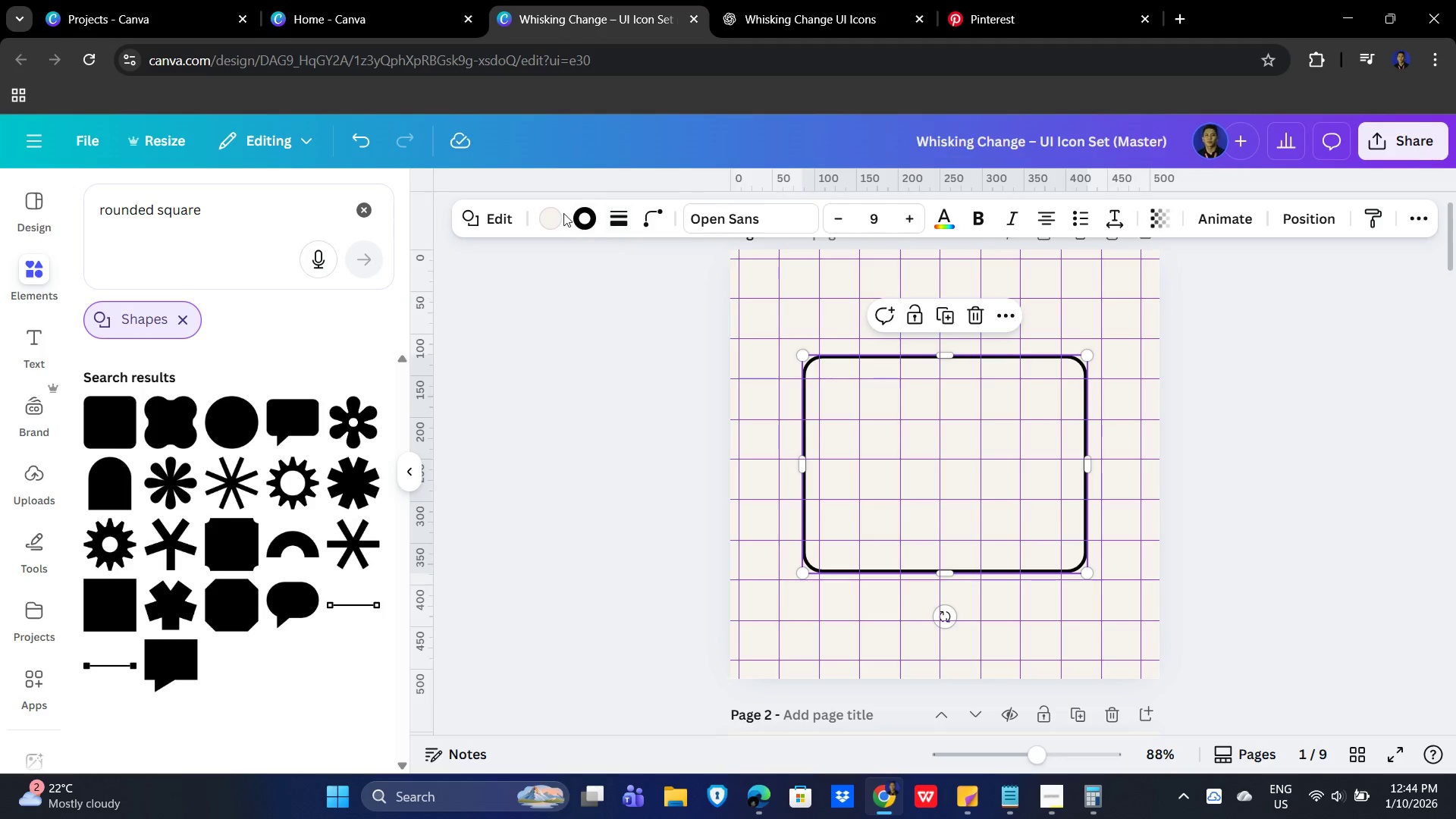 
wait(5.22)
 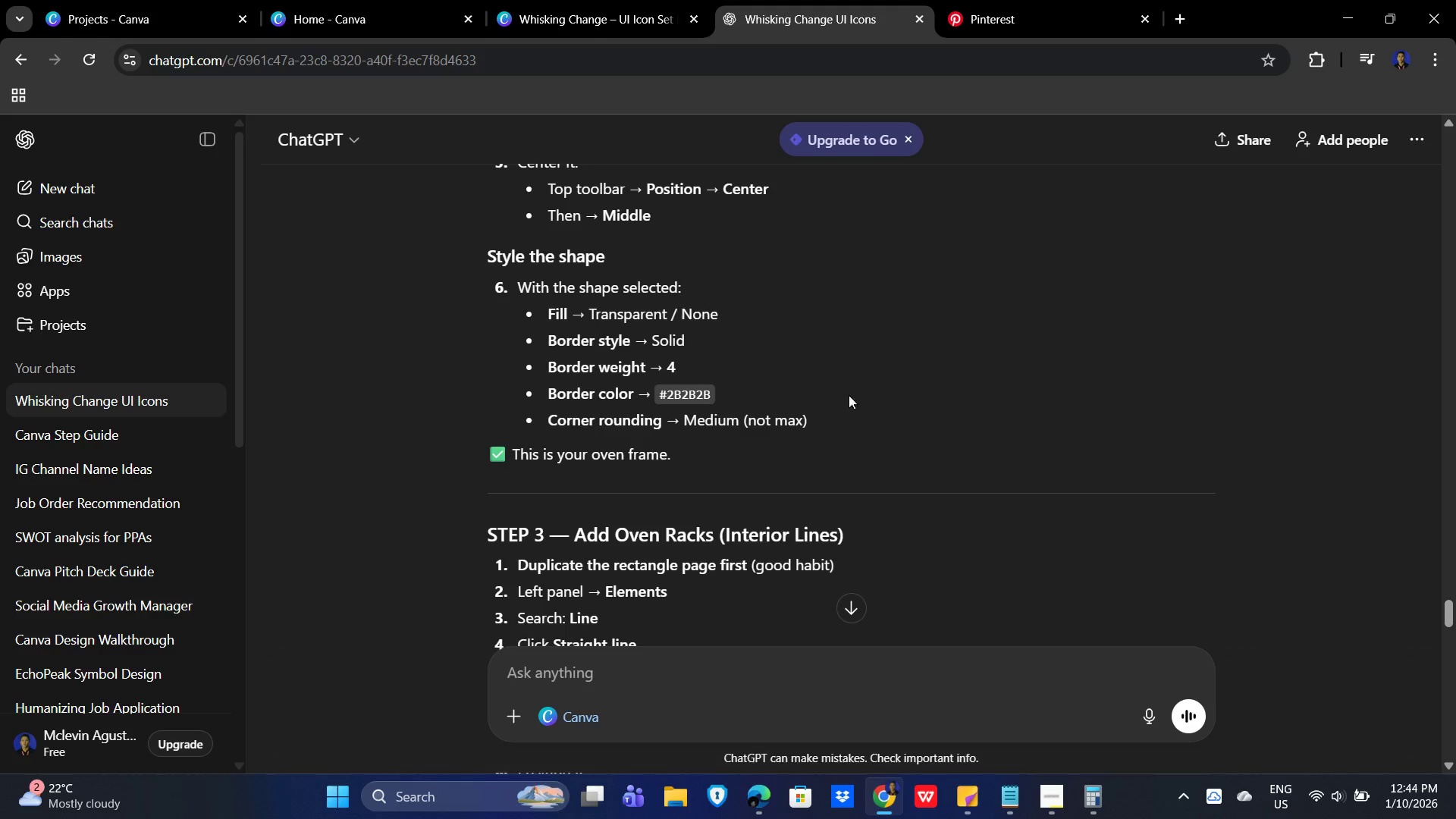 
left_click([582, 213])
 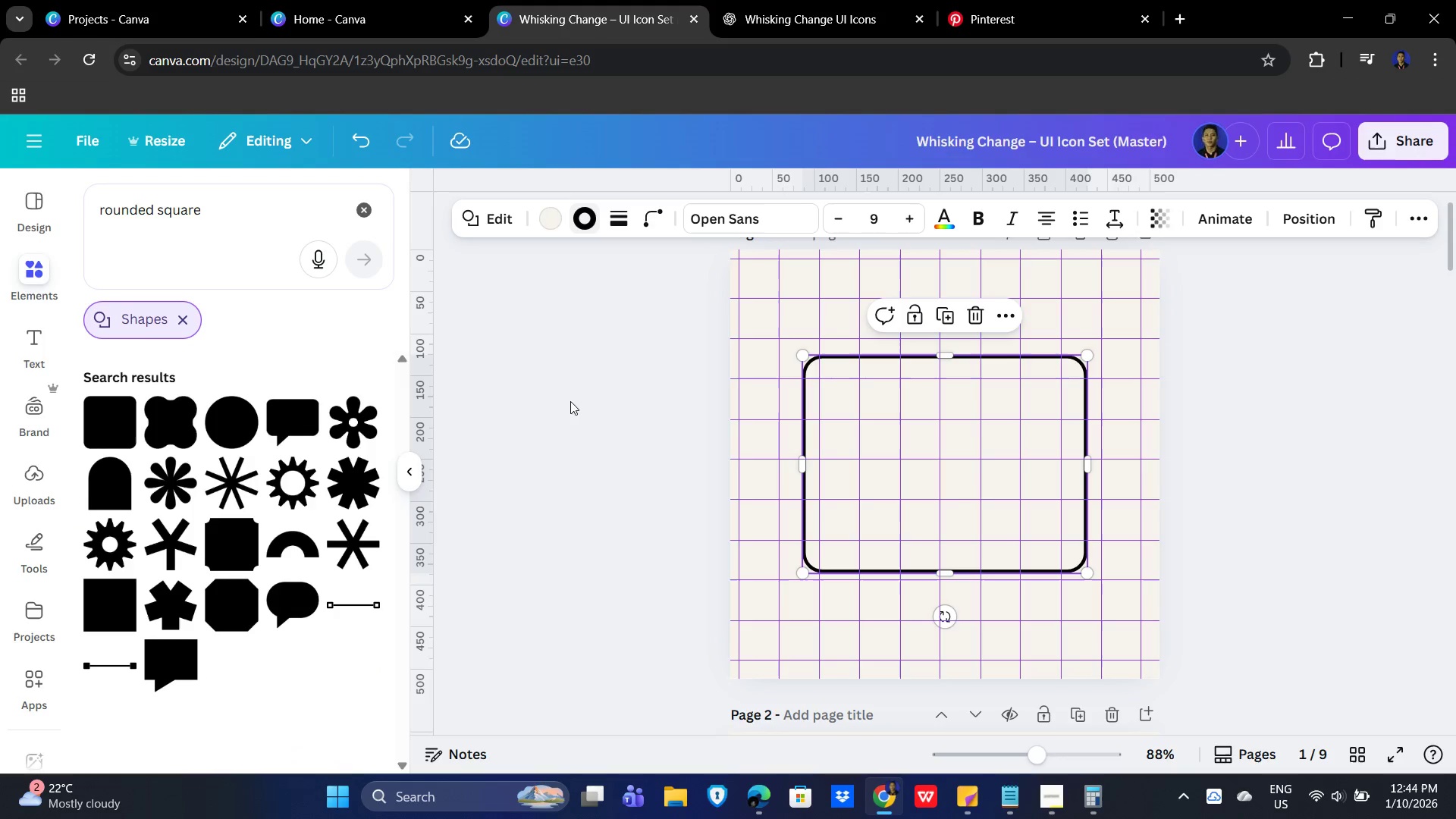 
left_click([588, 219])
 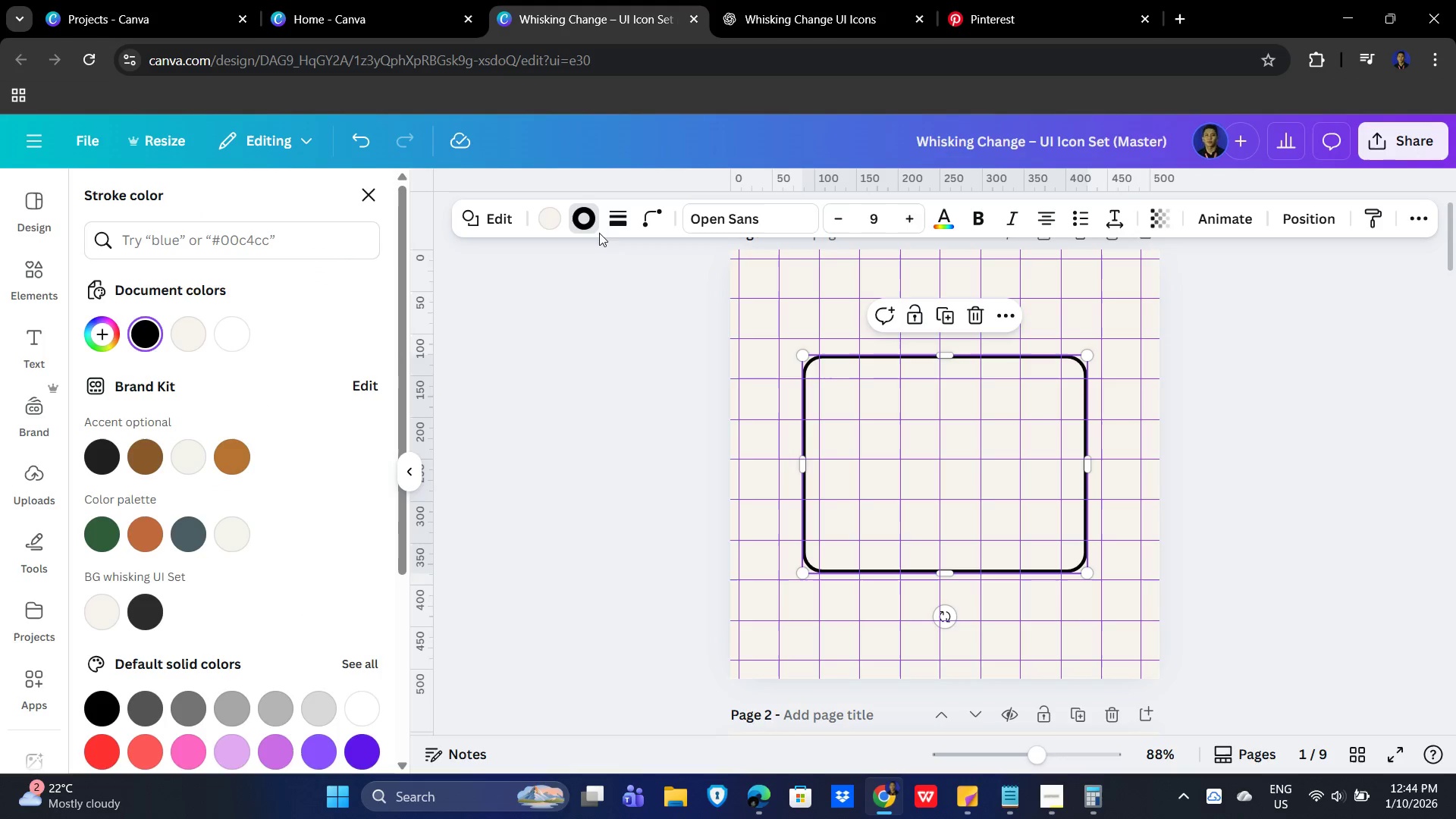 
left_click([602, 459])
 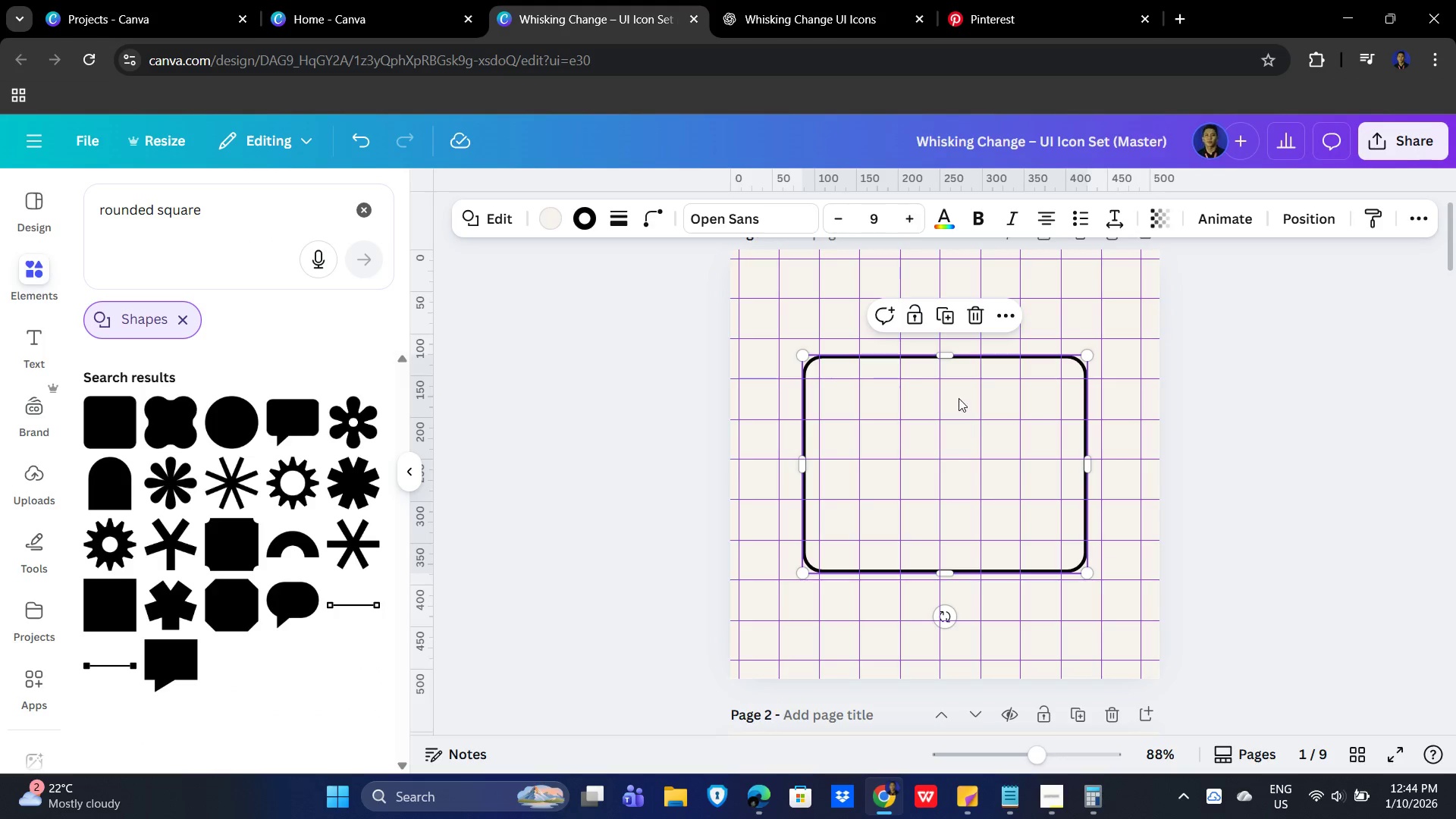 
left_click([918, 369])
 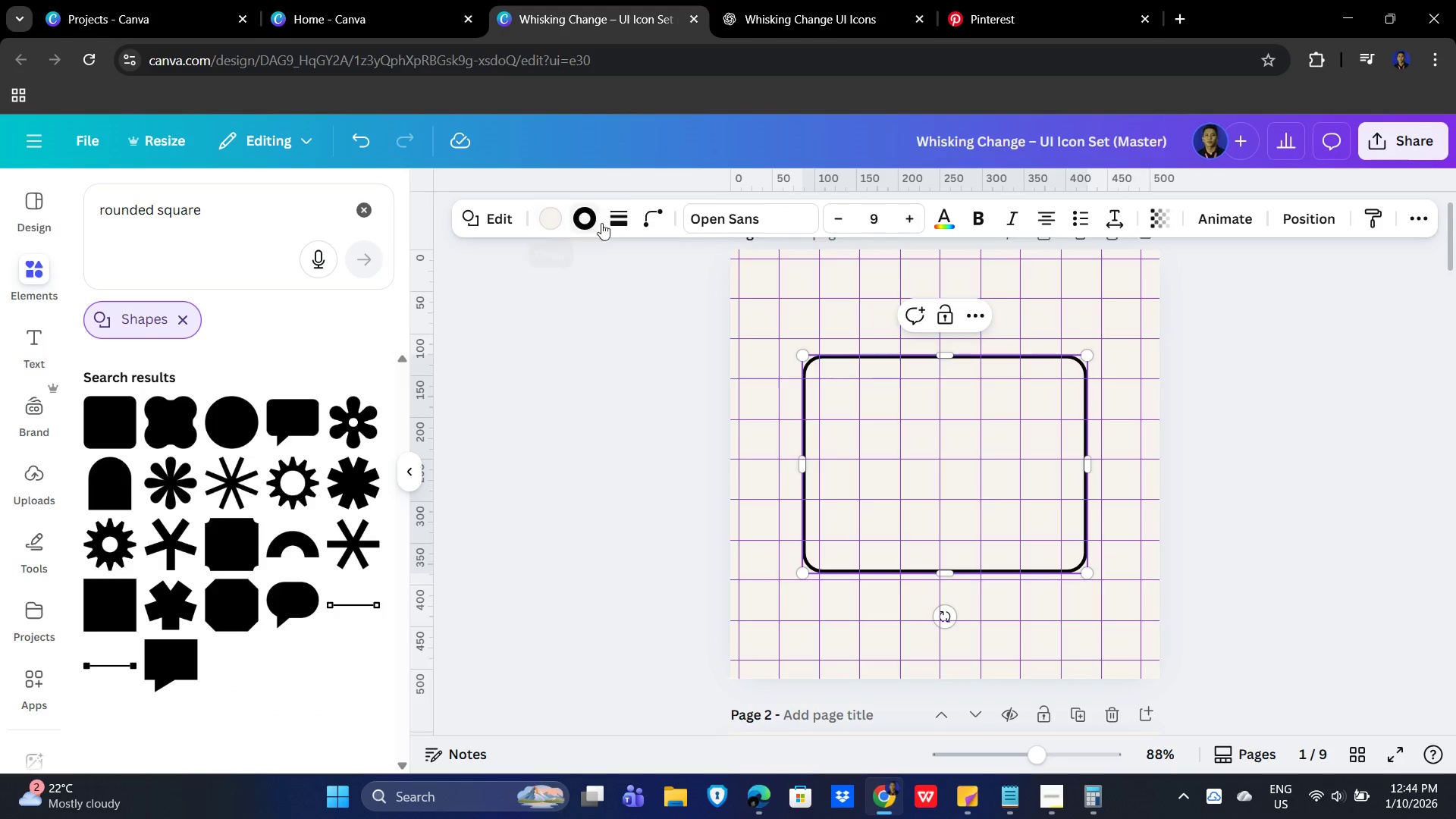 
left_click([626, 223])
 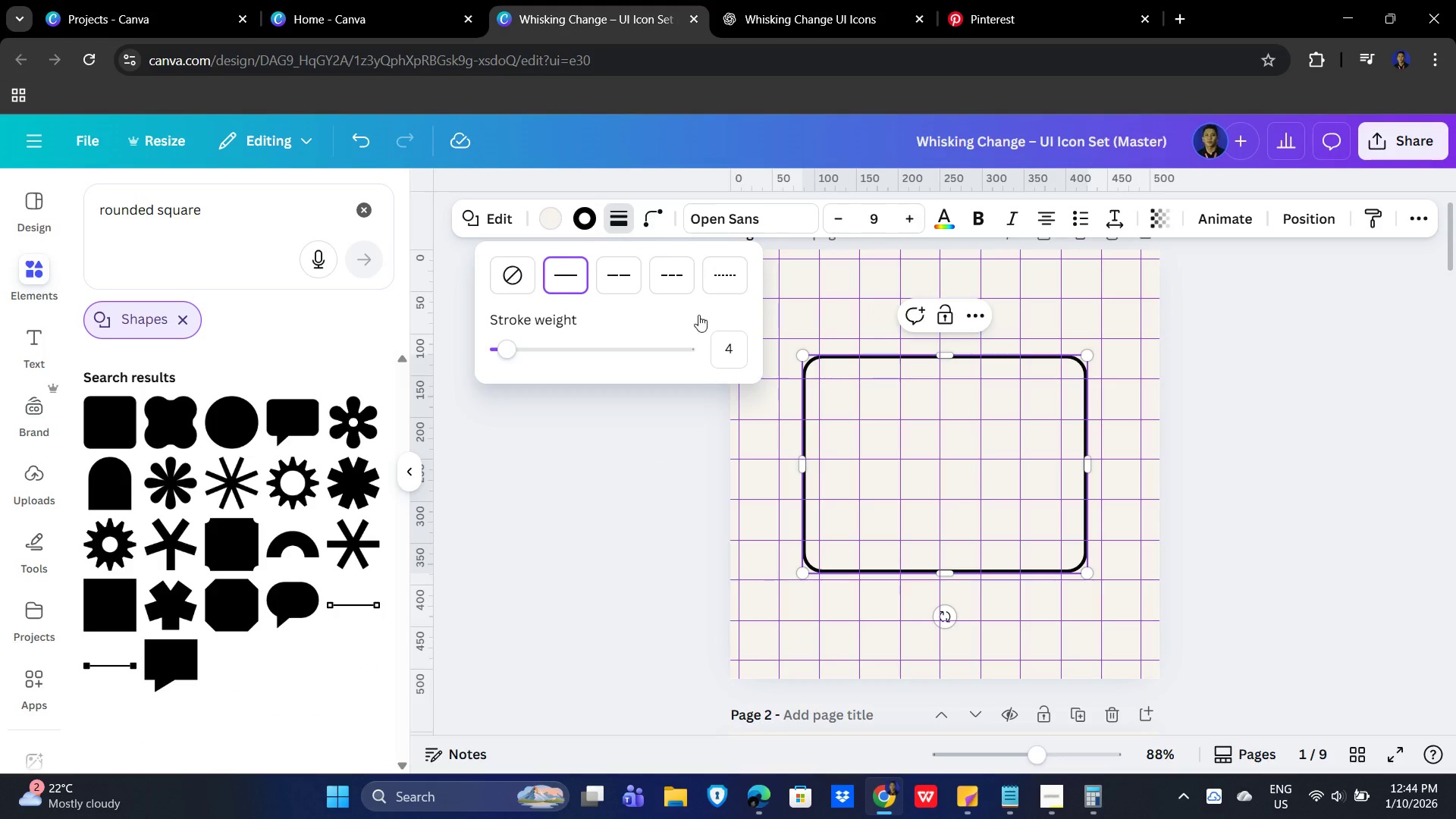 
mouse_move([654, 234])
 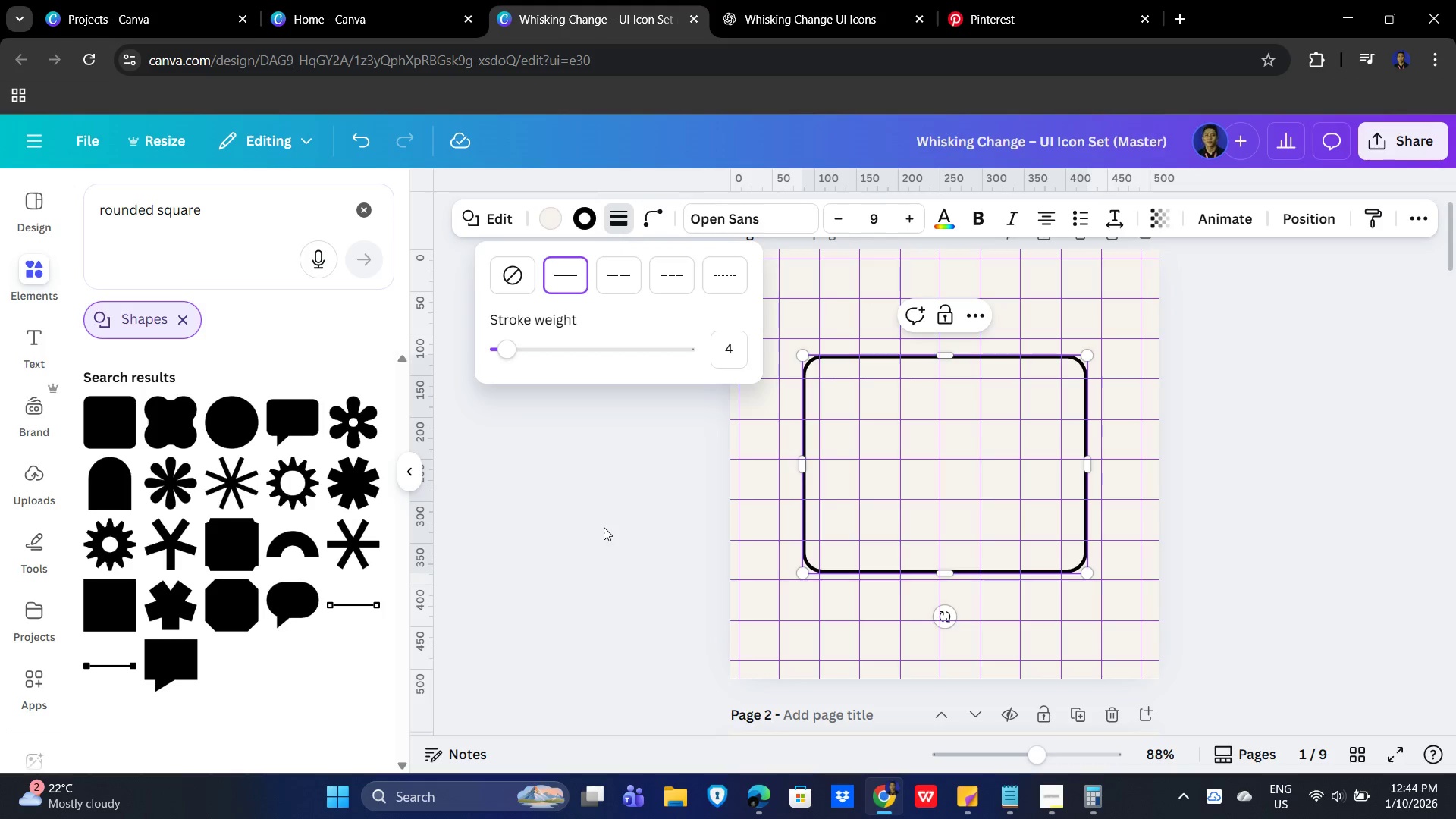 
left_click([604, 529])
 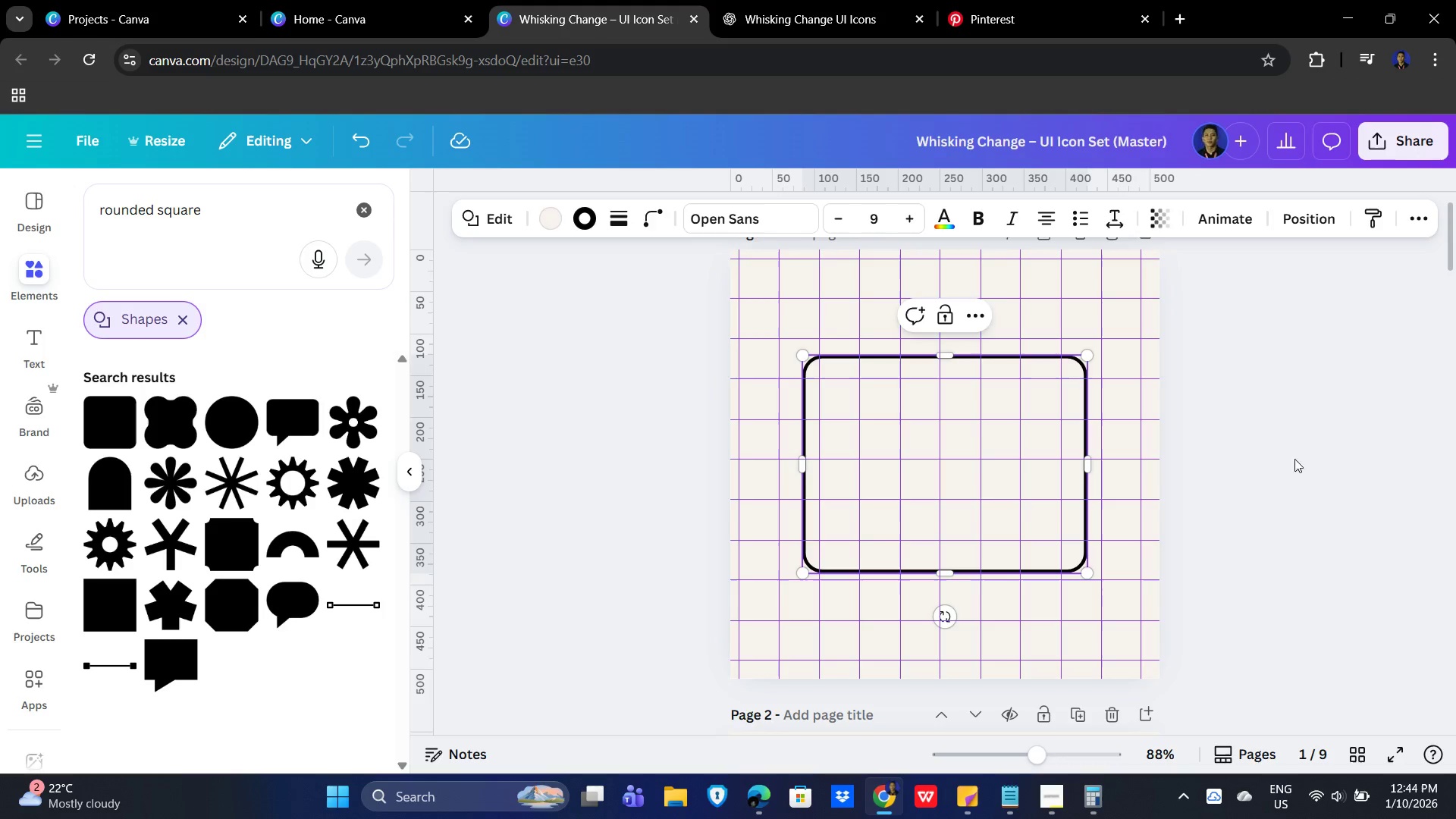 
left_click([1342, 465])
 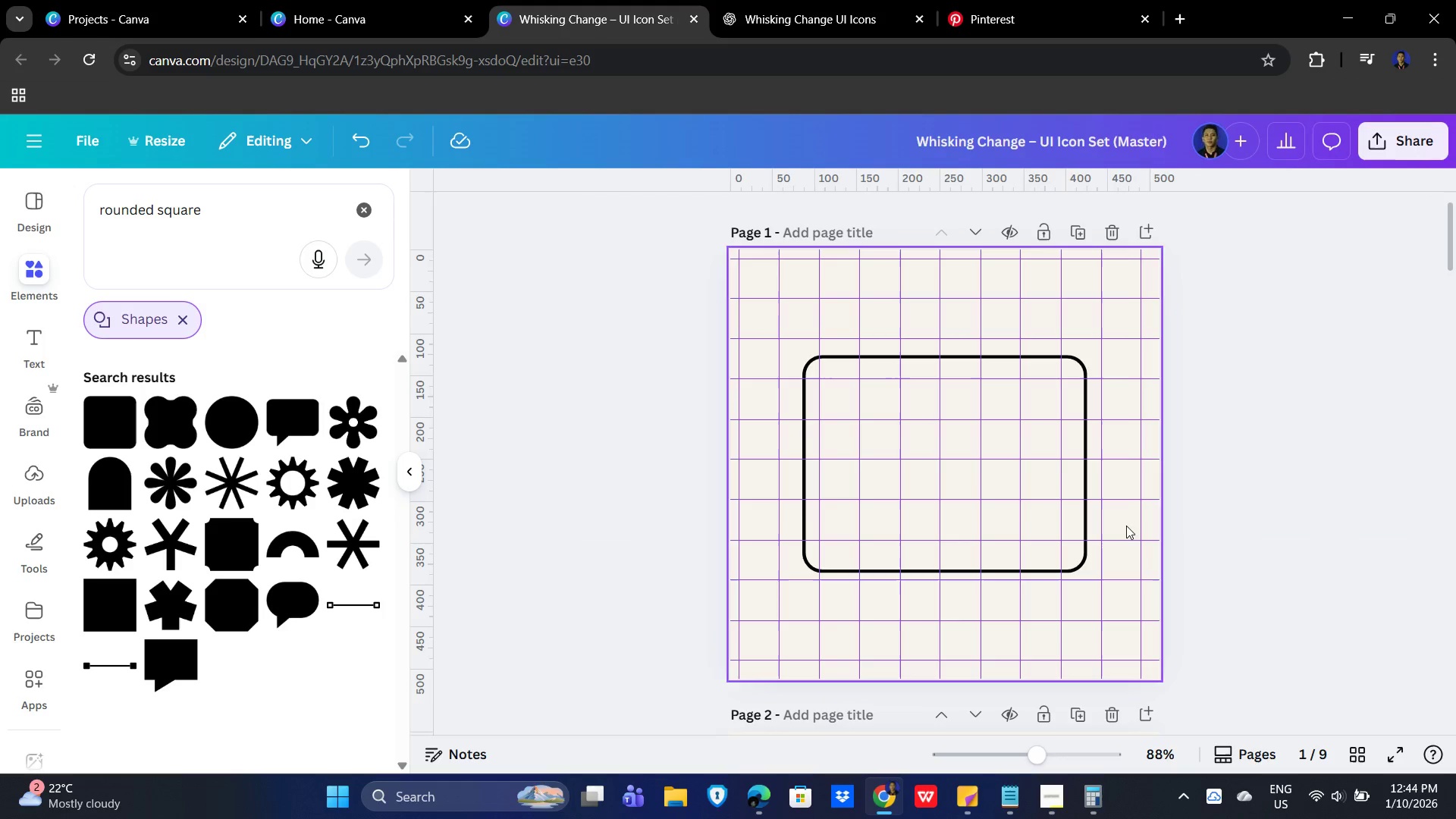 
left_click([802, 0])
 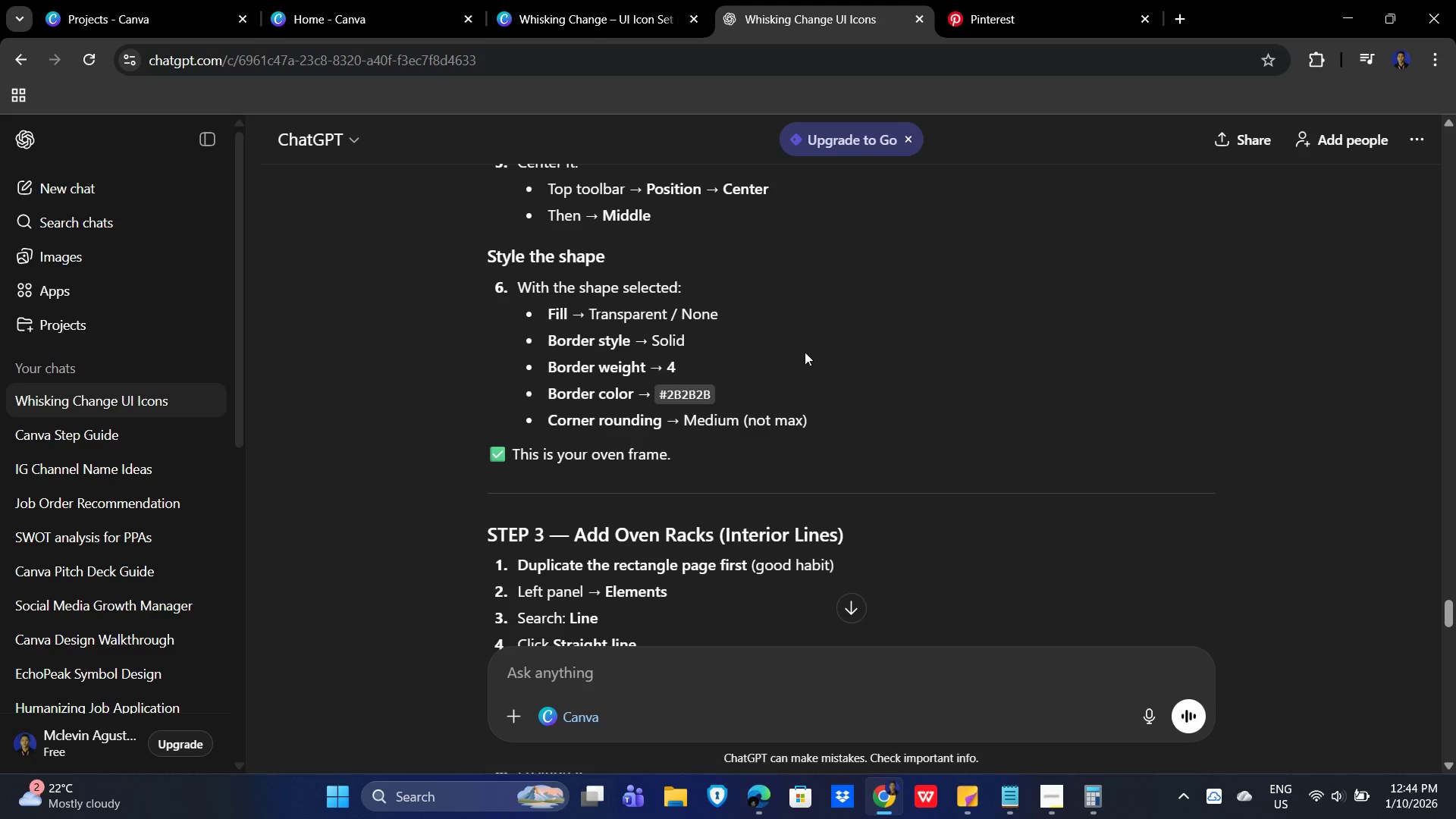 
left_click([578, 0])
 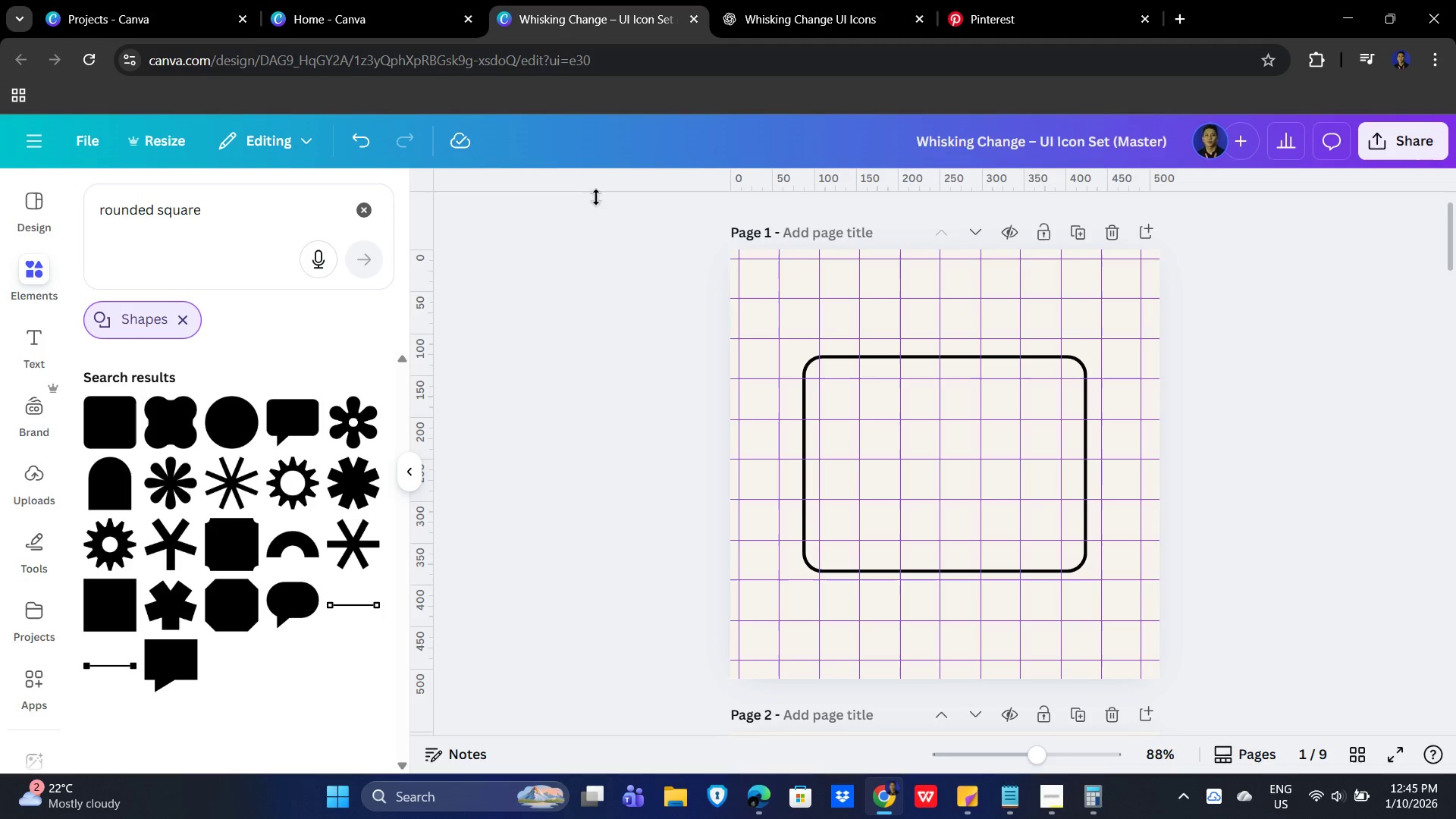 
left_click([586, 312])
 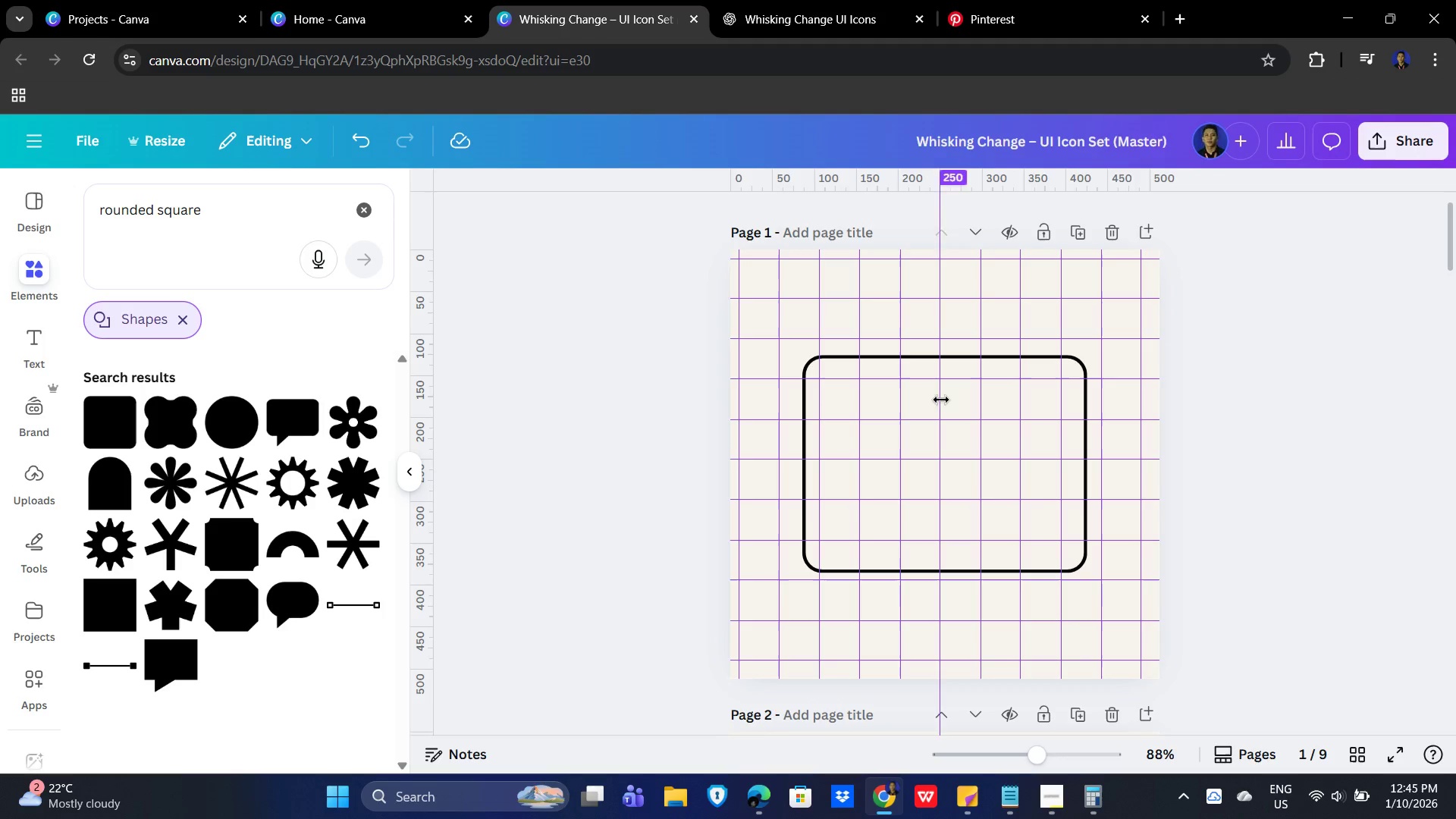 
left_click([914, 406])
 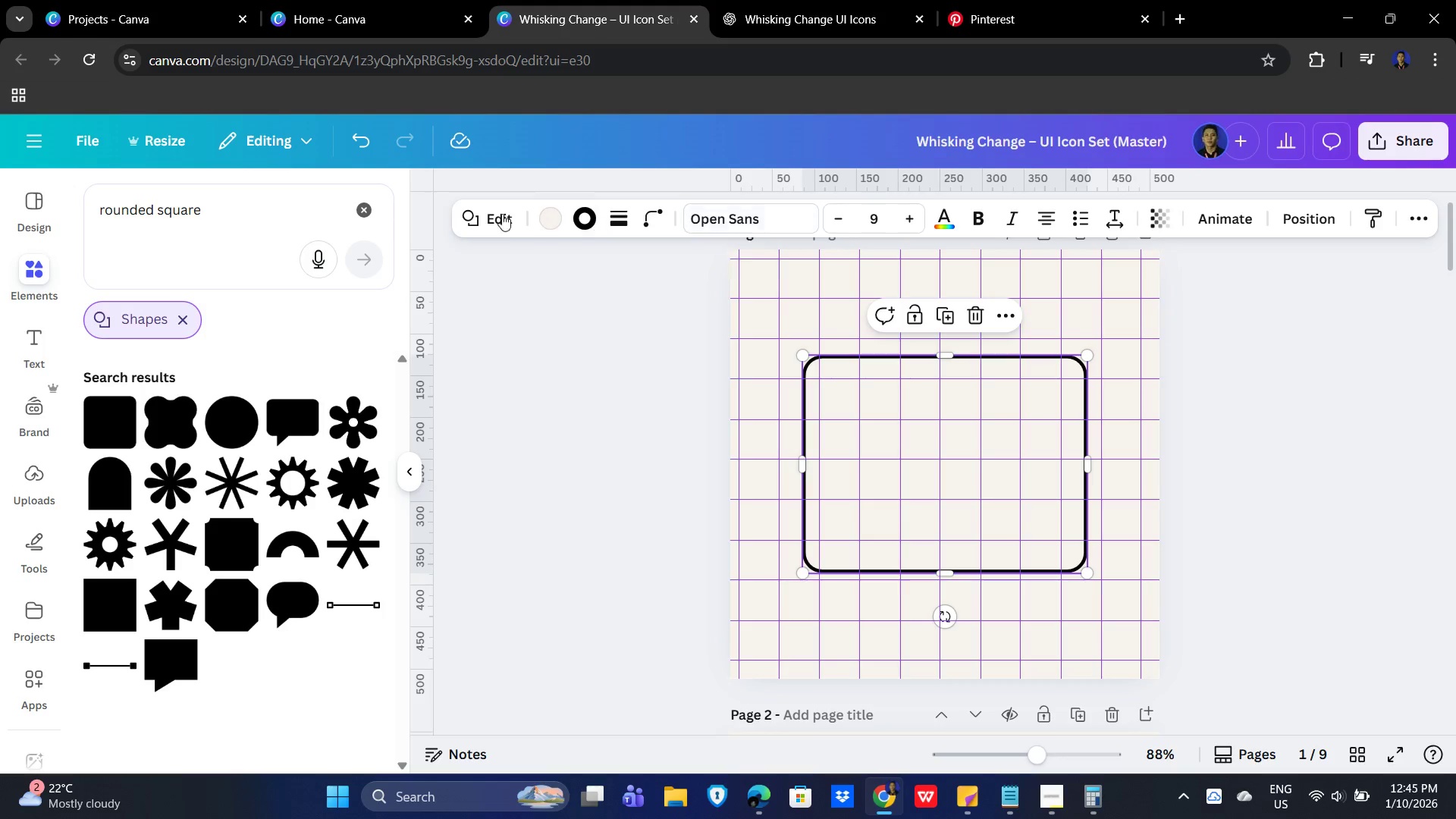 
left_click([550, 212])
 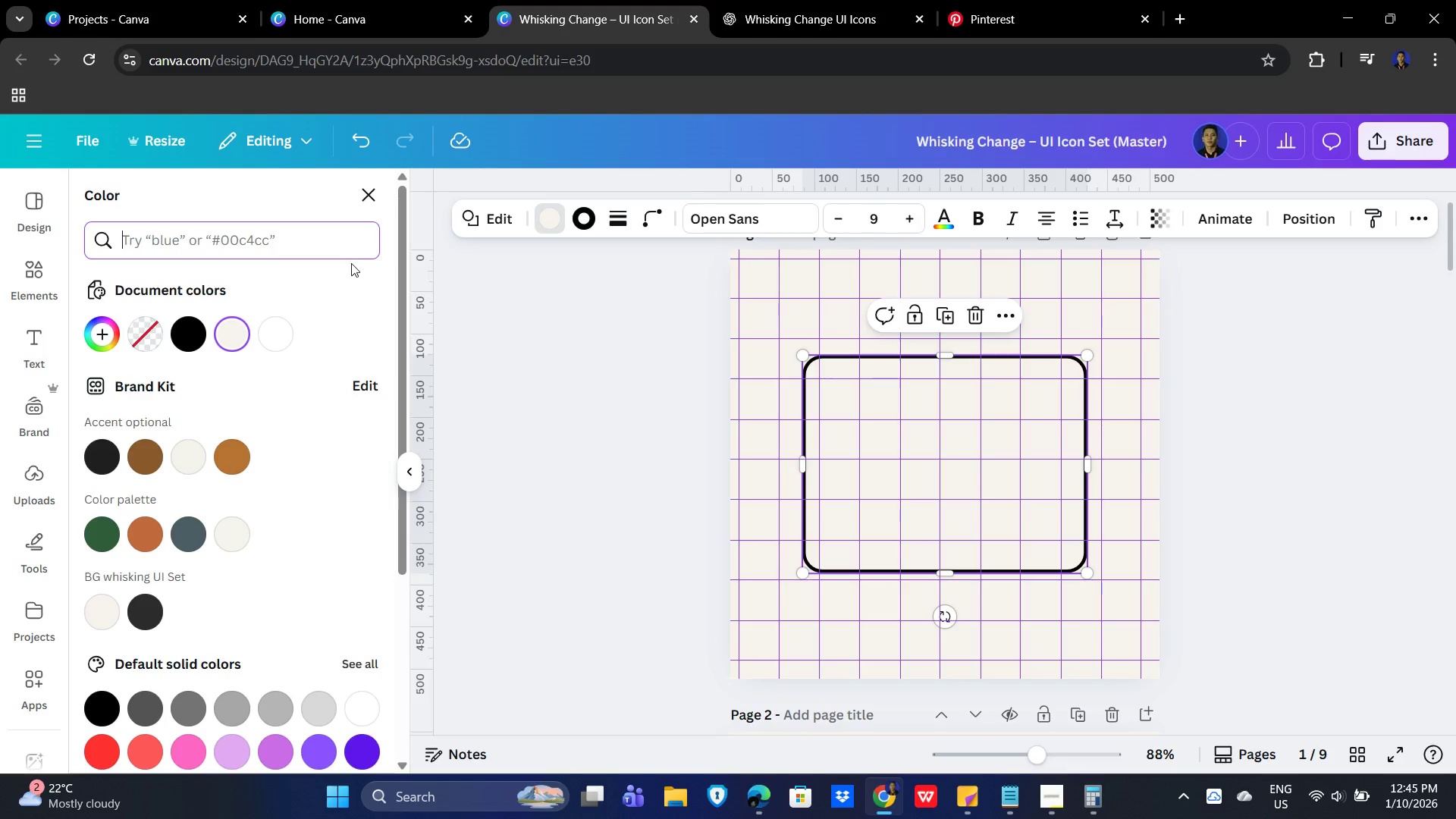 
key(Control+V)
 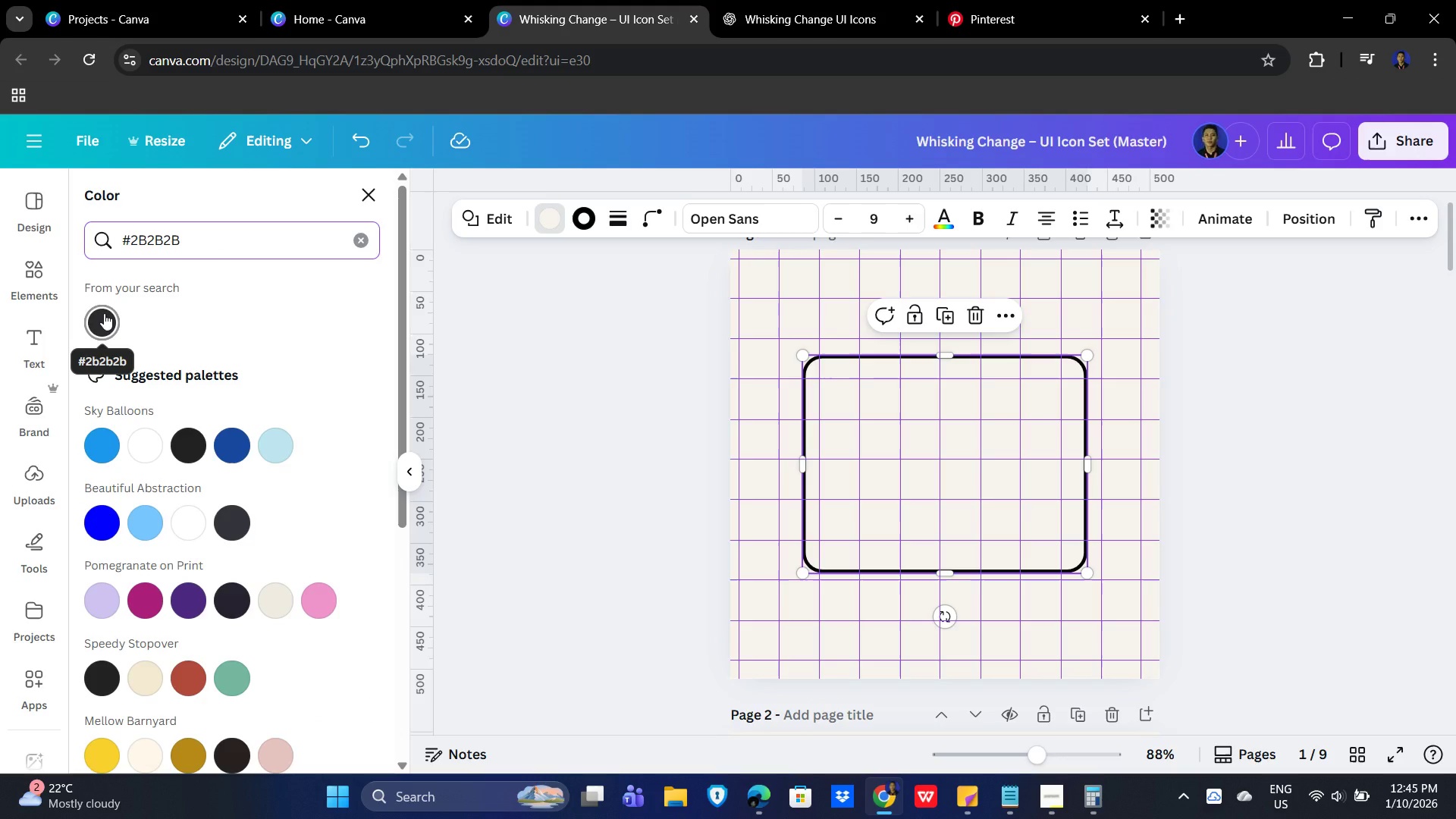 
wait(5.09)
 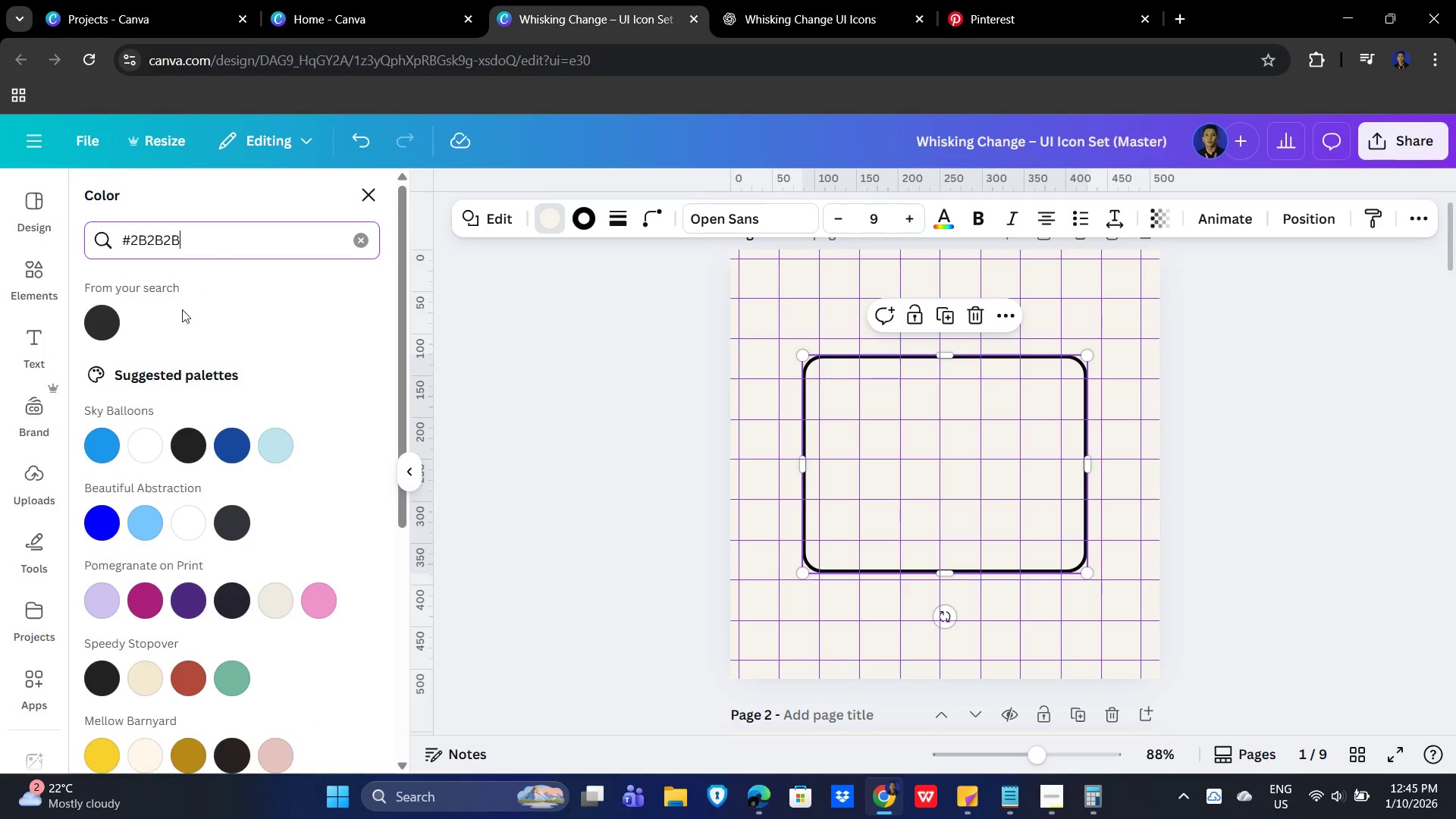 
left_click([104, 313])
 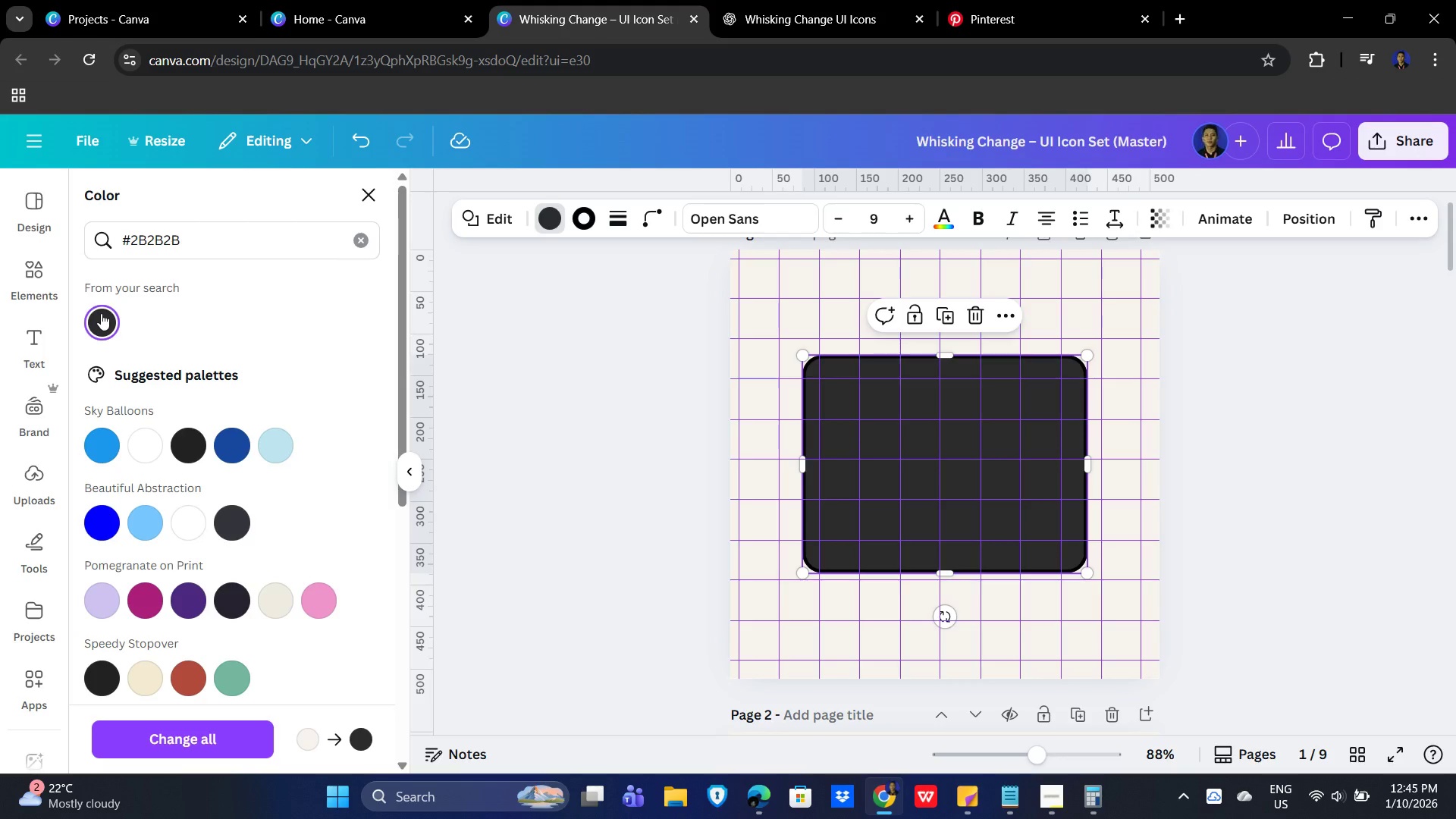 
wait(6.64)
 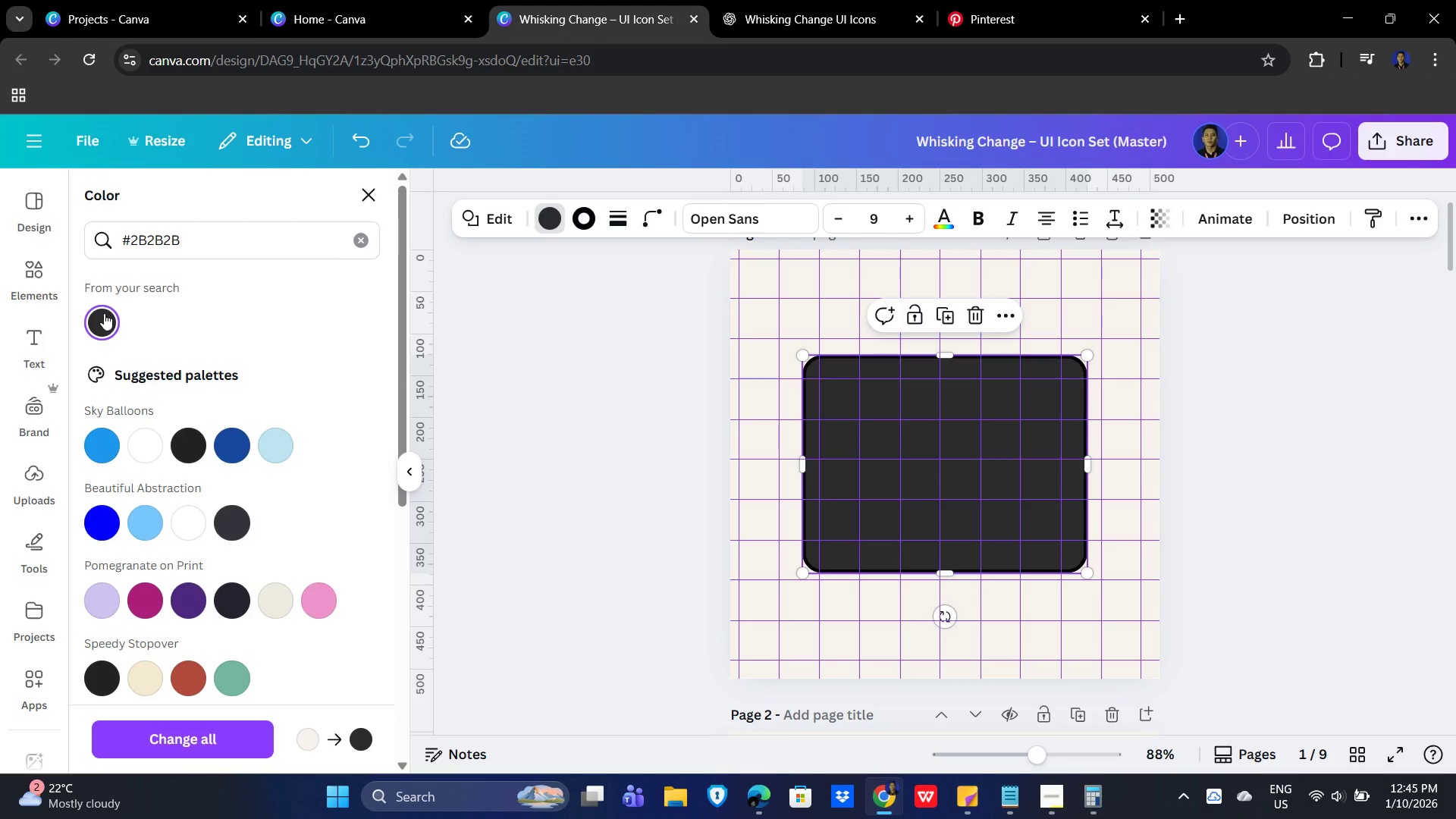 
key(Control+Z)
 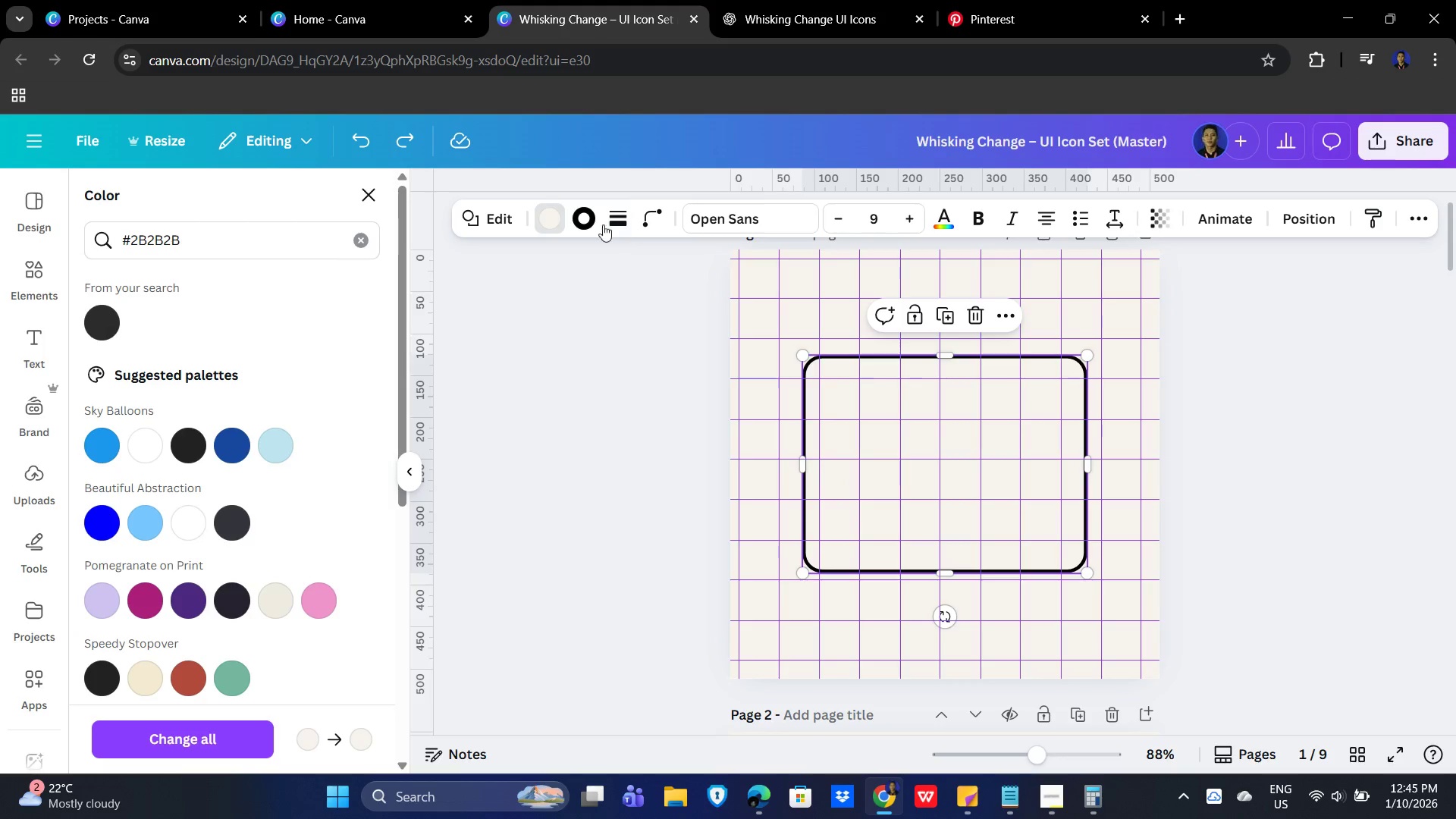 
left_click([586, 218])
 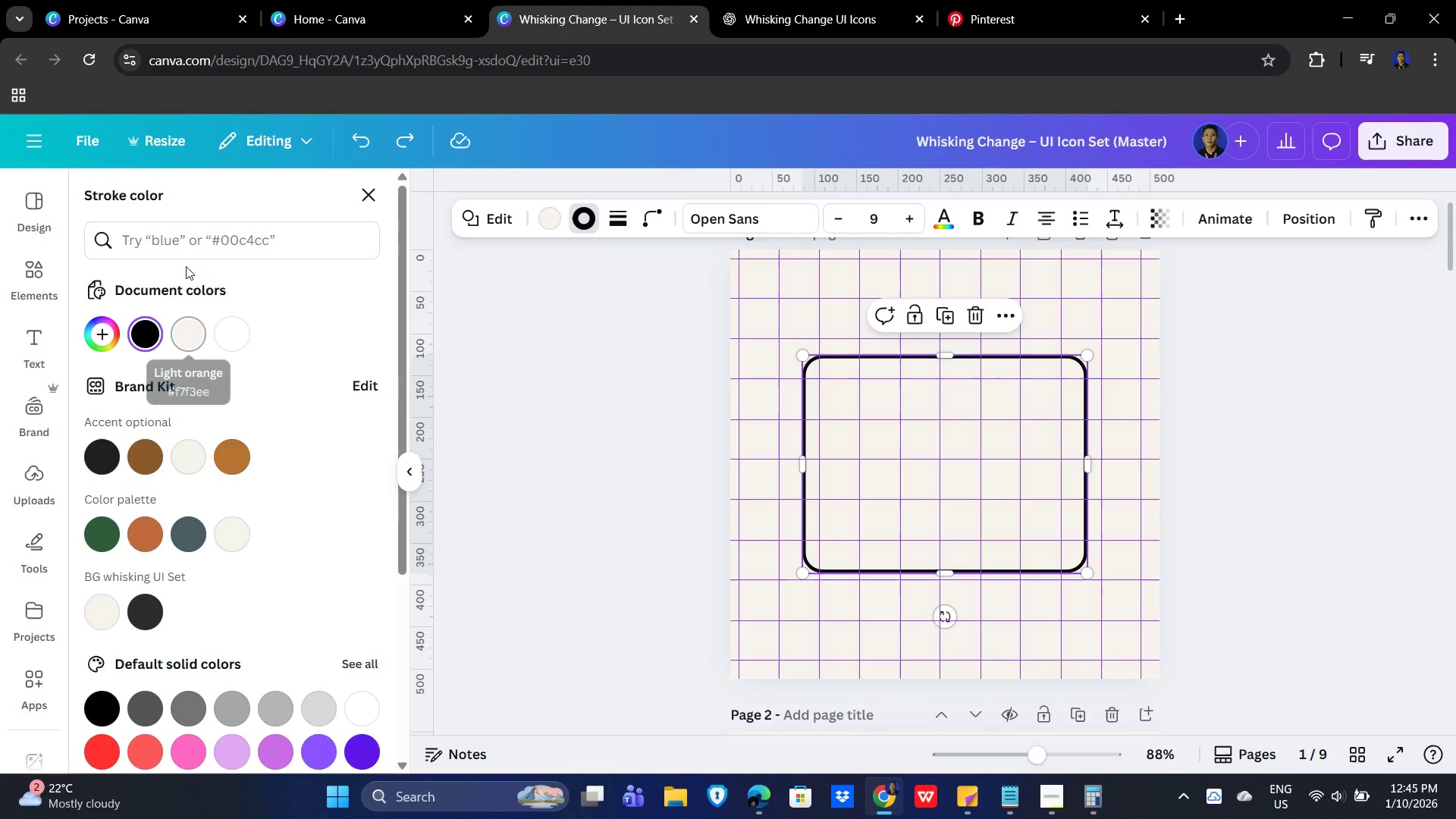 
key(Control+V)
 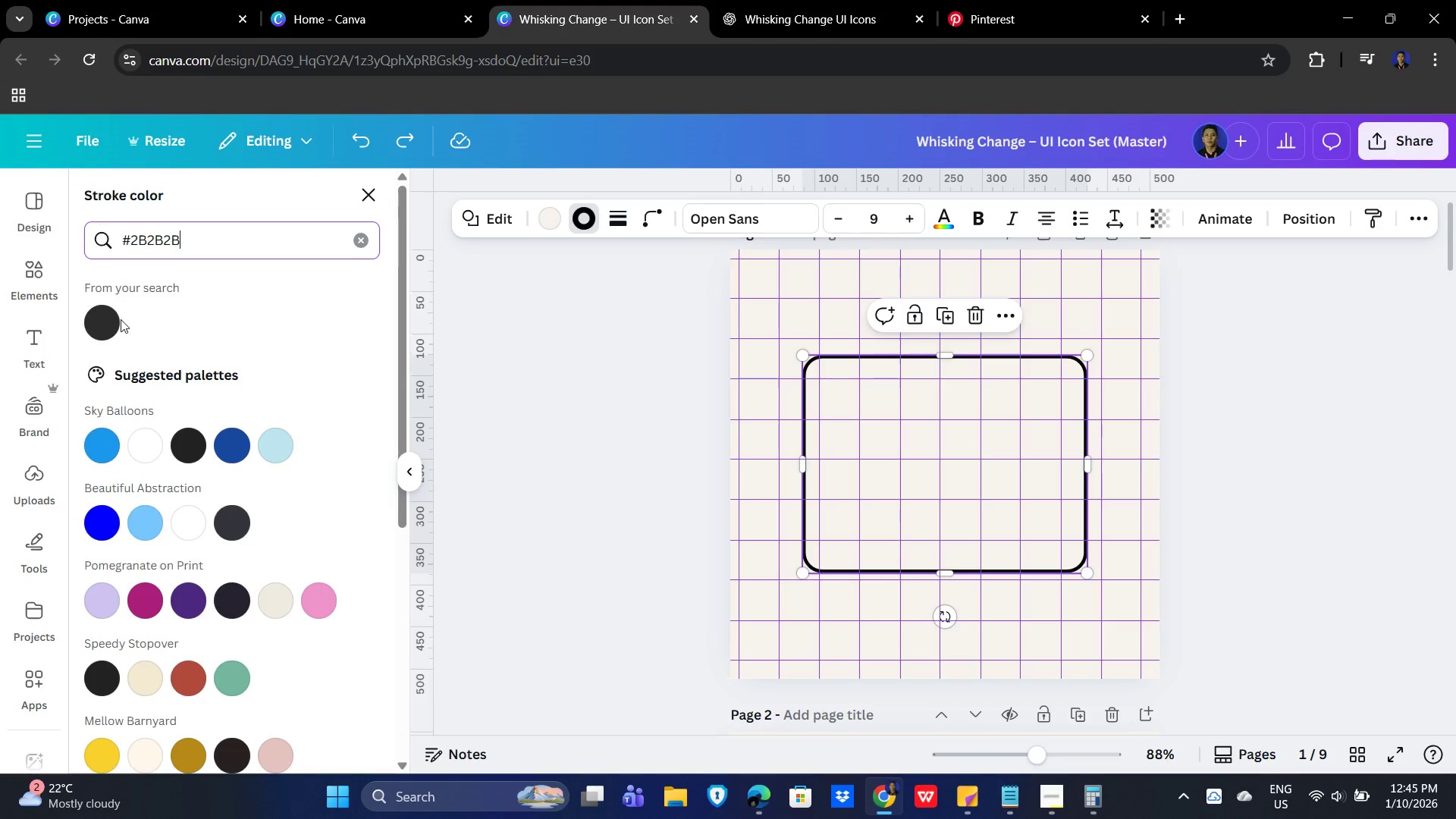 
left_click([111, 320])
 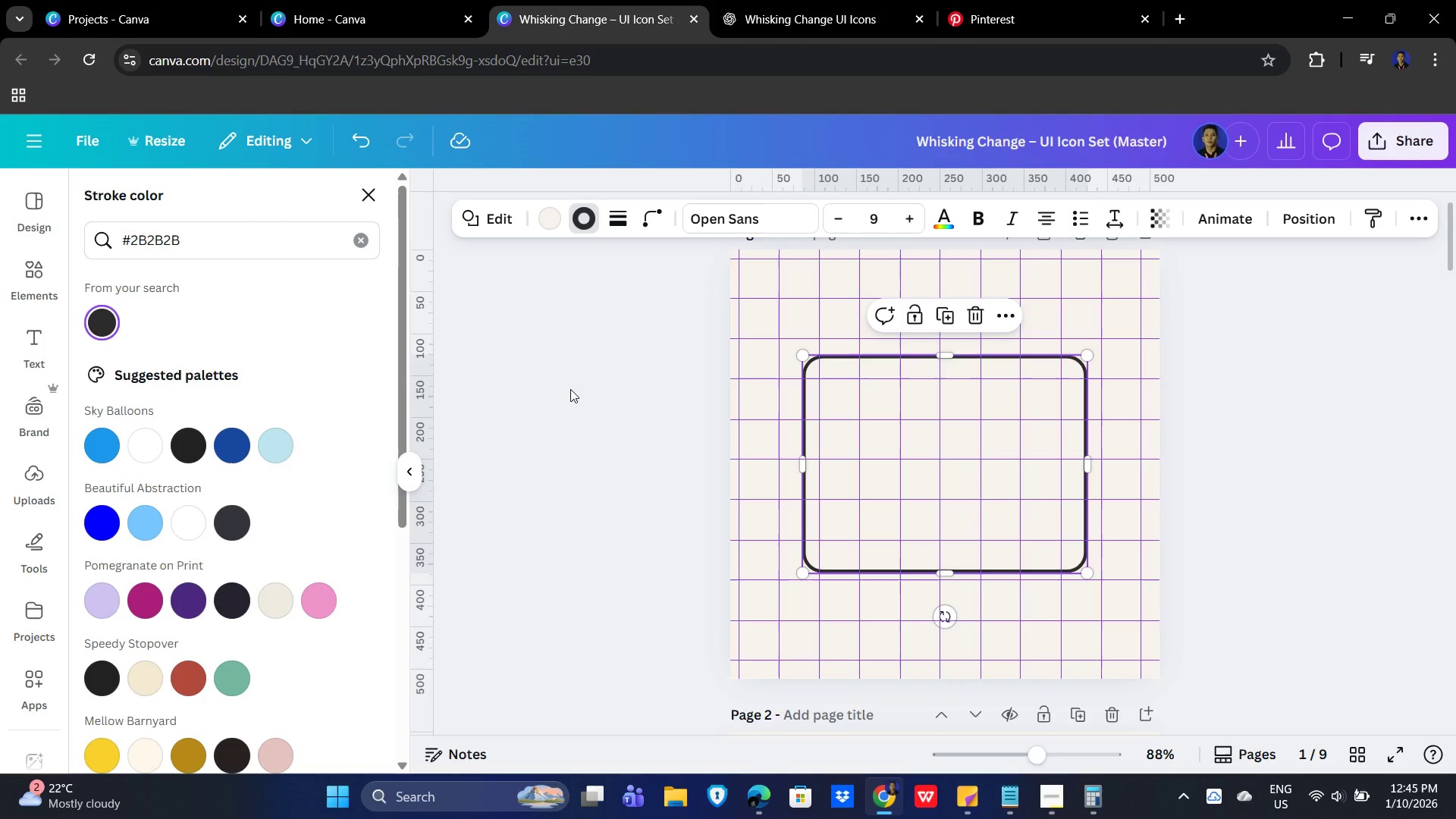 
left_click([570, 389])
 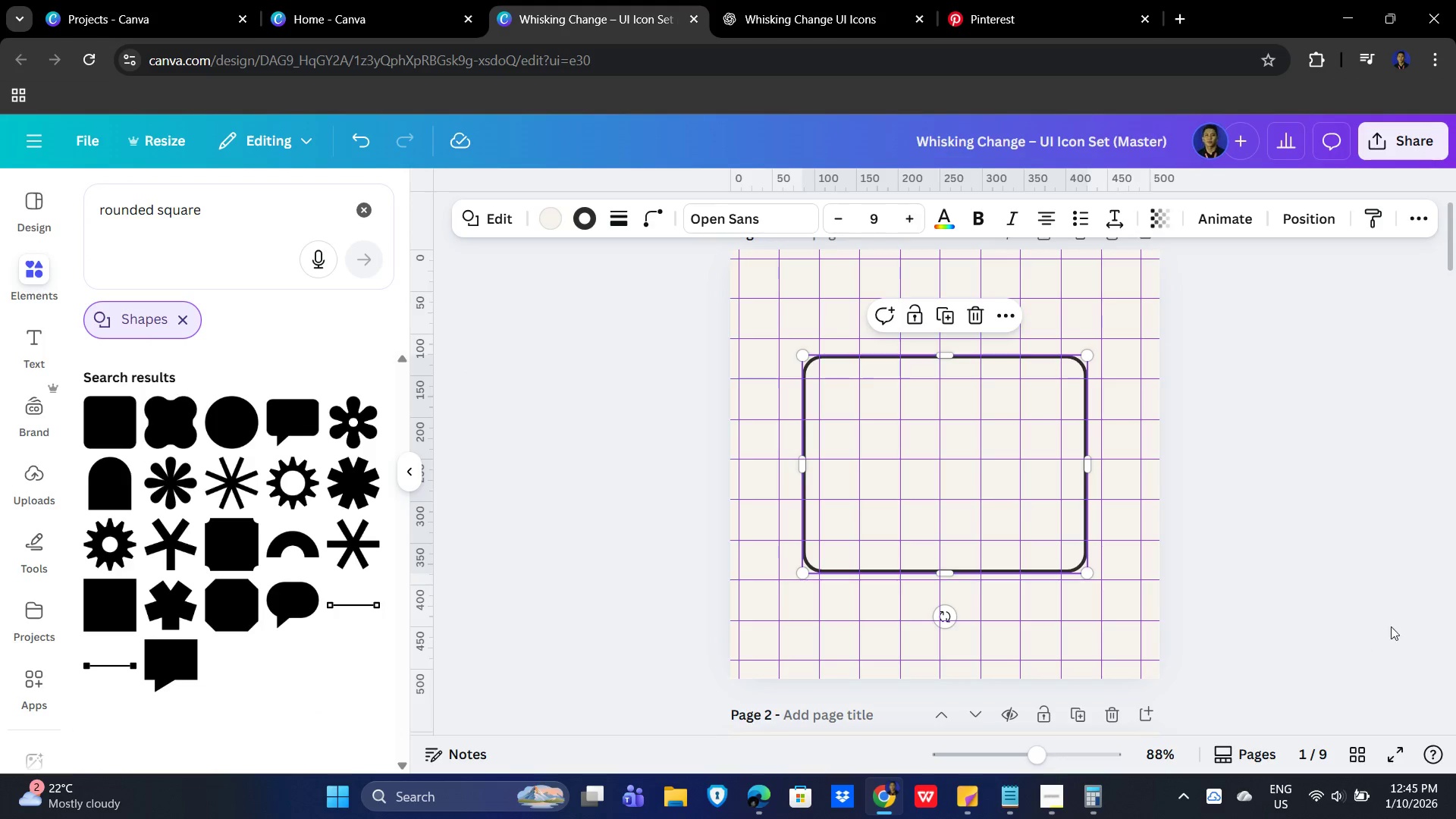 
left_click([1407, 617])
 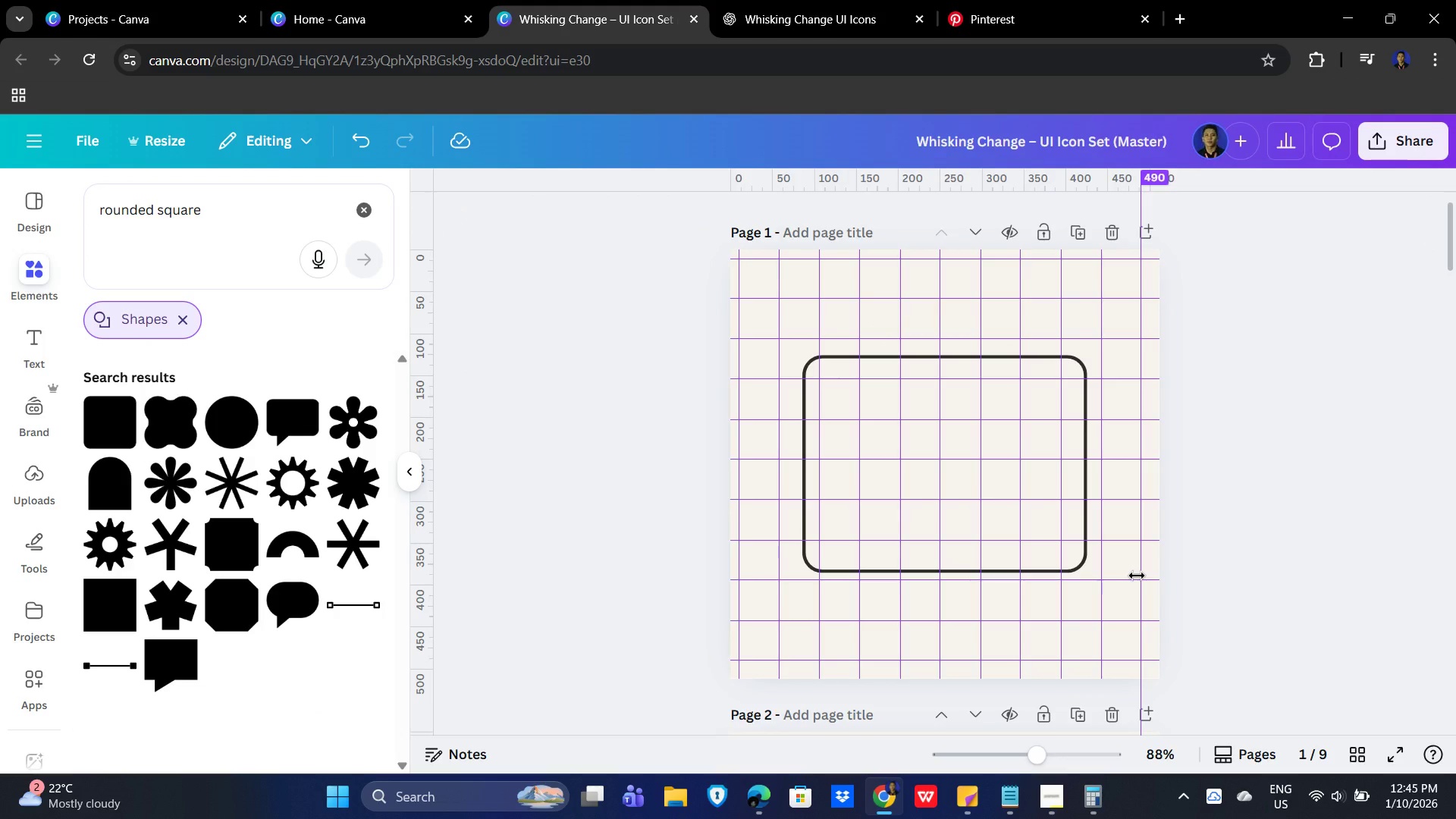 
wait(6.75)
 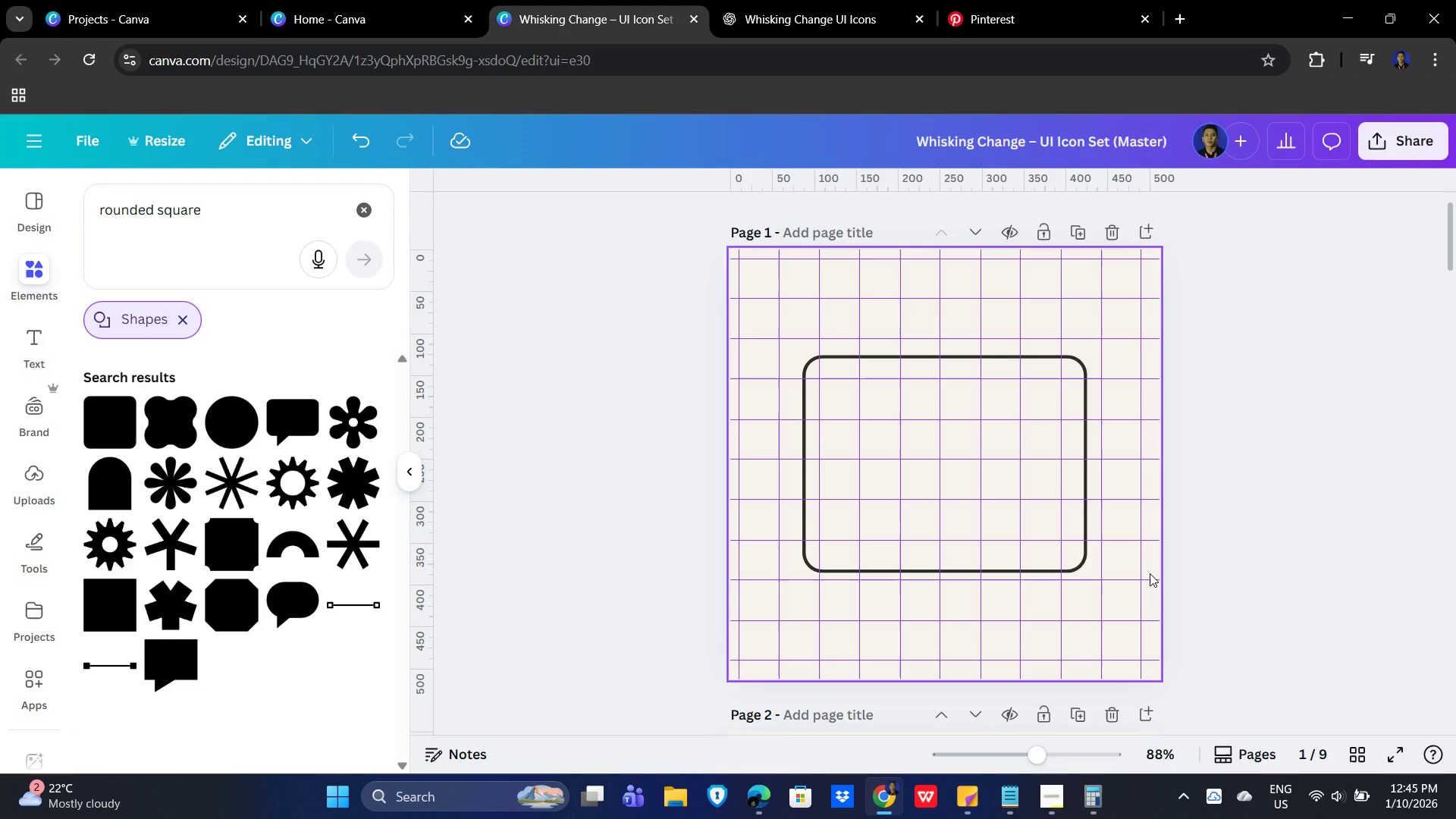 
scroll: coordinate [1129, 577], scroll_direction: up, amount: 1.0
 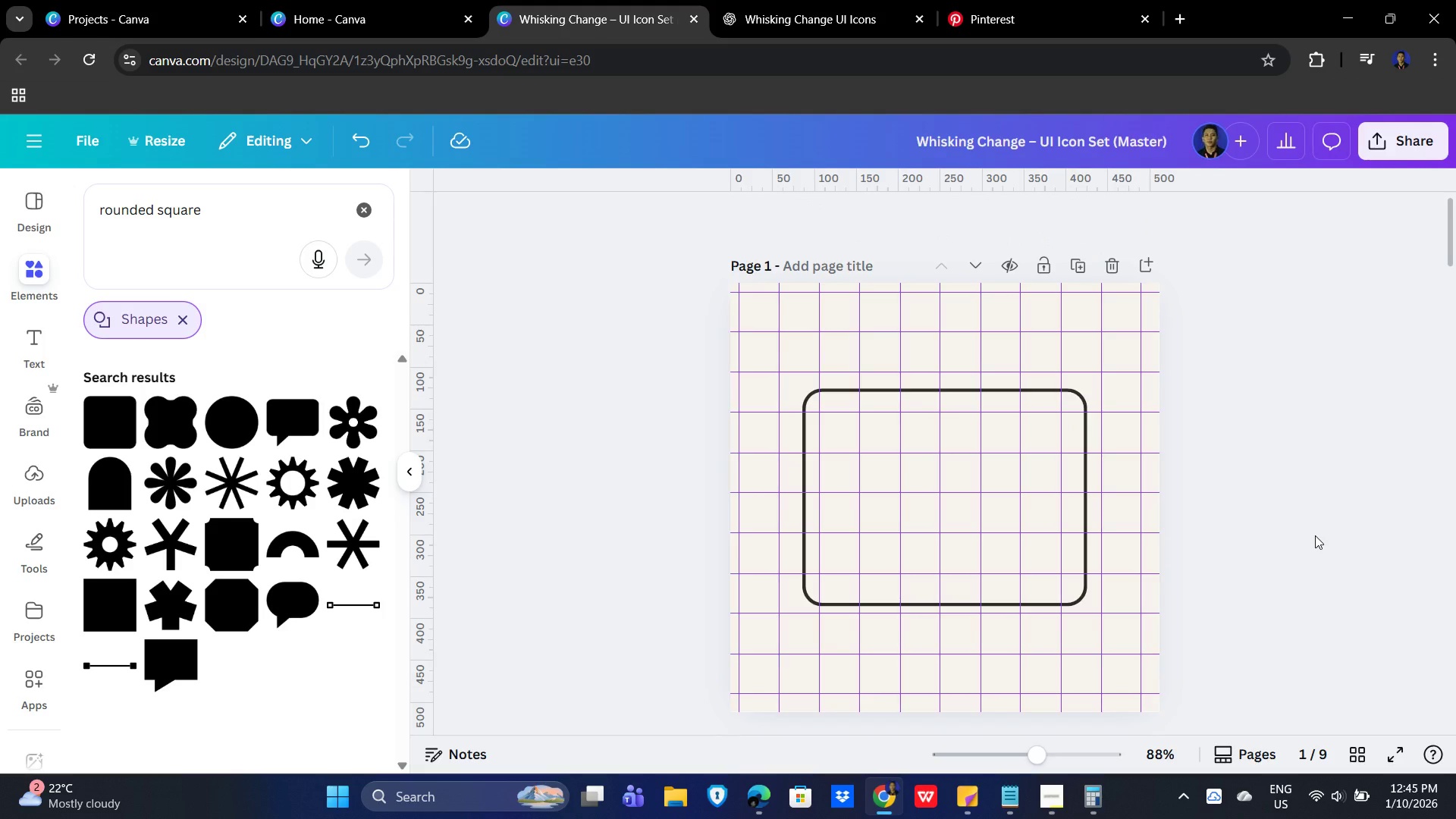 
left_click([777, 0])
 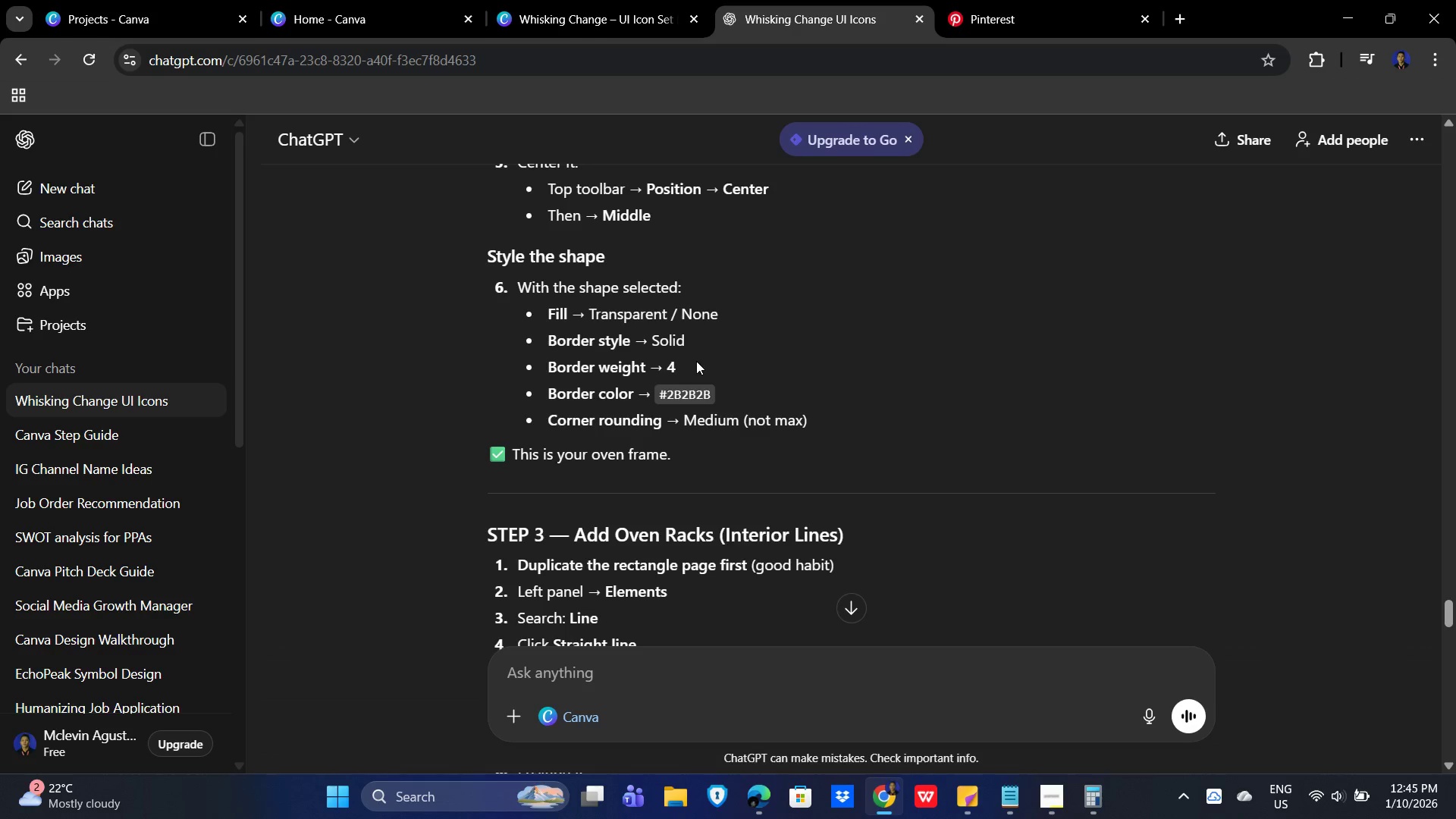 
wait(8.66)
 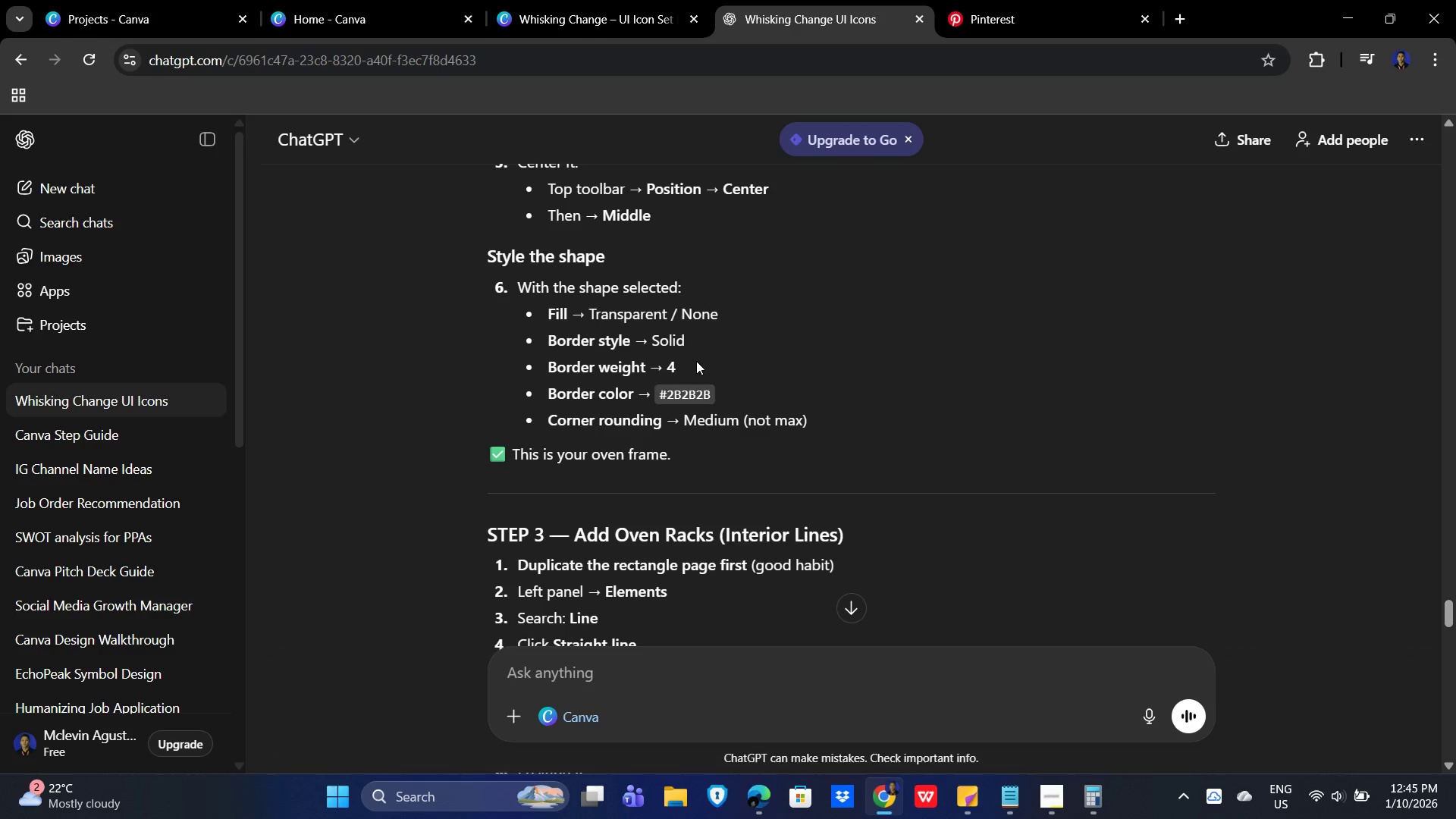 
left_click([610, 0])
 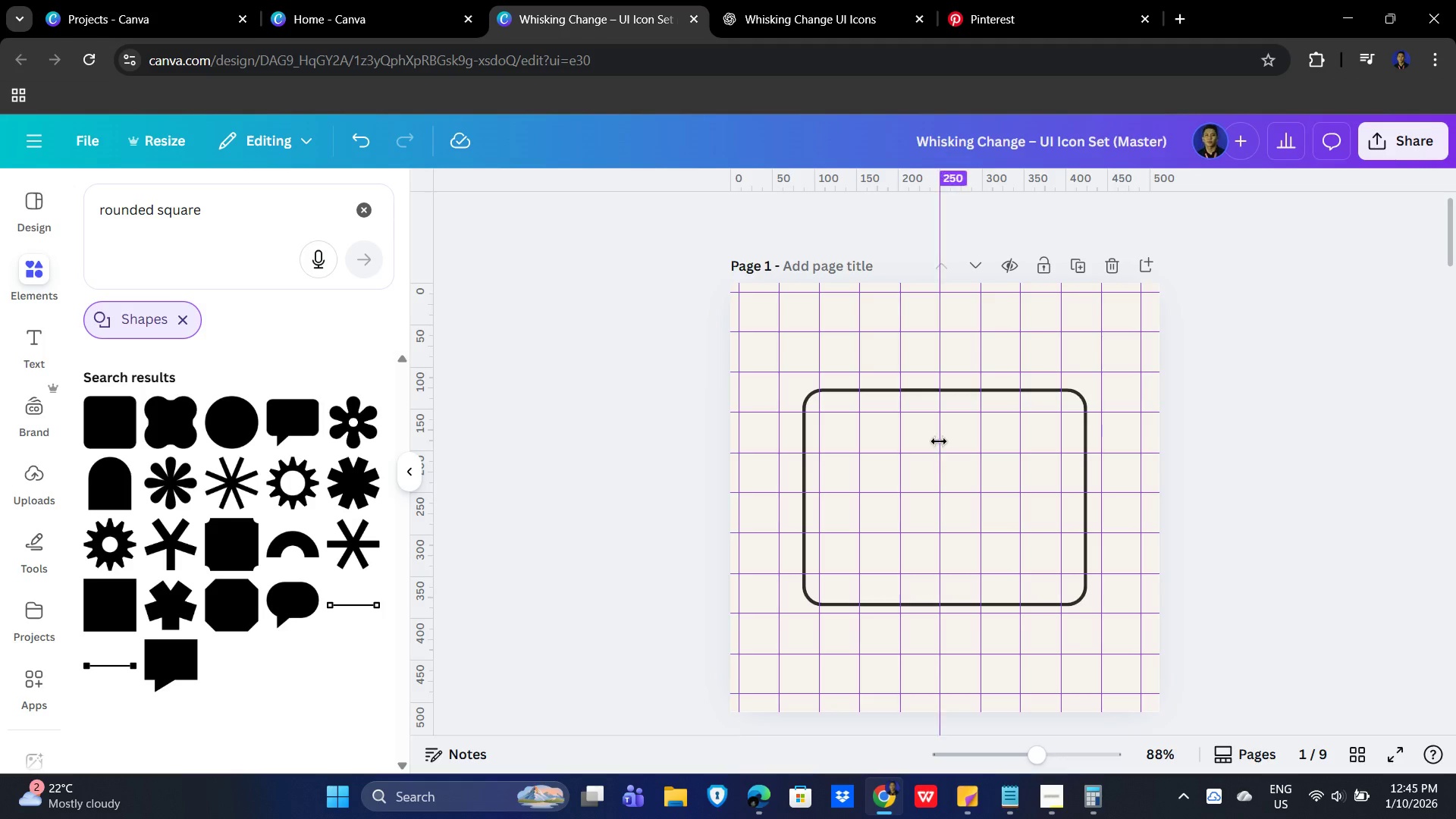 
left_click([921, 441])
 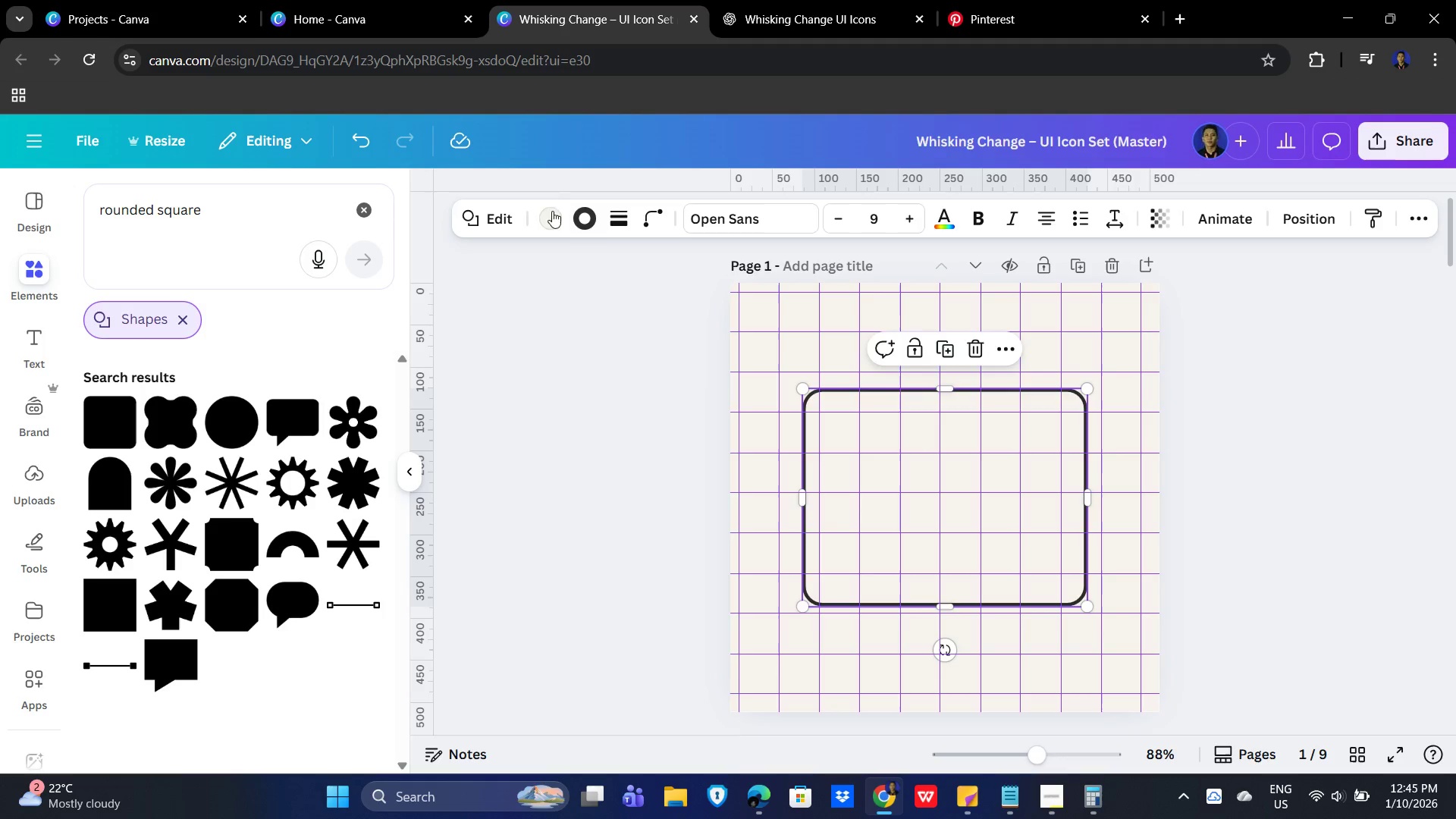 
left_click([486, 214])
 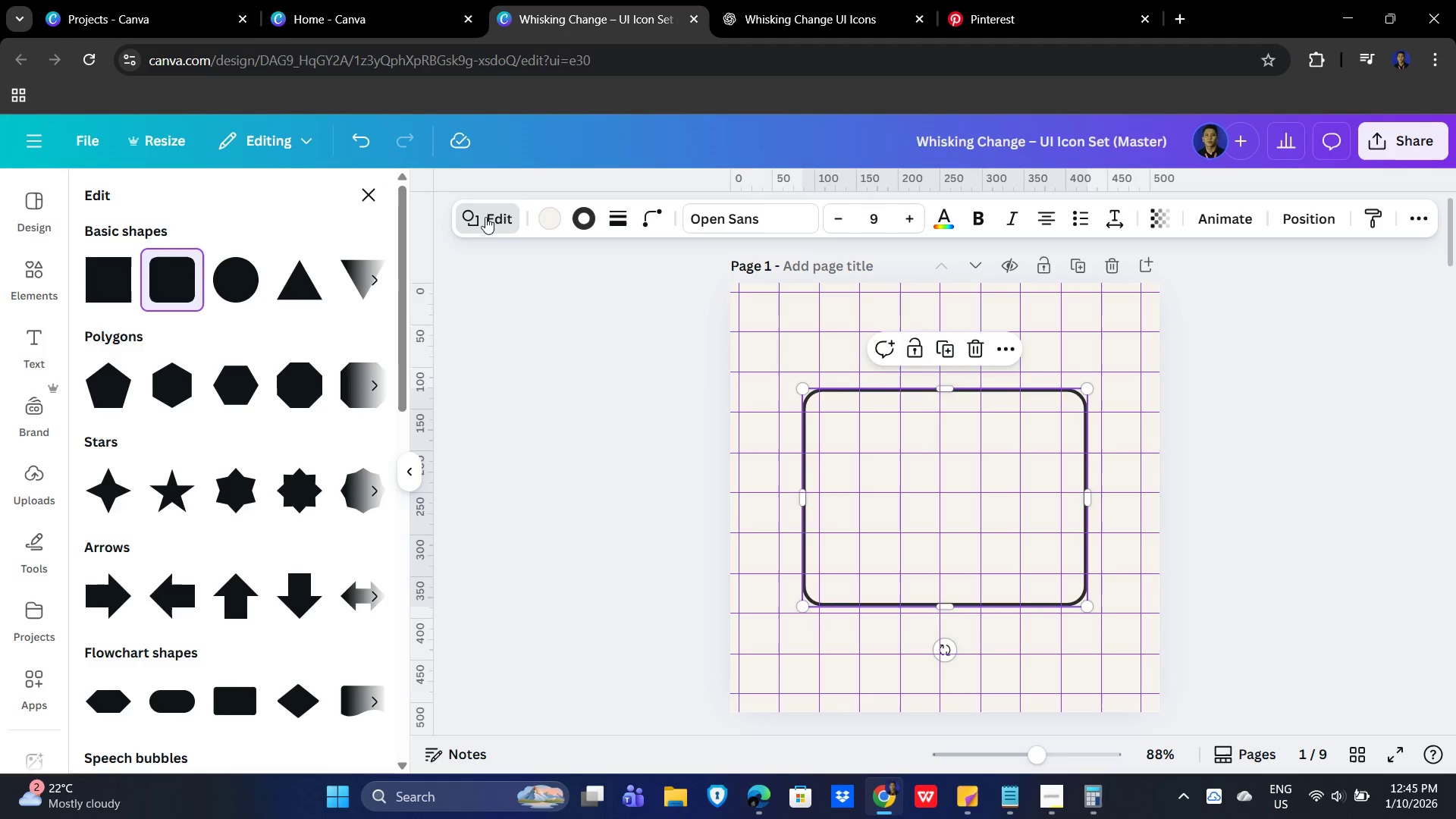 
left_click([471, 399])
 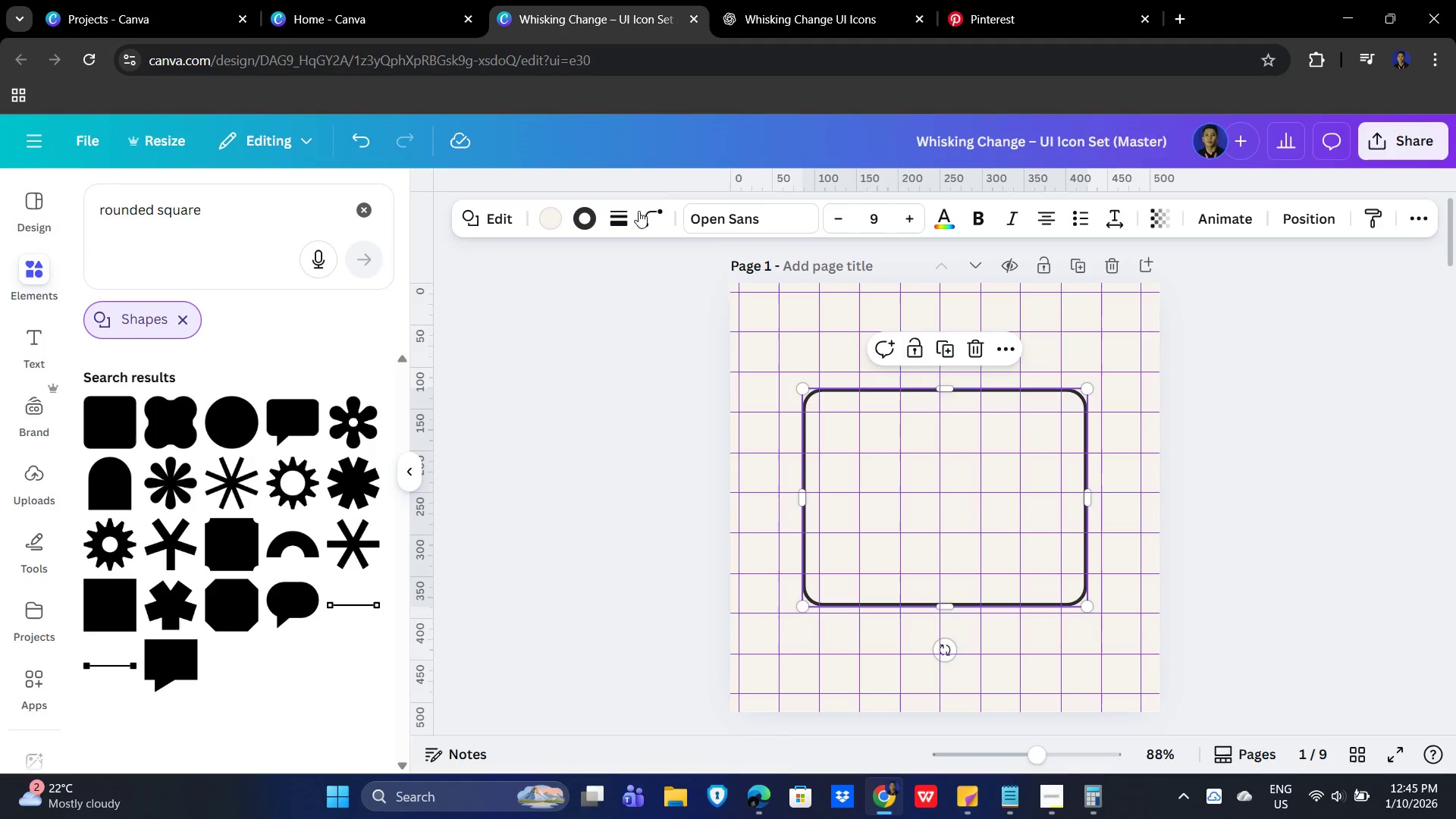 
left_click([656, 212])
 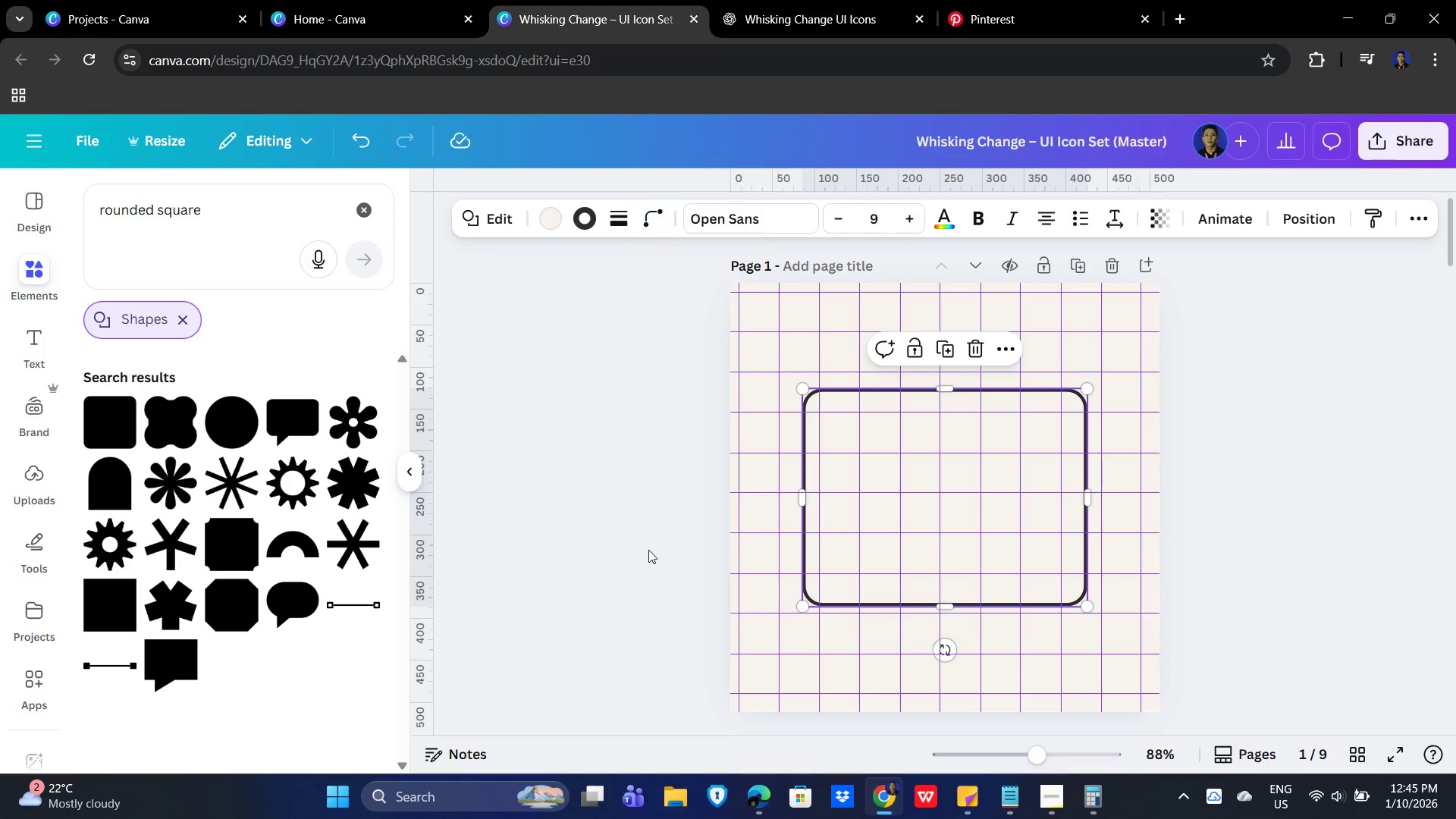 
left_click([805, 0])
 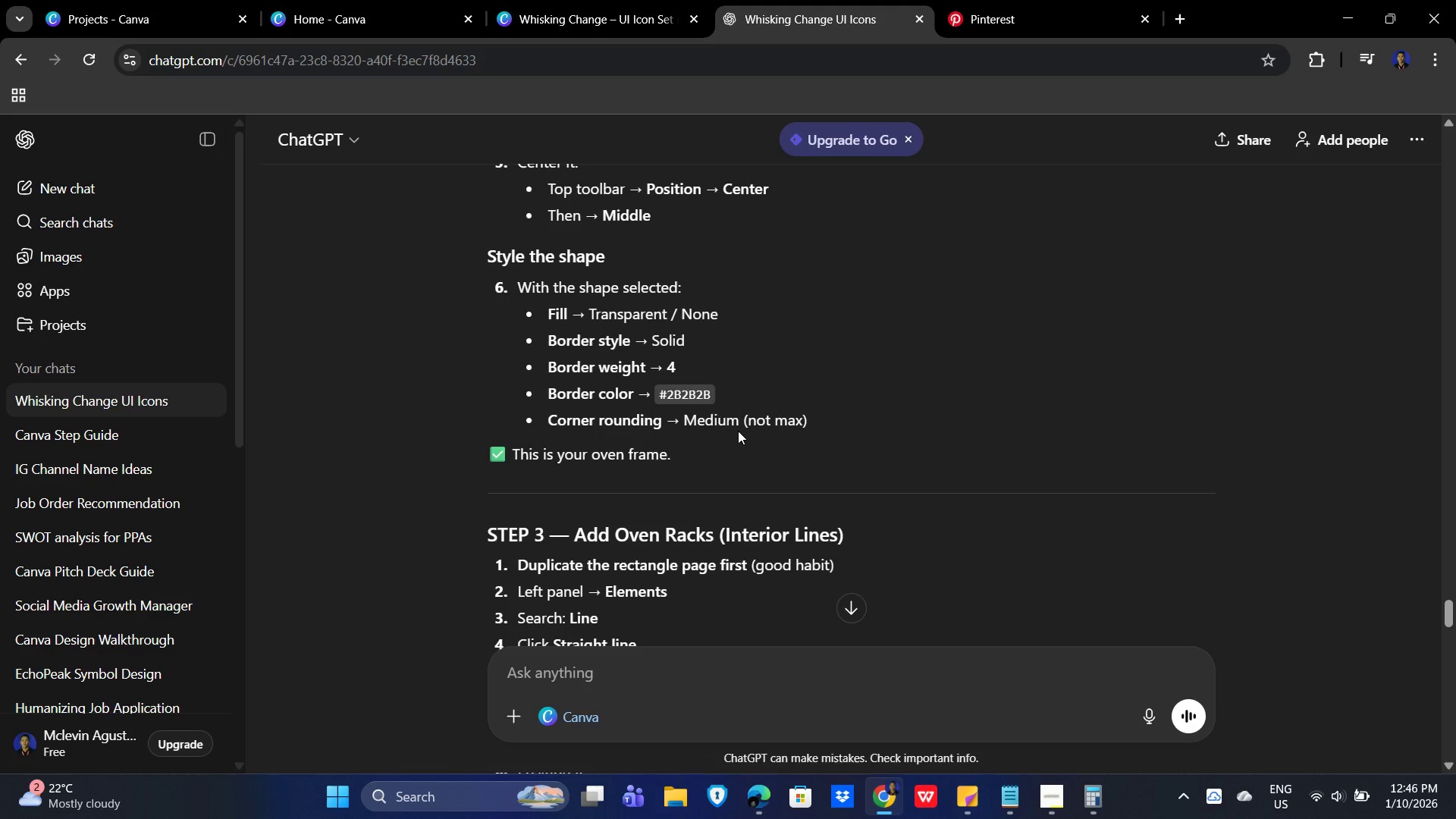 
wait(6.8)
 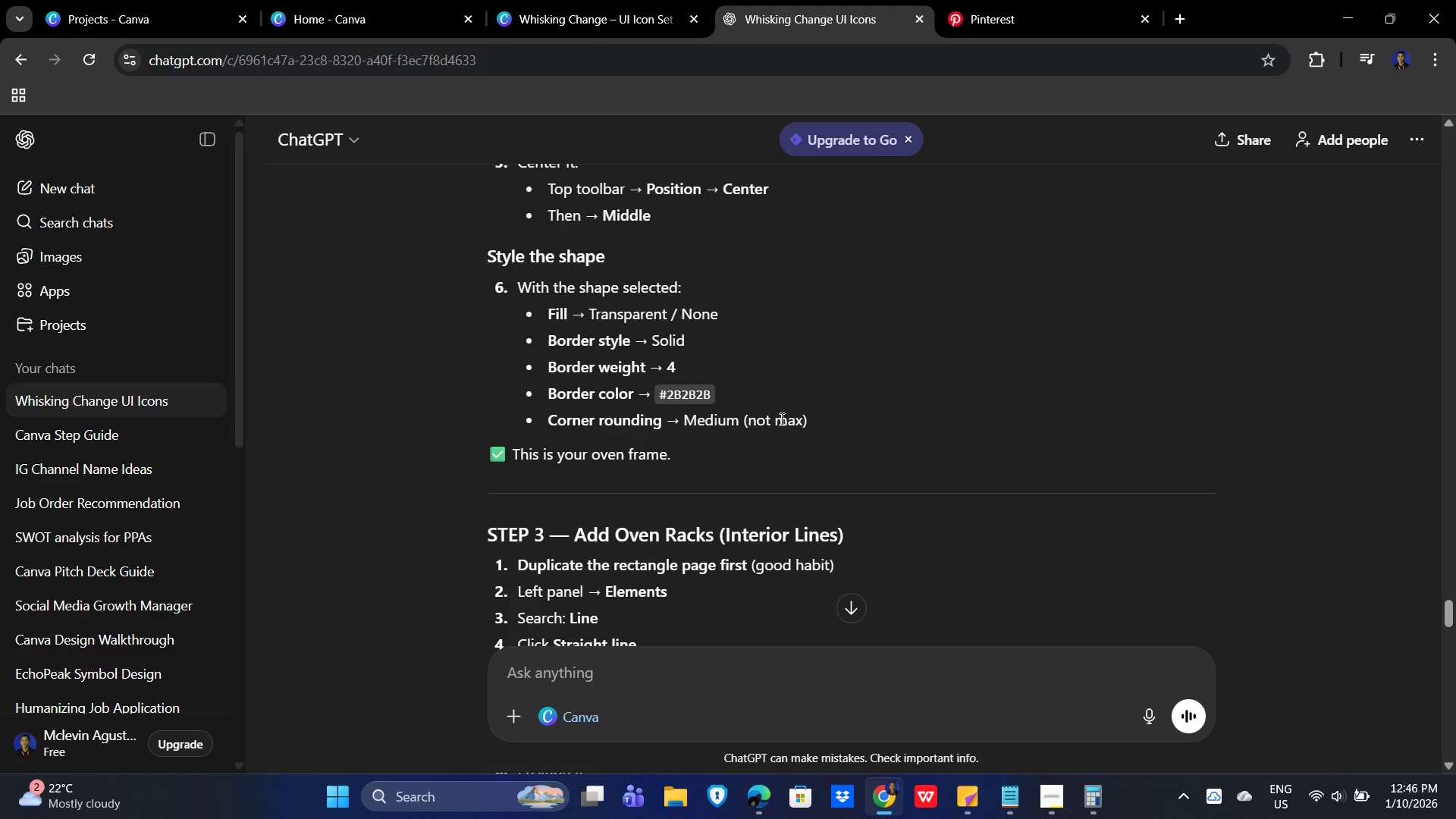 
left_click([572, 0])
 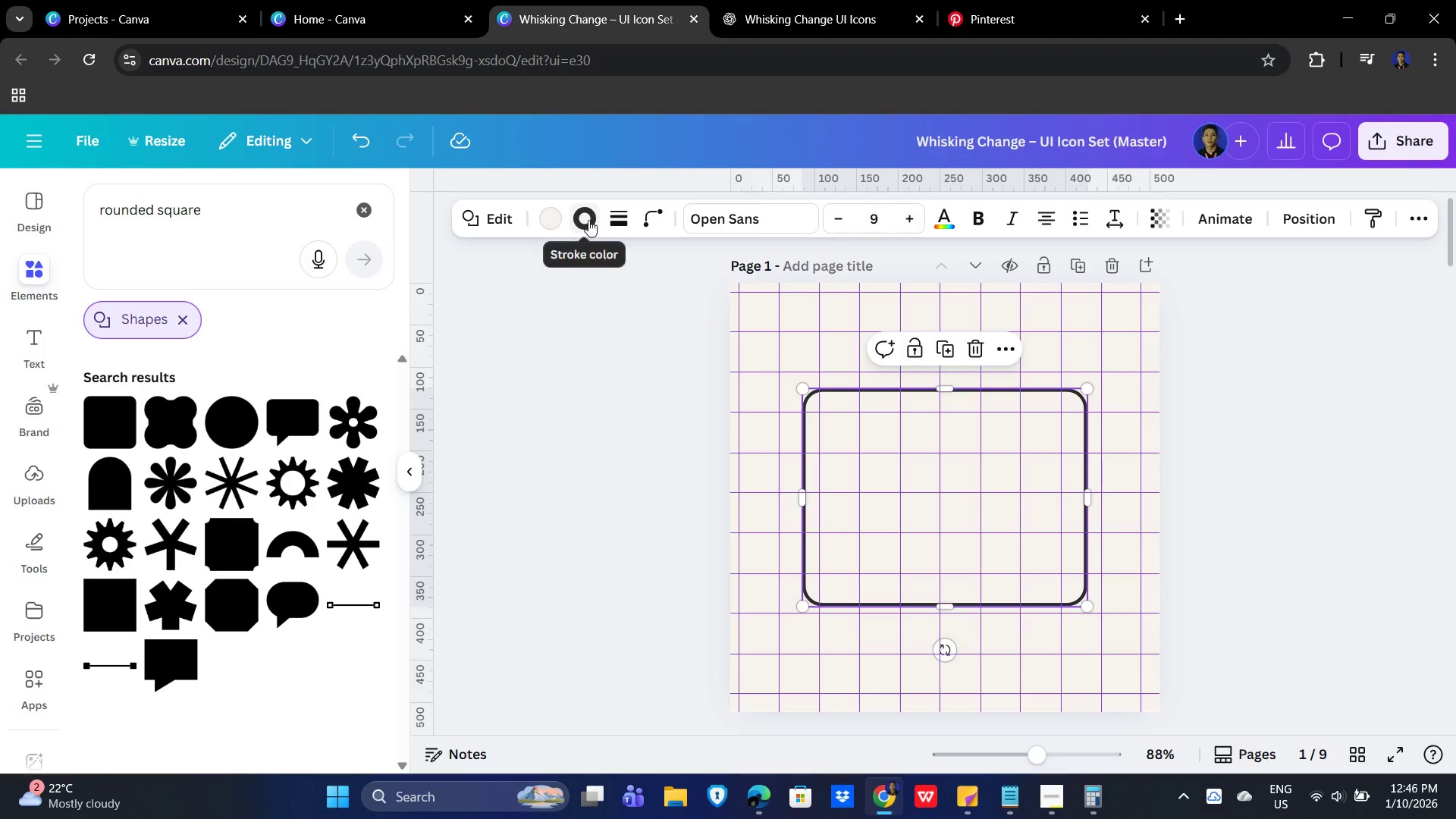 
left_click([647, 211])
 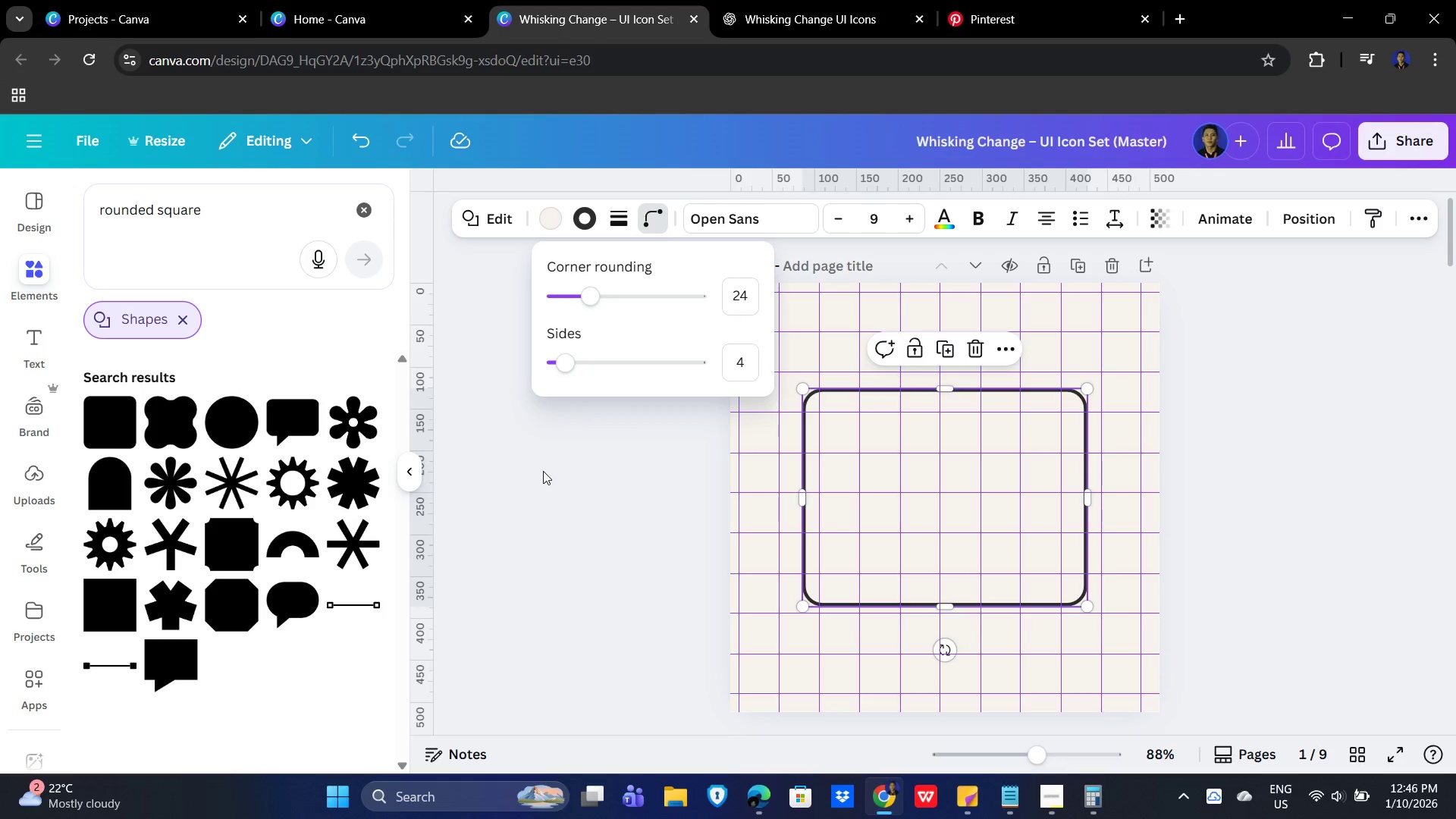 
wait(5.19)
 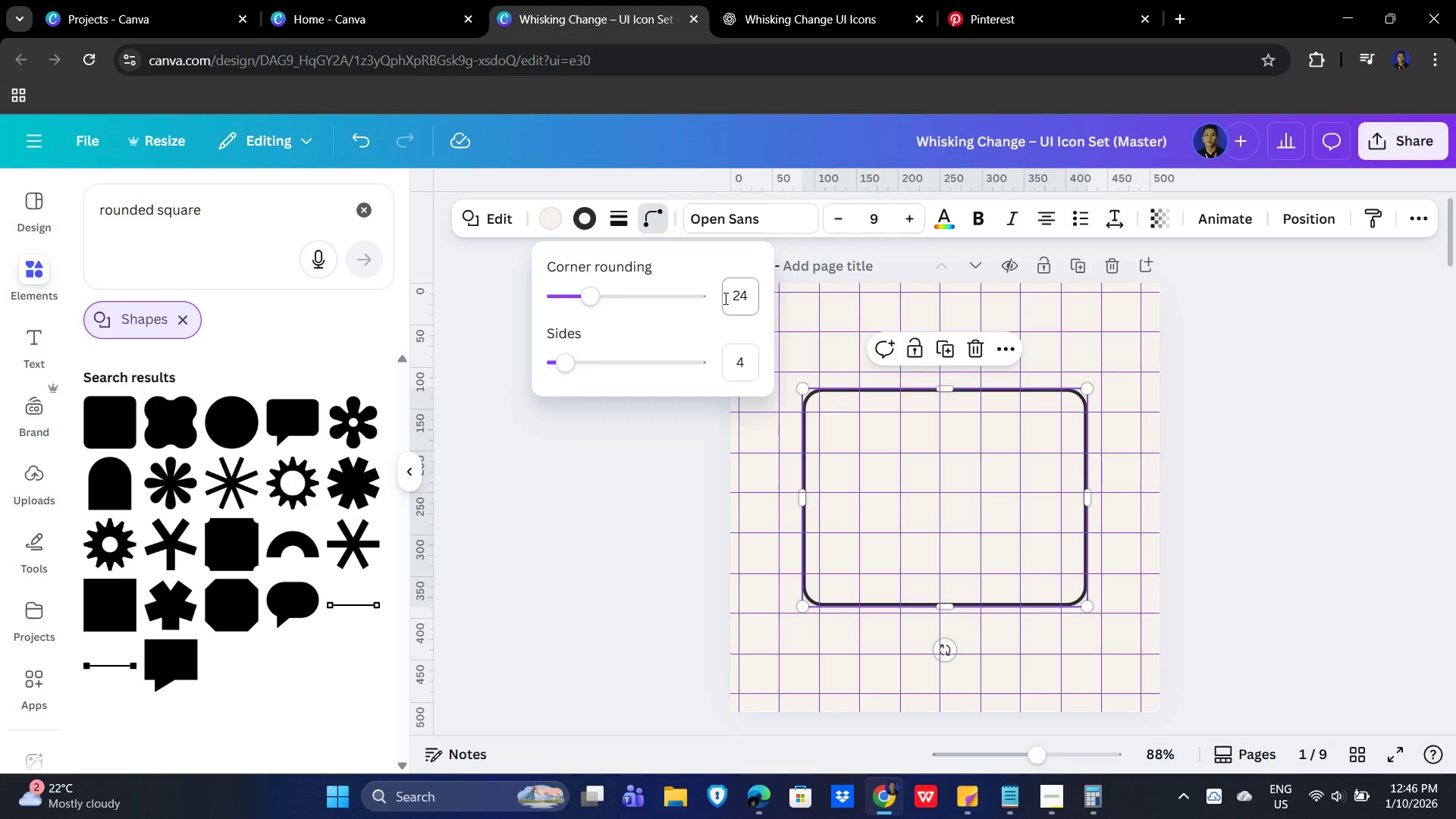 
left_click([1320, 560])
 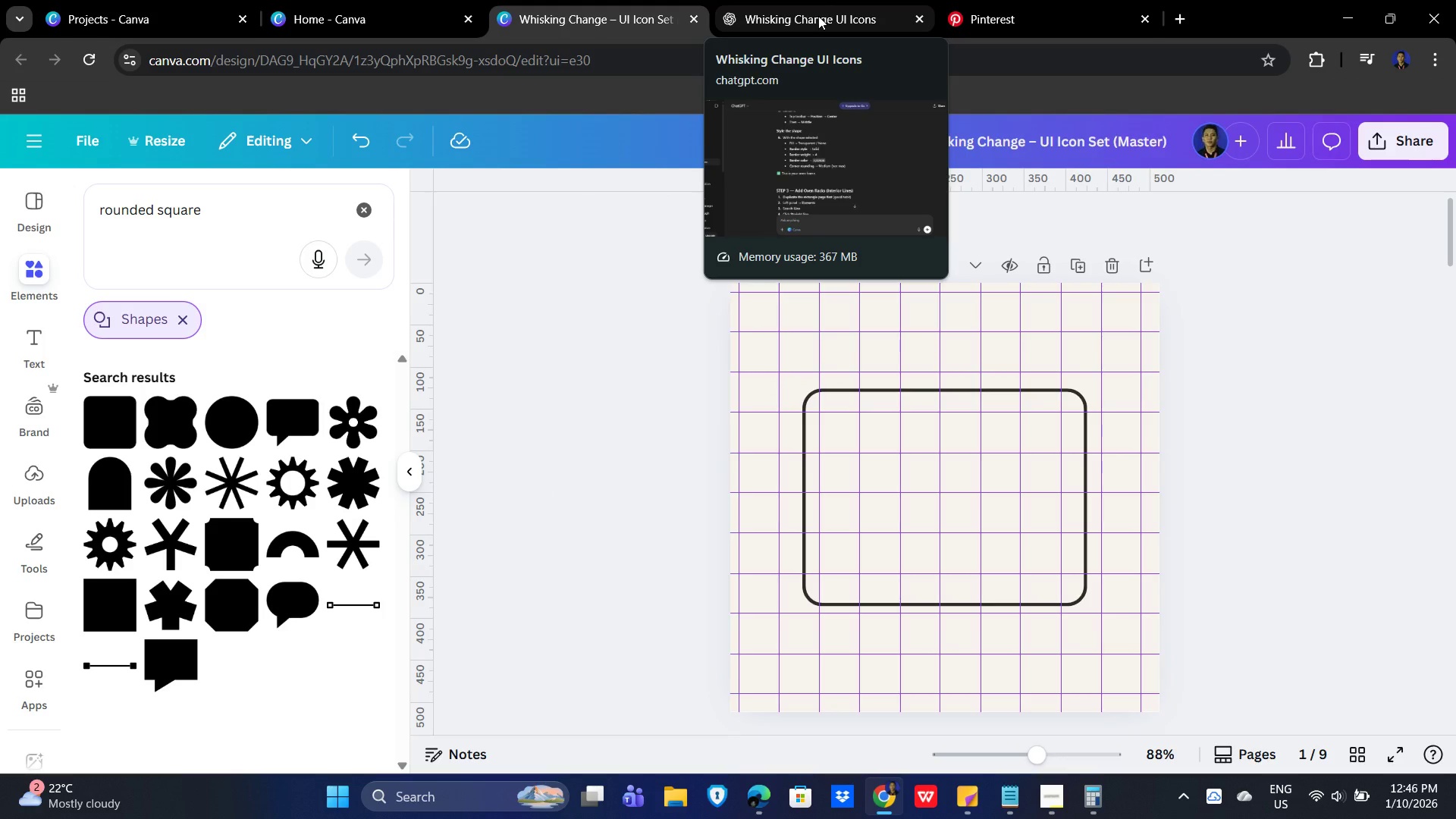 
left_click([818, 16])
 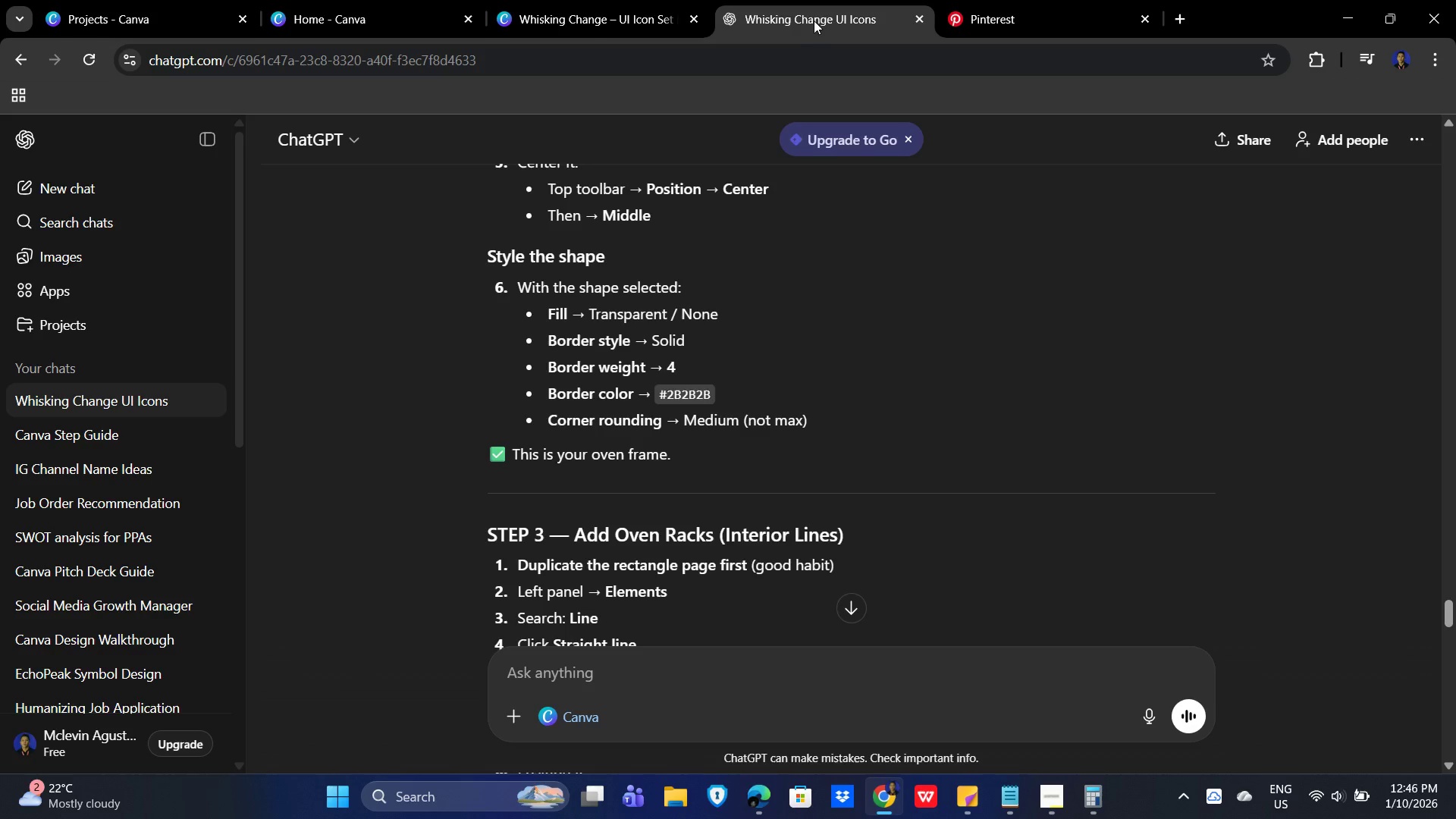 
scroll: coordinate [1006, 445], scroll_direction: down, amount: 21.0
 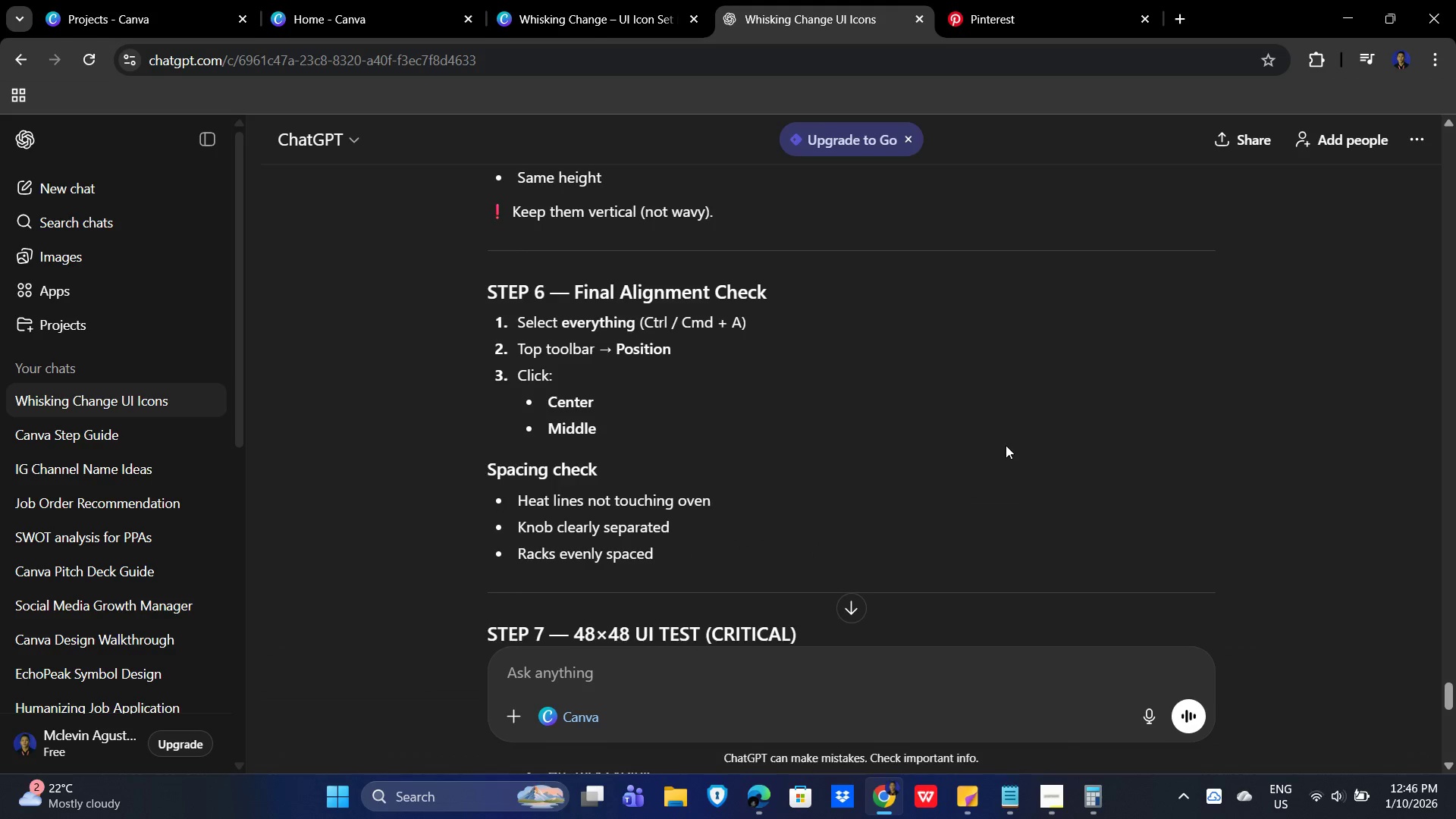 
scroll: coordinate [1000, 481], scroll_direction: up, amount: 21.0
 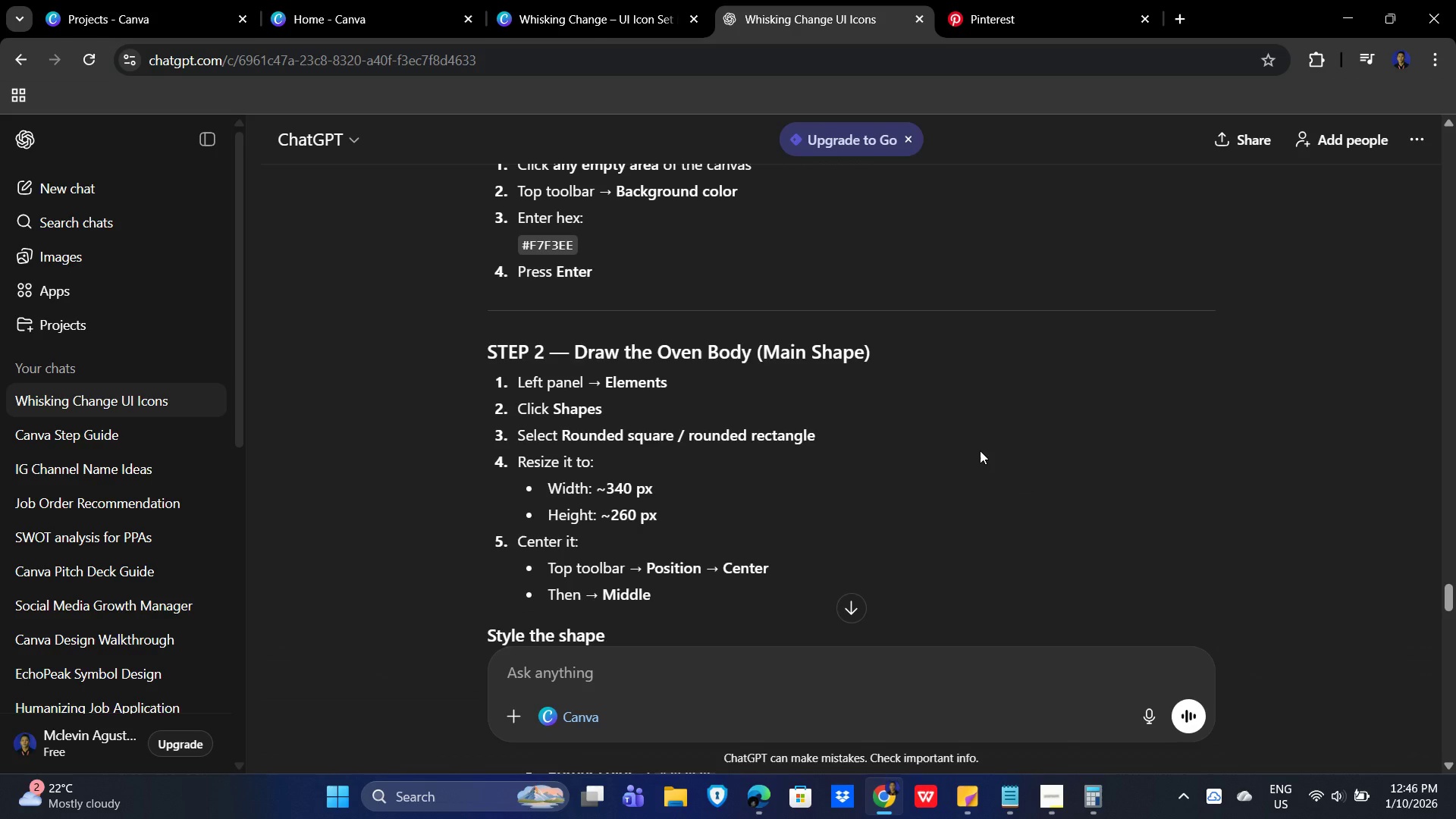 
scroll: coordinate [980, 450], scroll_direction: down, amount: 1.0
 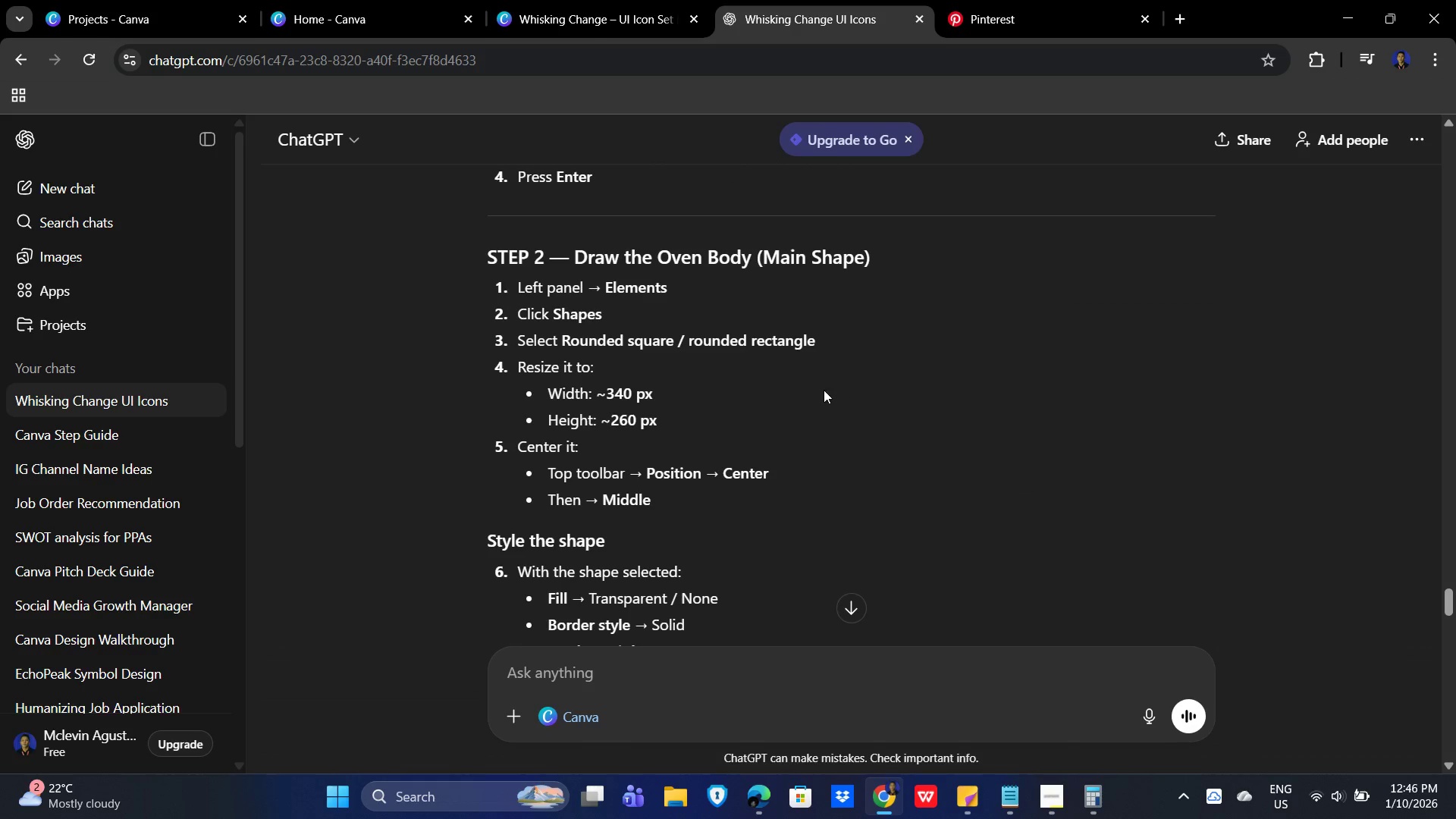 
wait(5.55)
 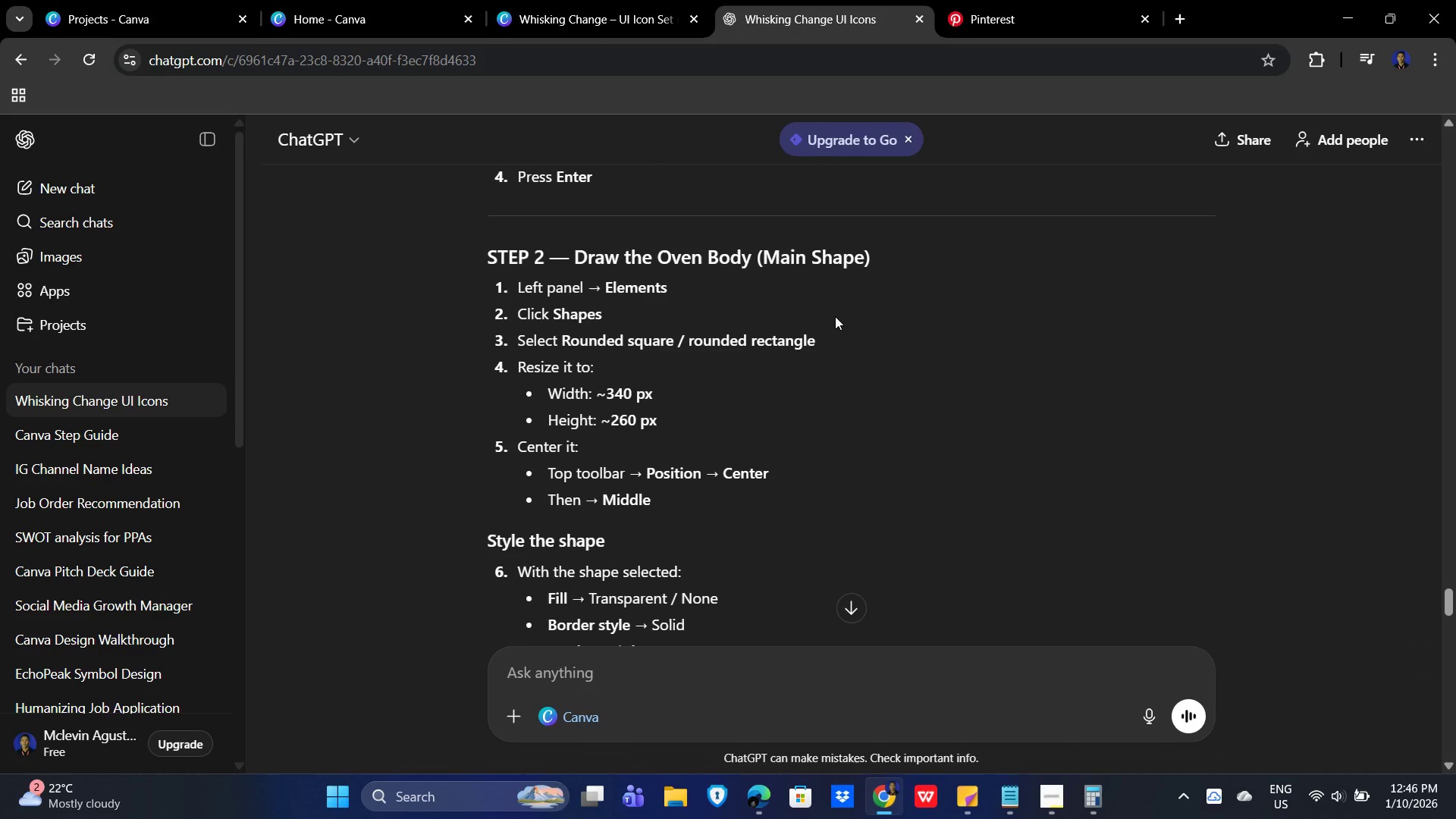 
scroll: coordinate [844, 376], scroll_direction: down, amount: 5.0
 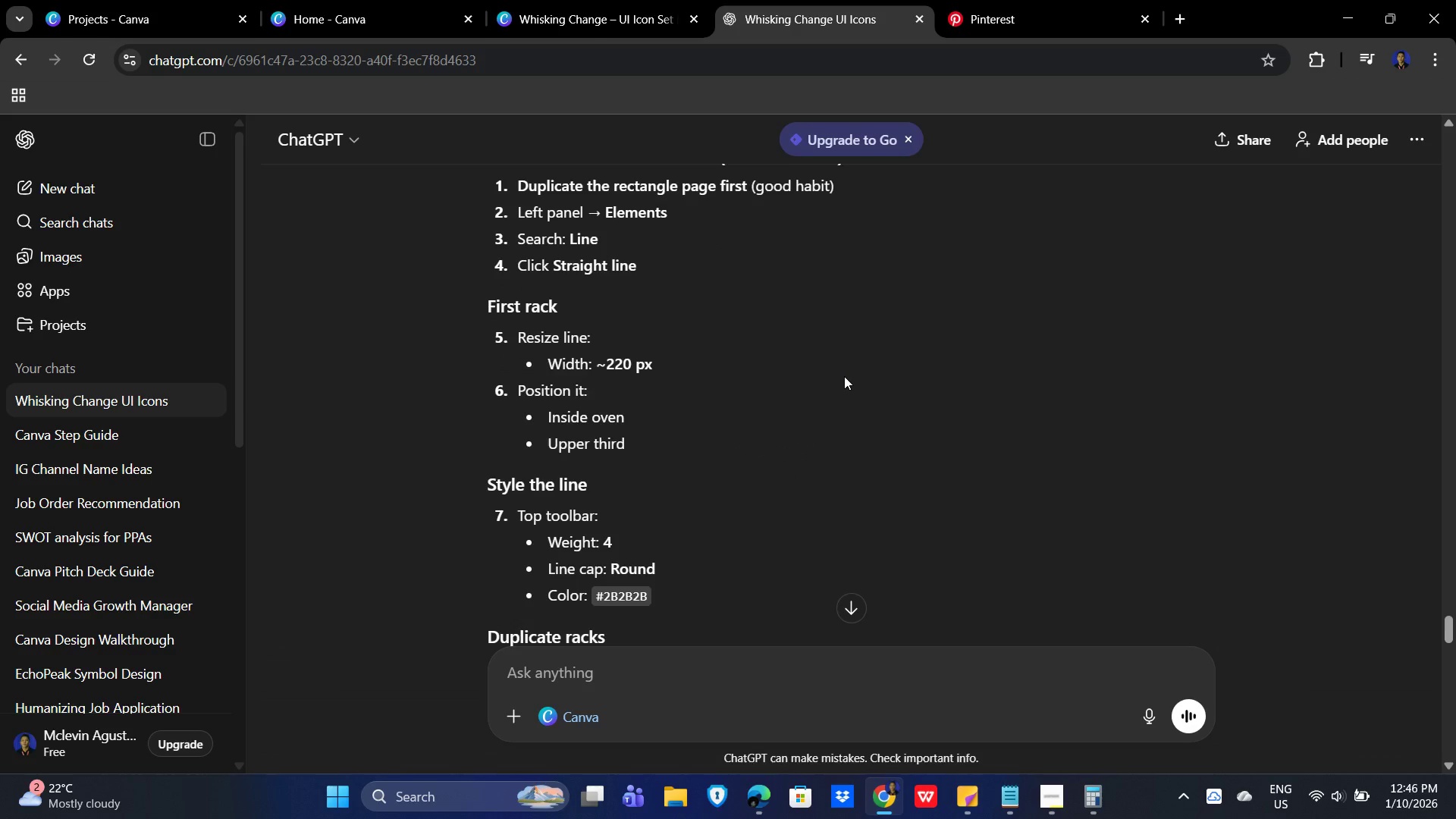 
scroll: coordinate [844, 376], scroll_direction: up, amount: 1.0
 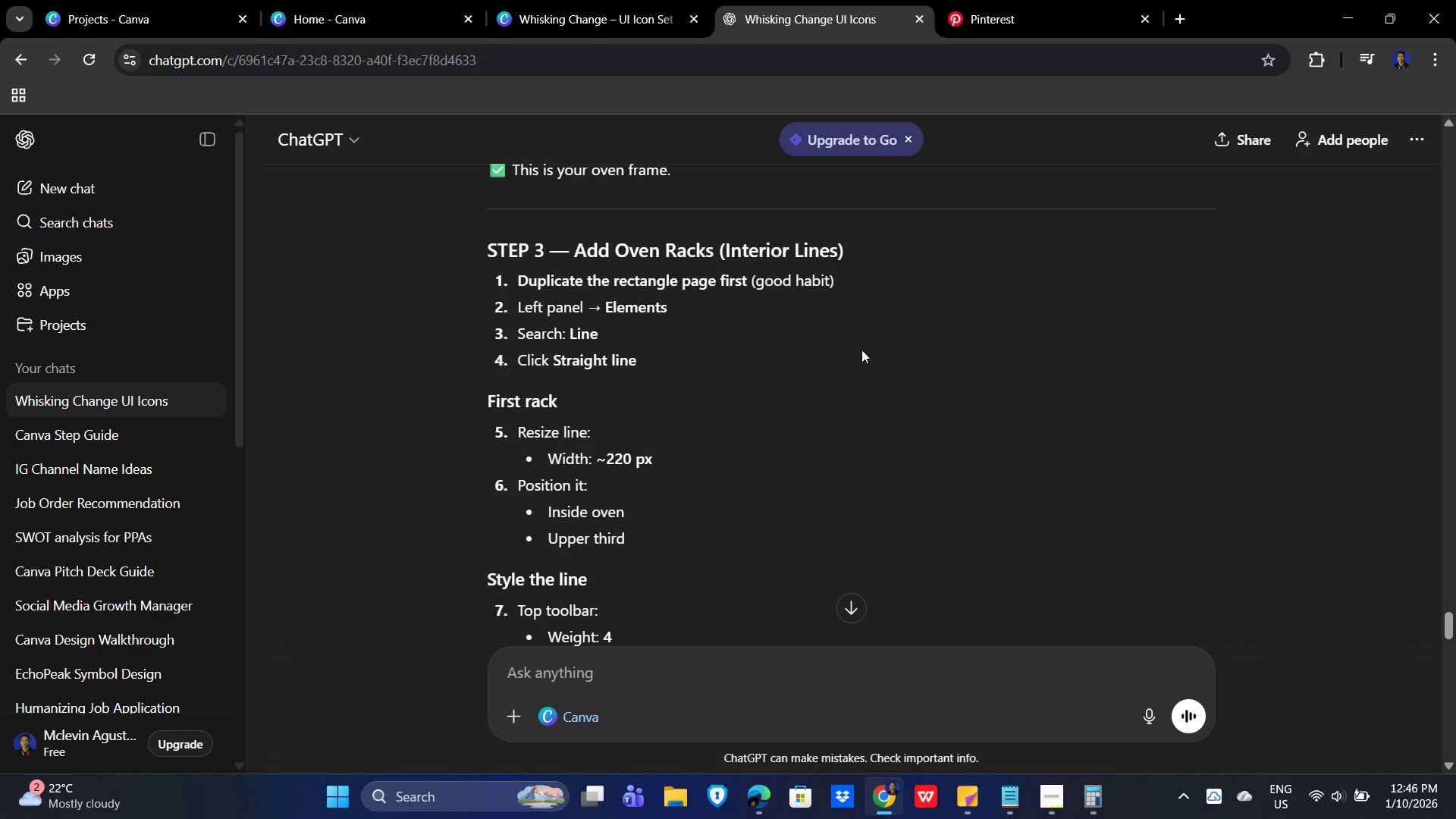 
wait(12.14)
 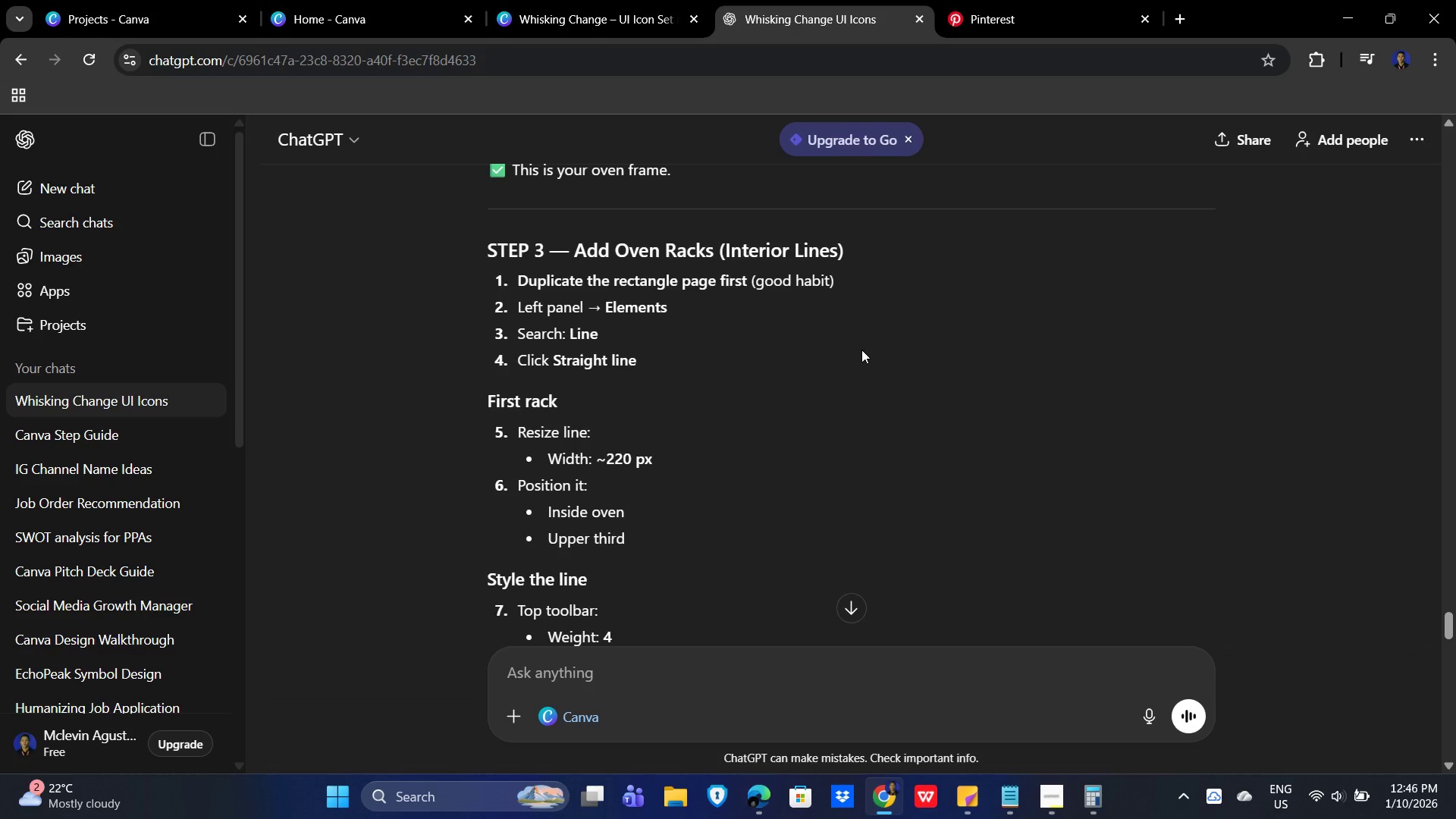 
left_click([629, 10])
 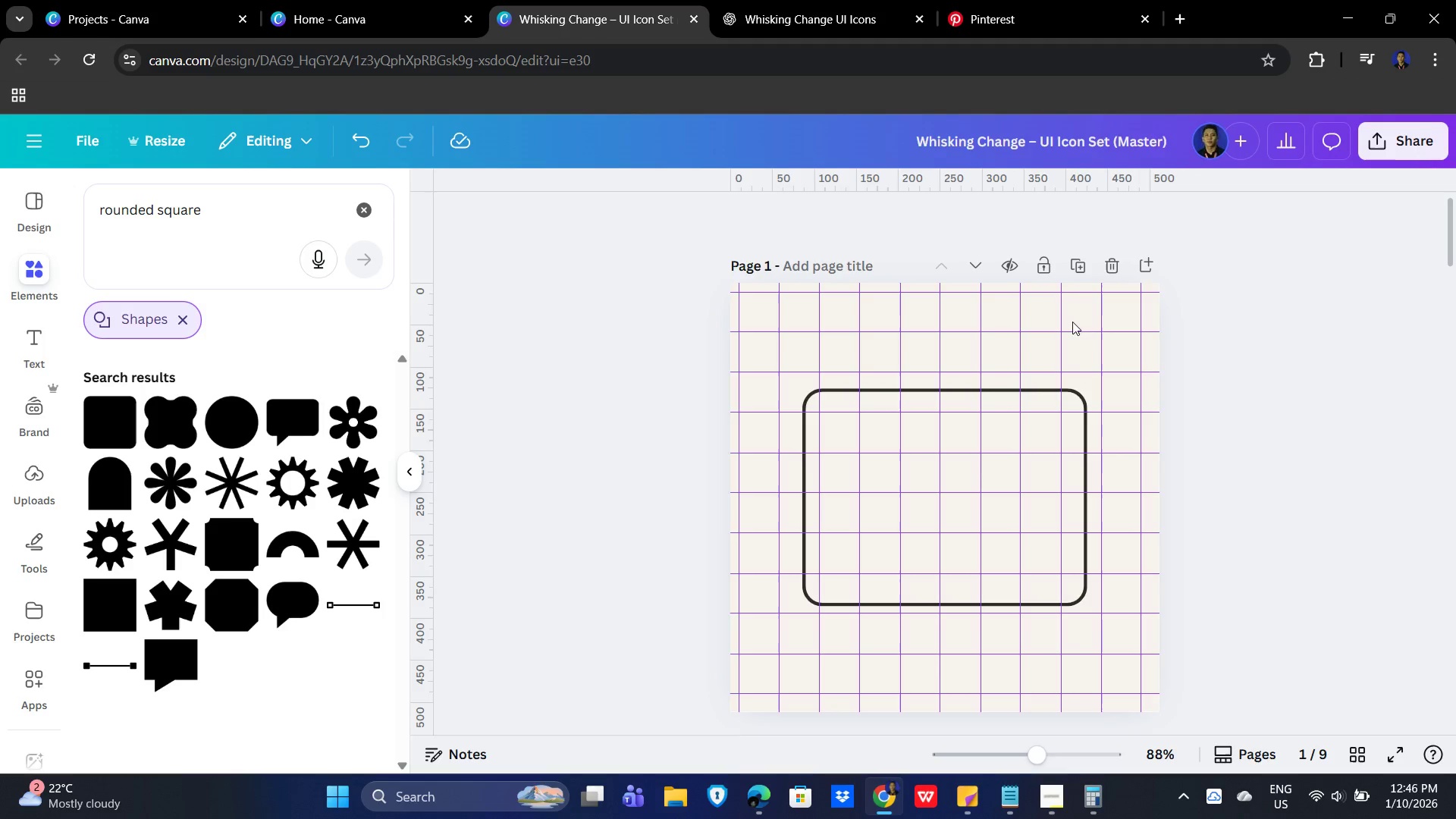 
left_click([1090, 318])
 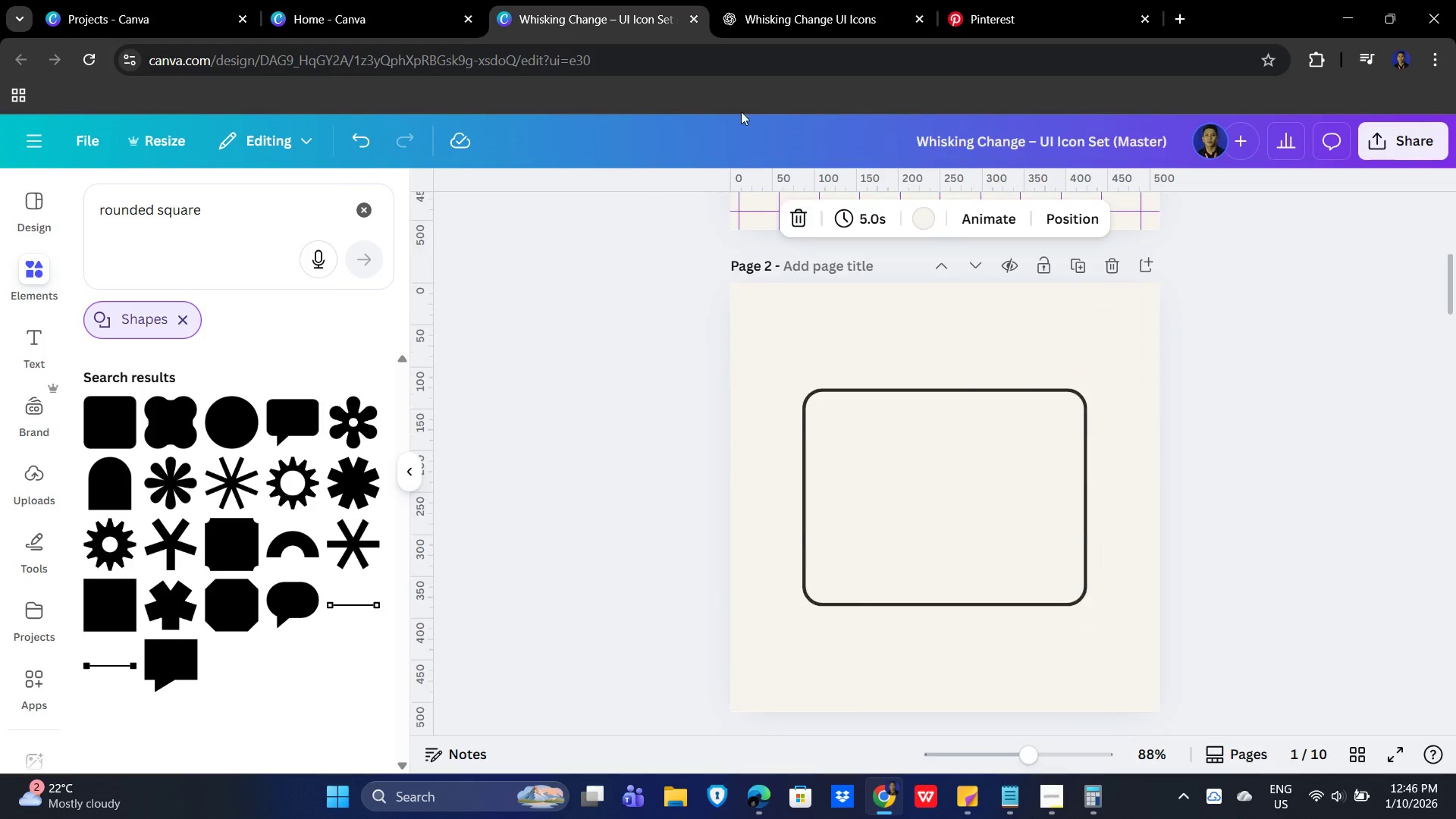 
left_click([792, 0])
 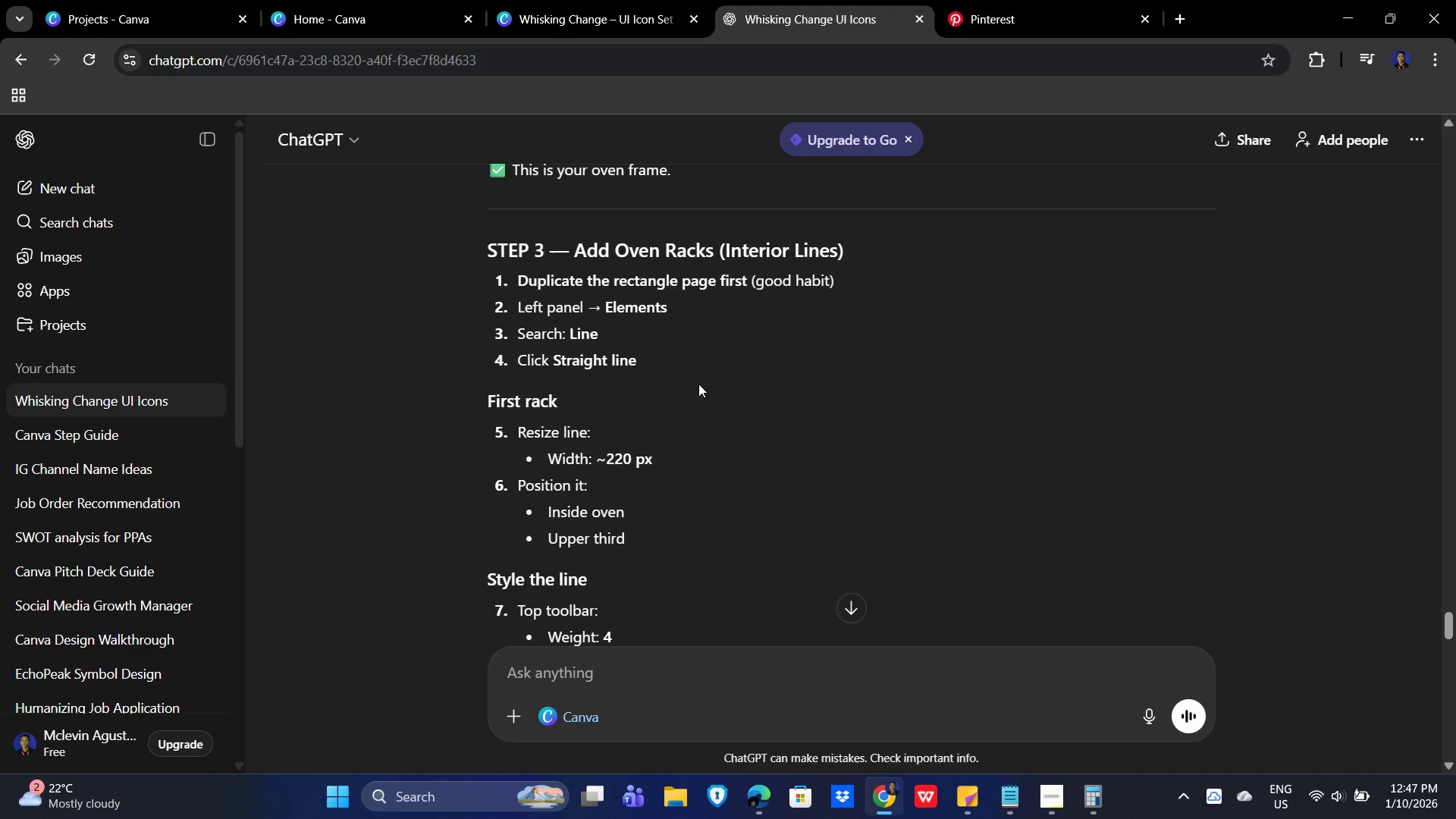 
wait(7.67)
 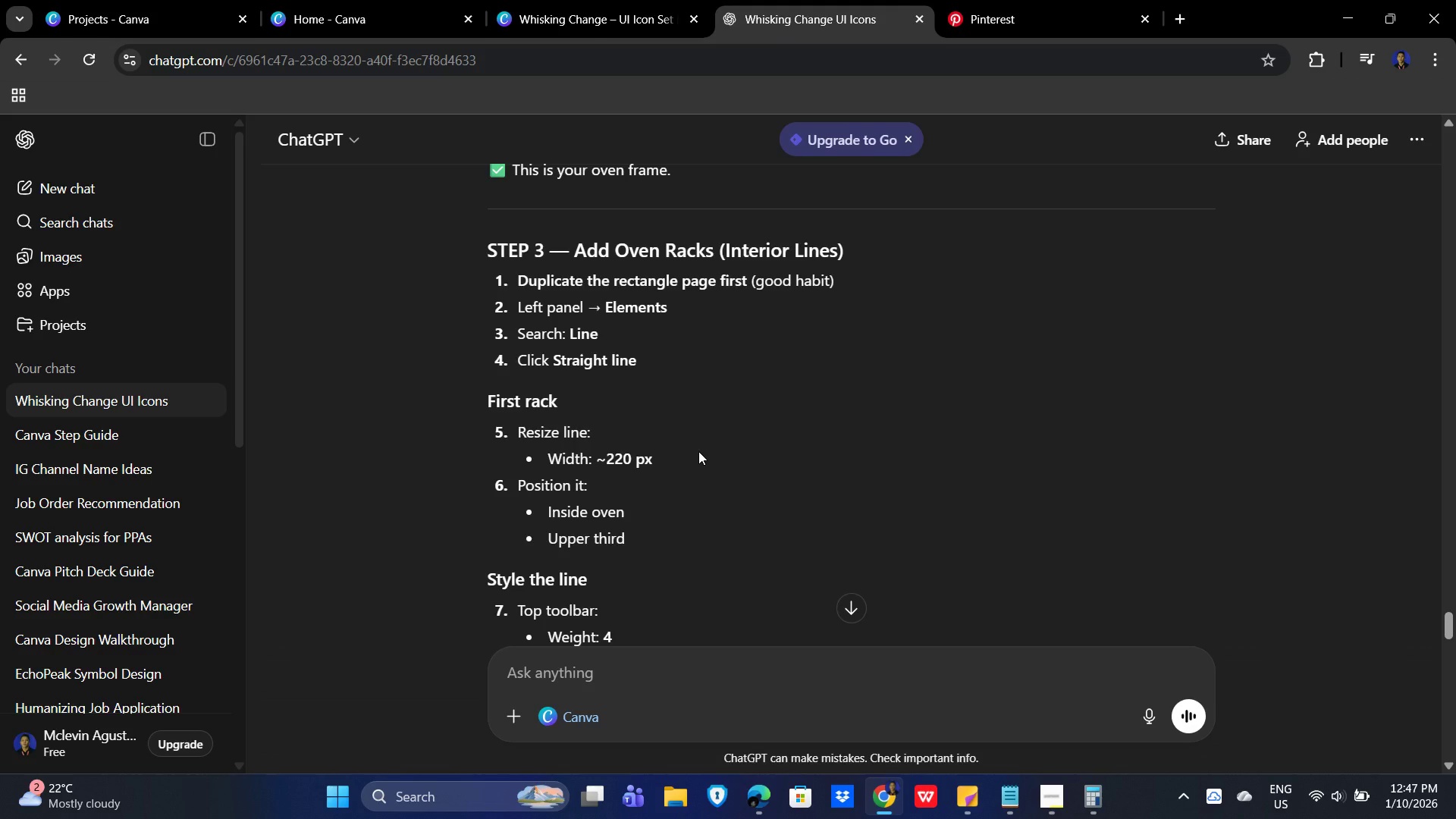 
scroll: coordinate [861, 405], scroll_direction: down, amount: 1.0
 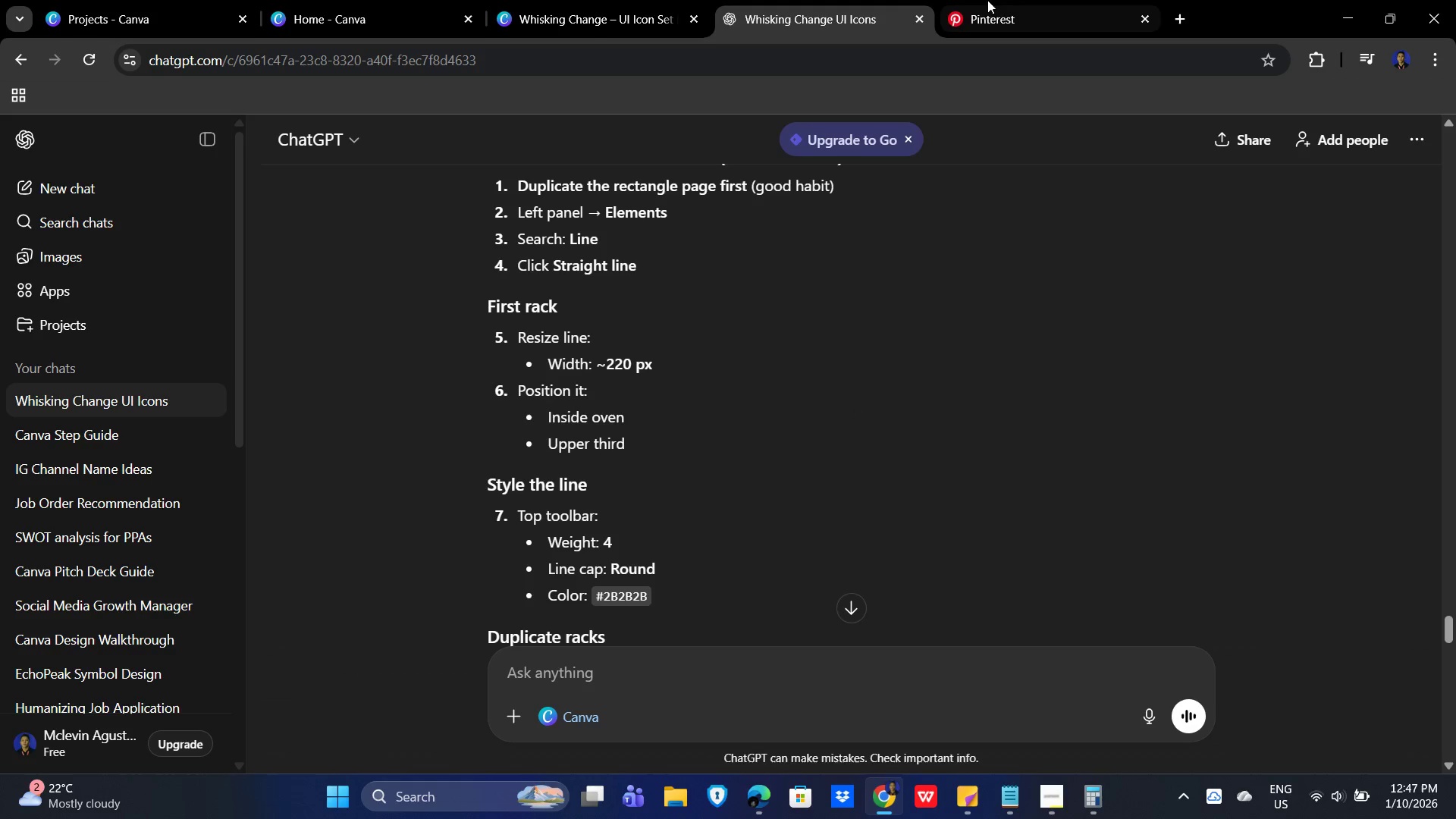 
left_click([636, 0])
 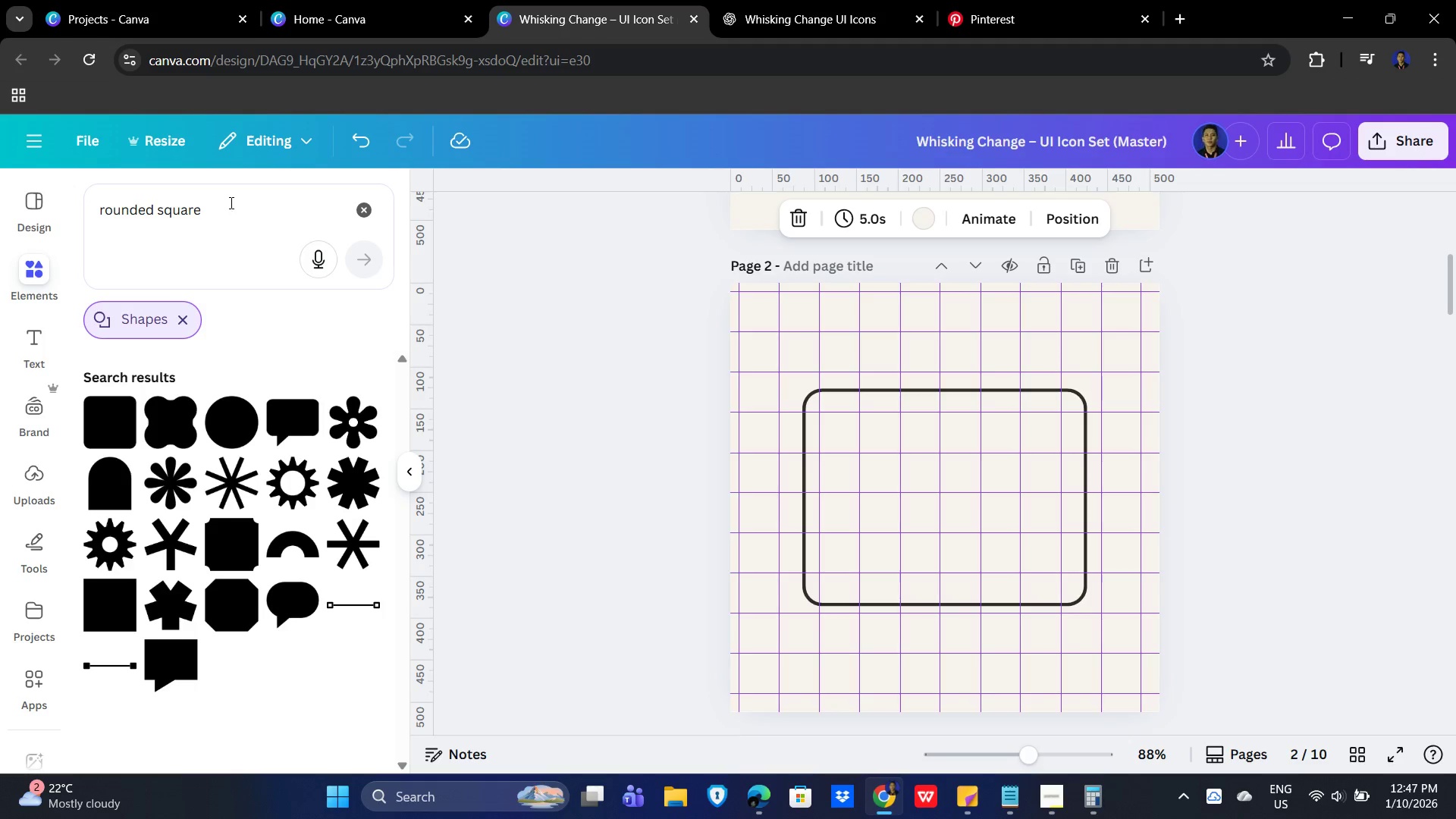 
left_click([811, 0])
 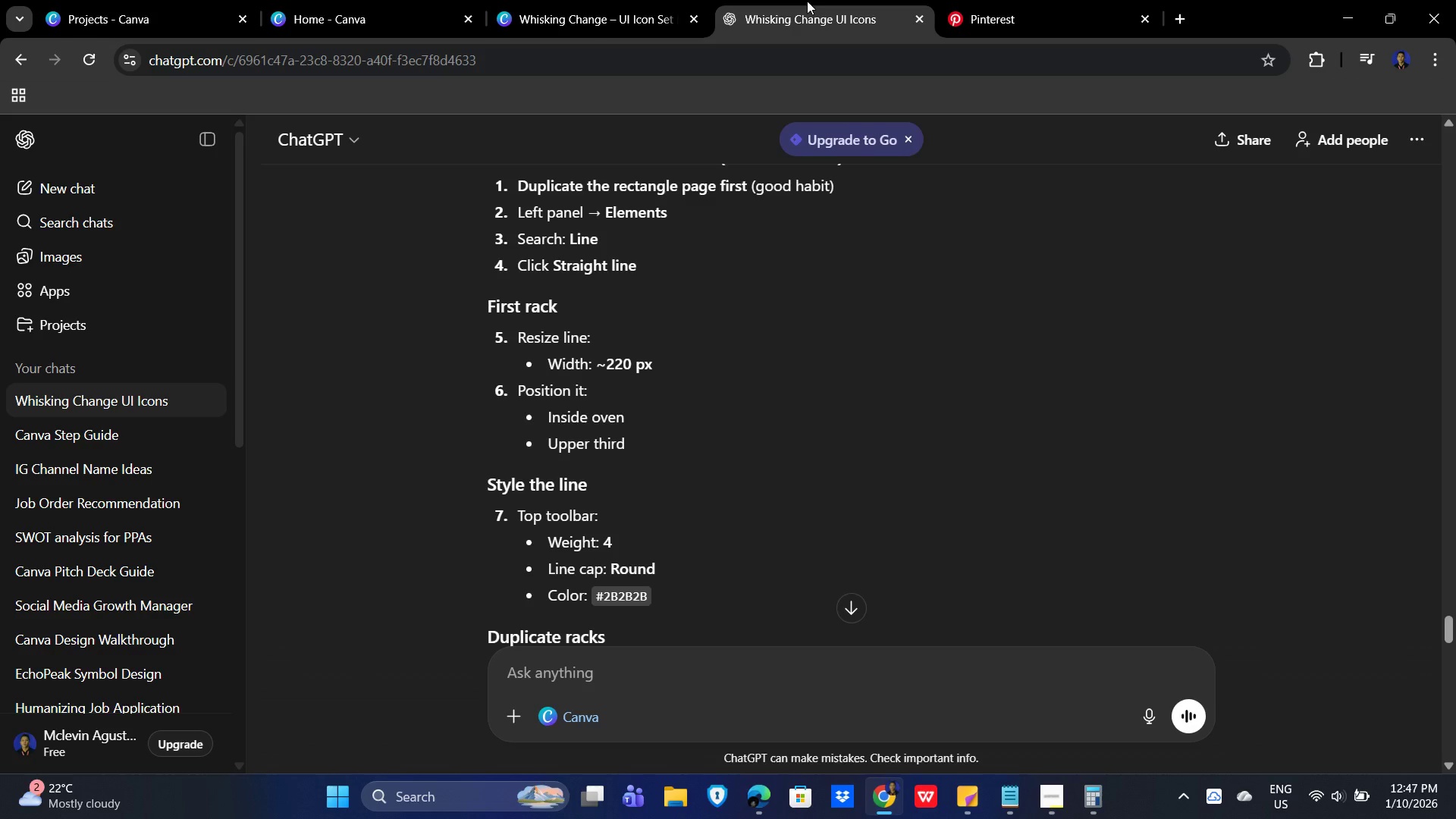 
left_click([614, 0])
 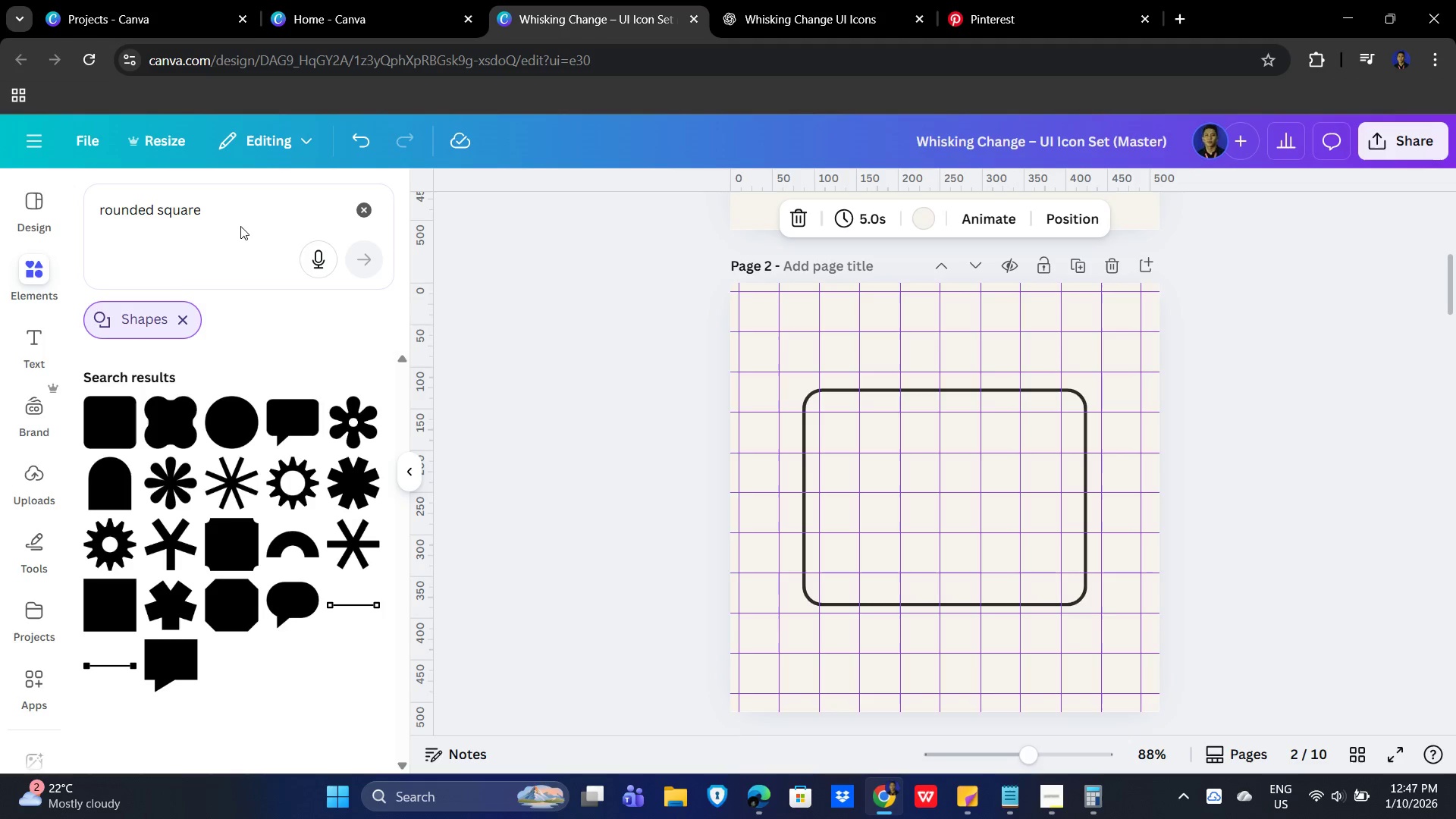 
left_click([236, 220])
 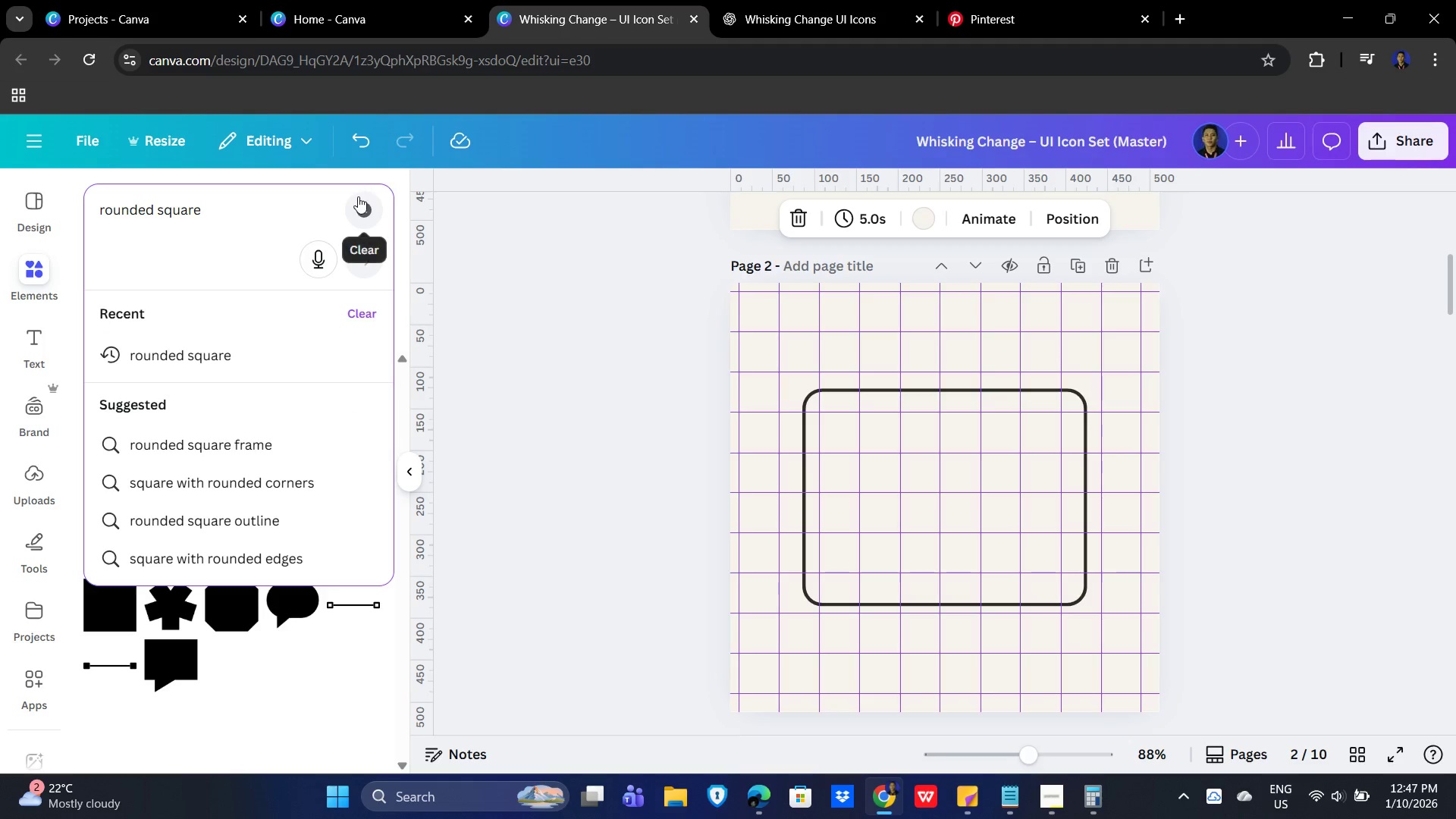 
left_click([359, 198])
 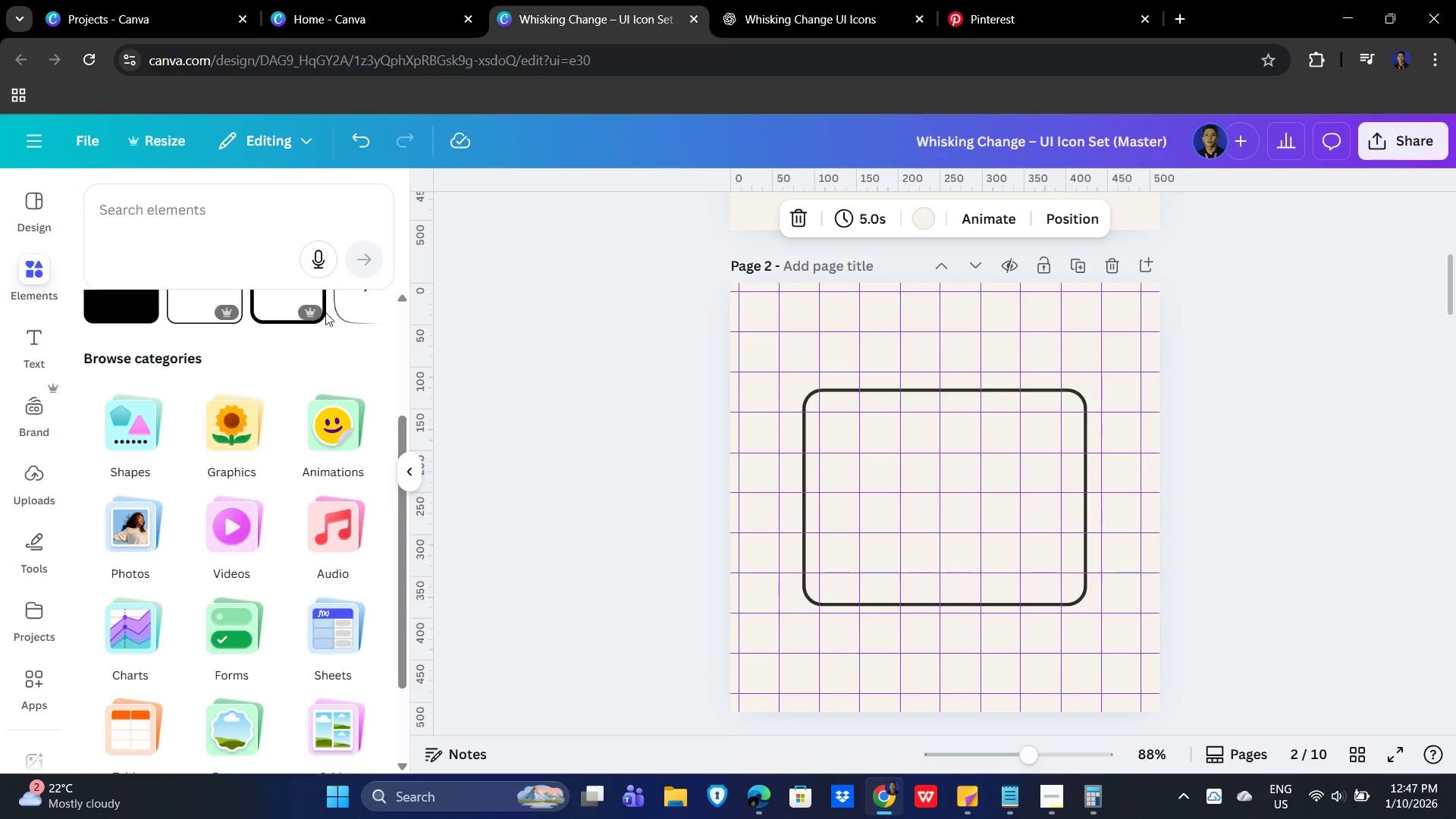 
scroll: coordinate [185, 566], scroll_direction: down, amount: 4.0
 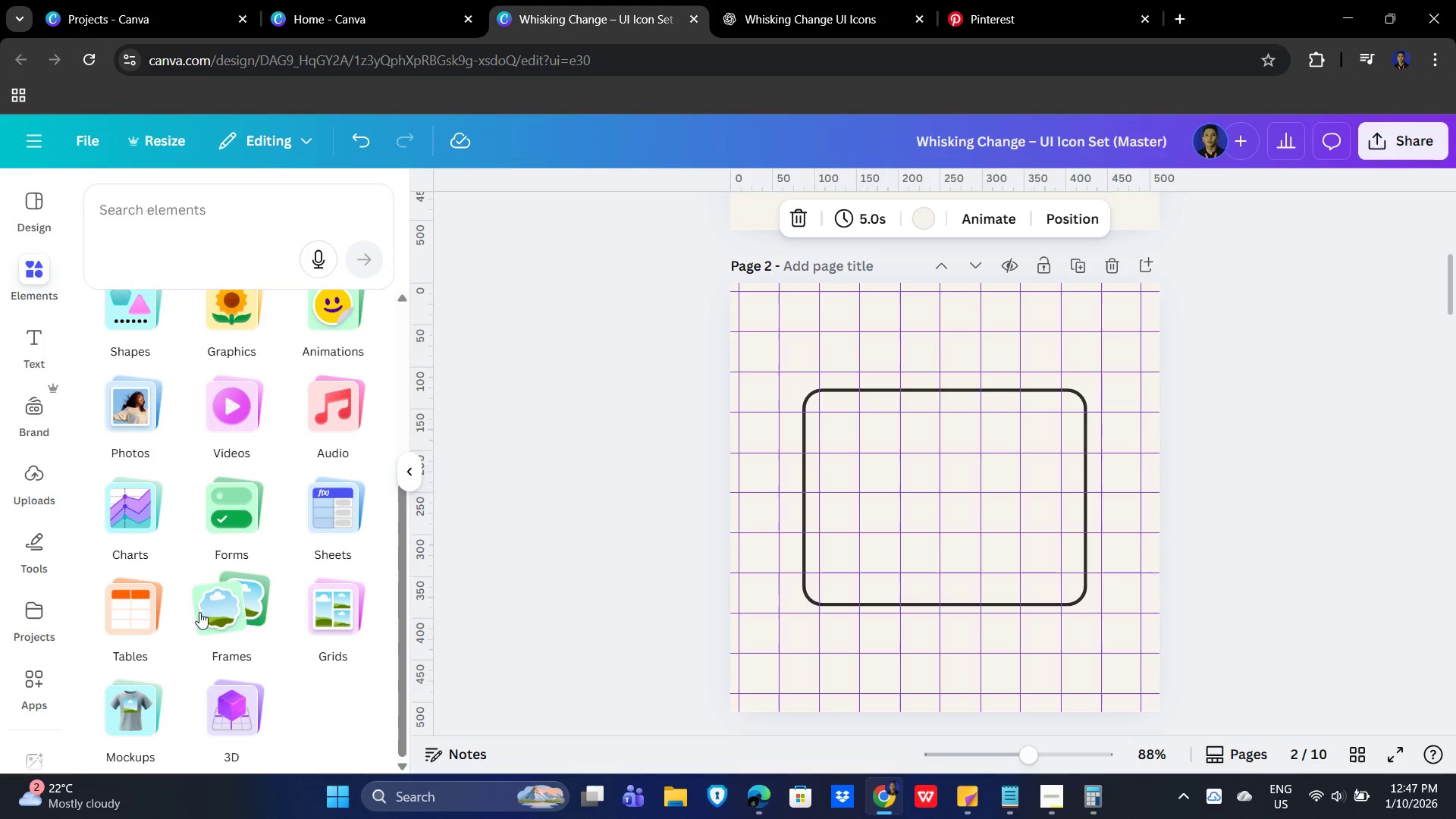 
scroll: coordinate [206, 504], scroll_direction: up, amount: 8.0
 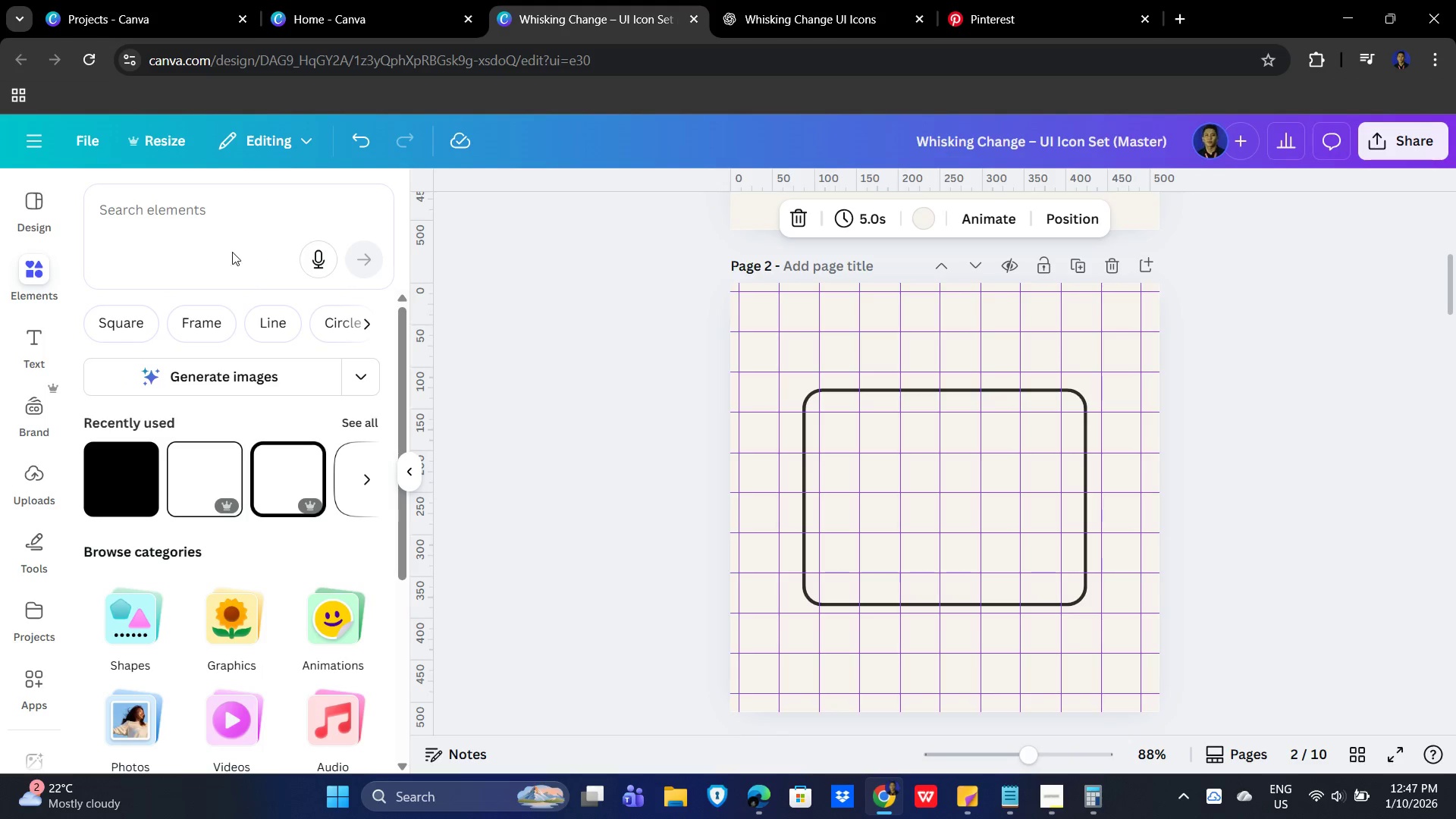 
left_click_drag(start_coordinate=[182, 225], to_coordinate=[185, 221])
 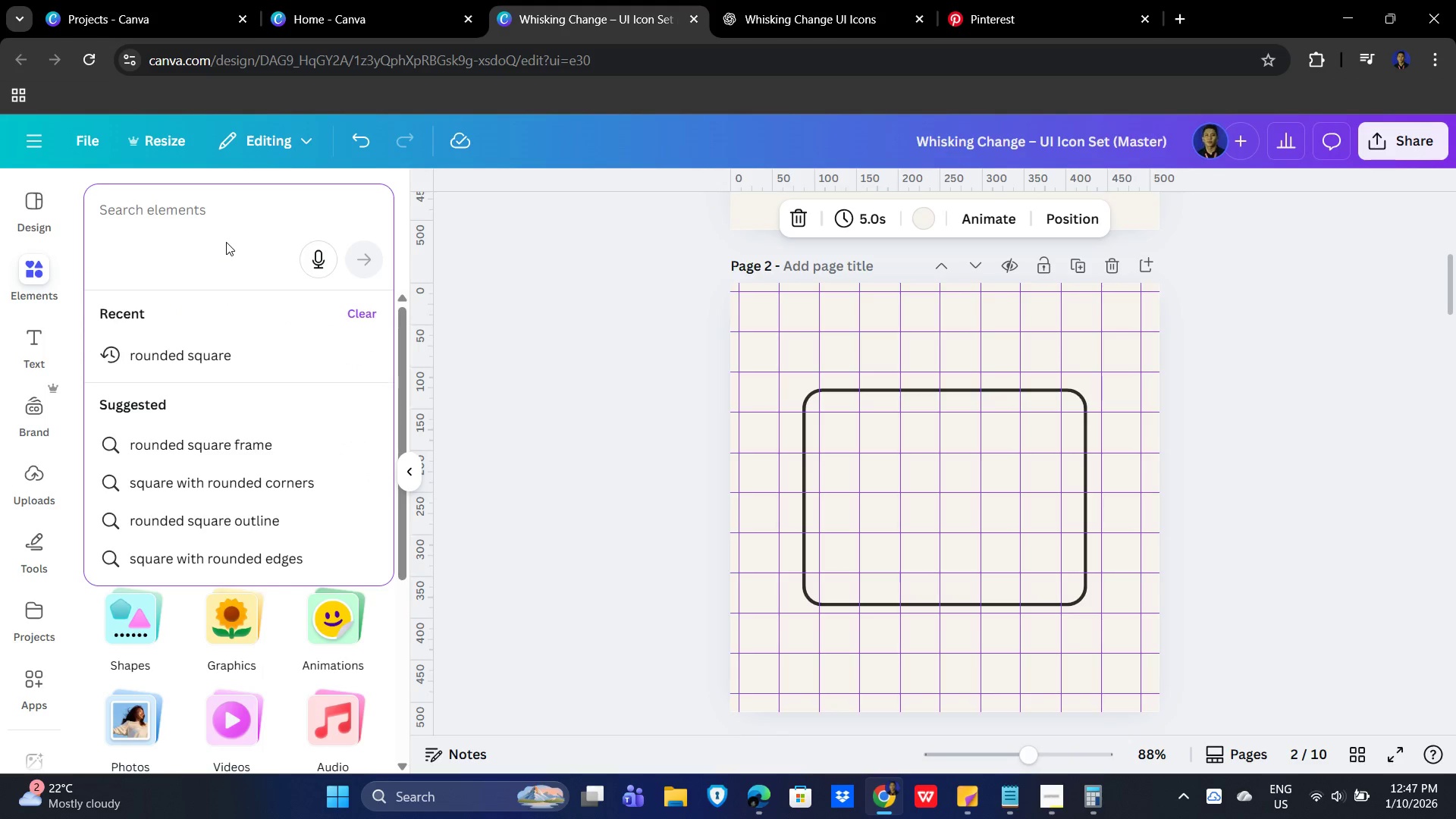 
type(shapes)
 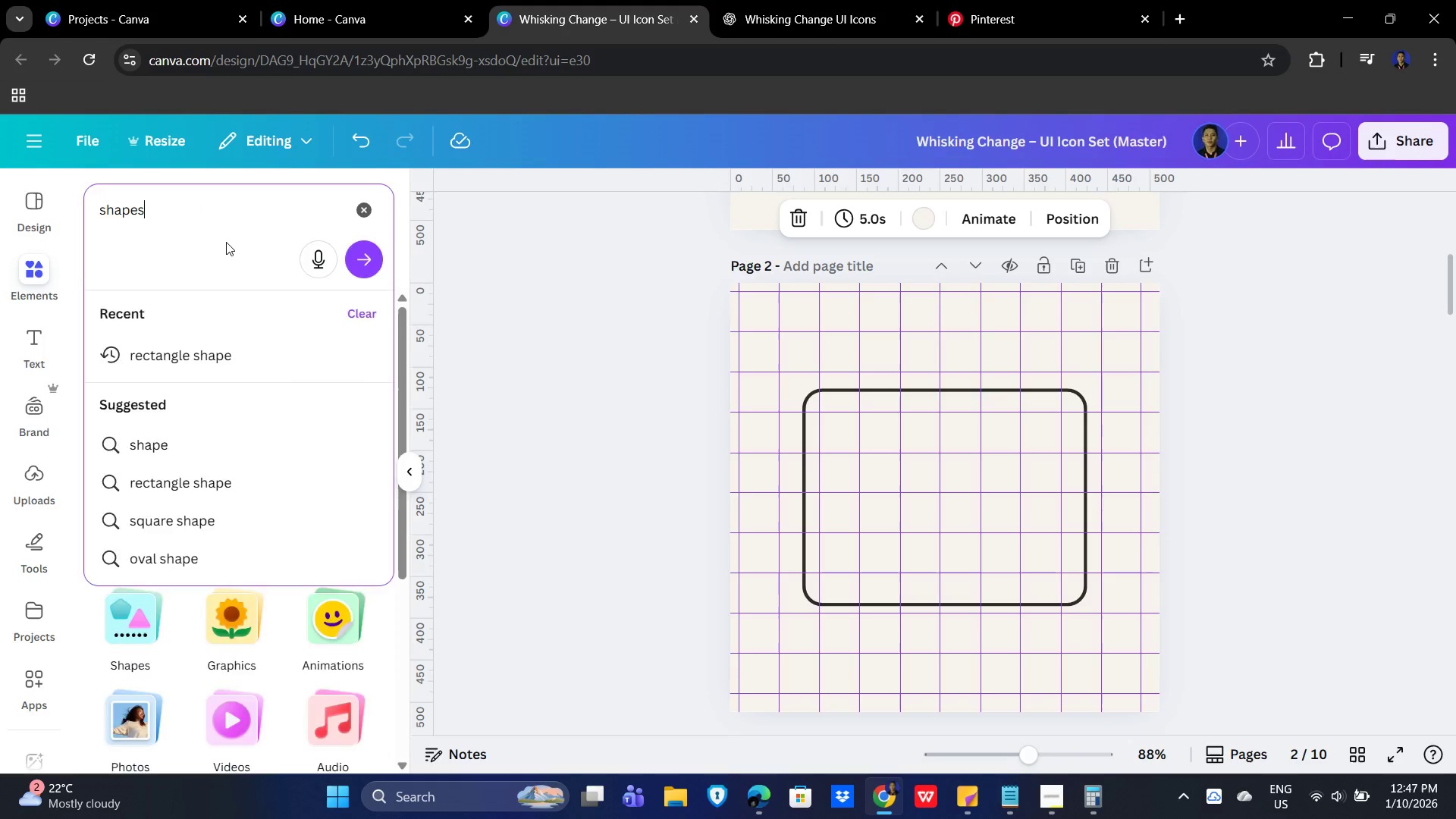 
key(Enter)
 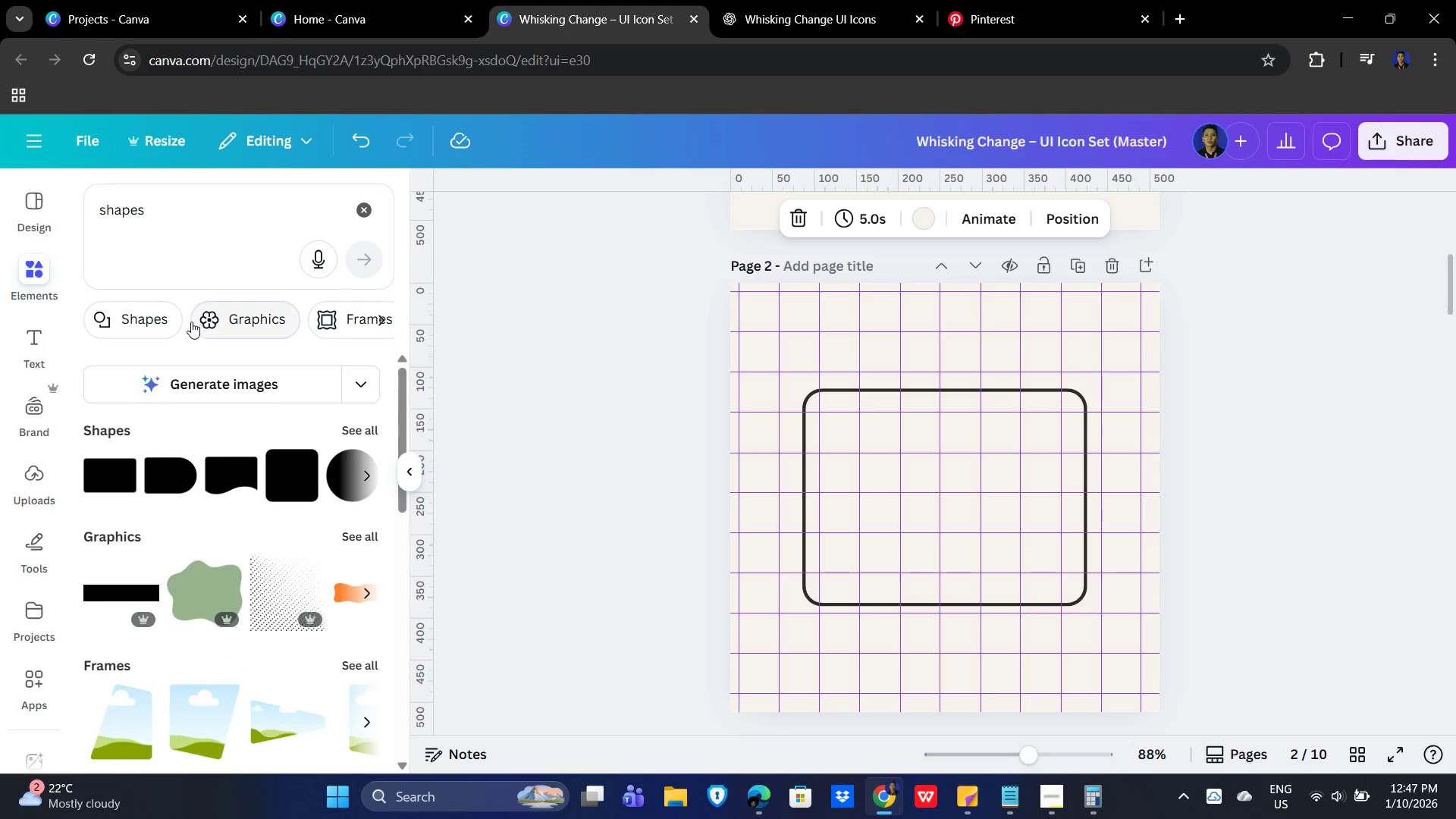 
left_click([152, 315])
 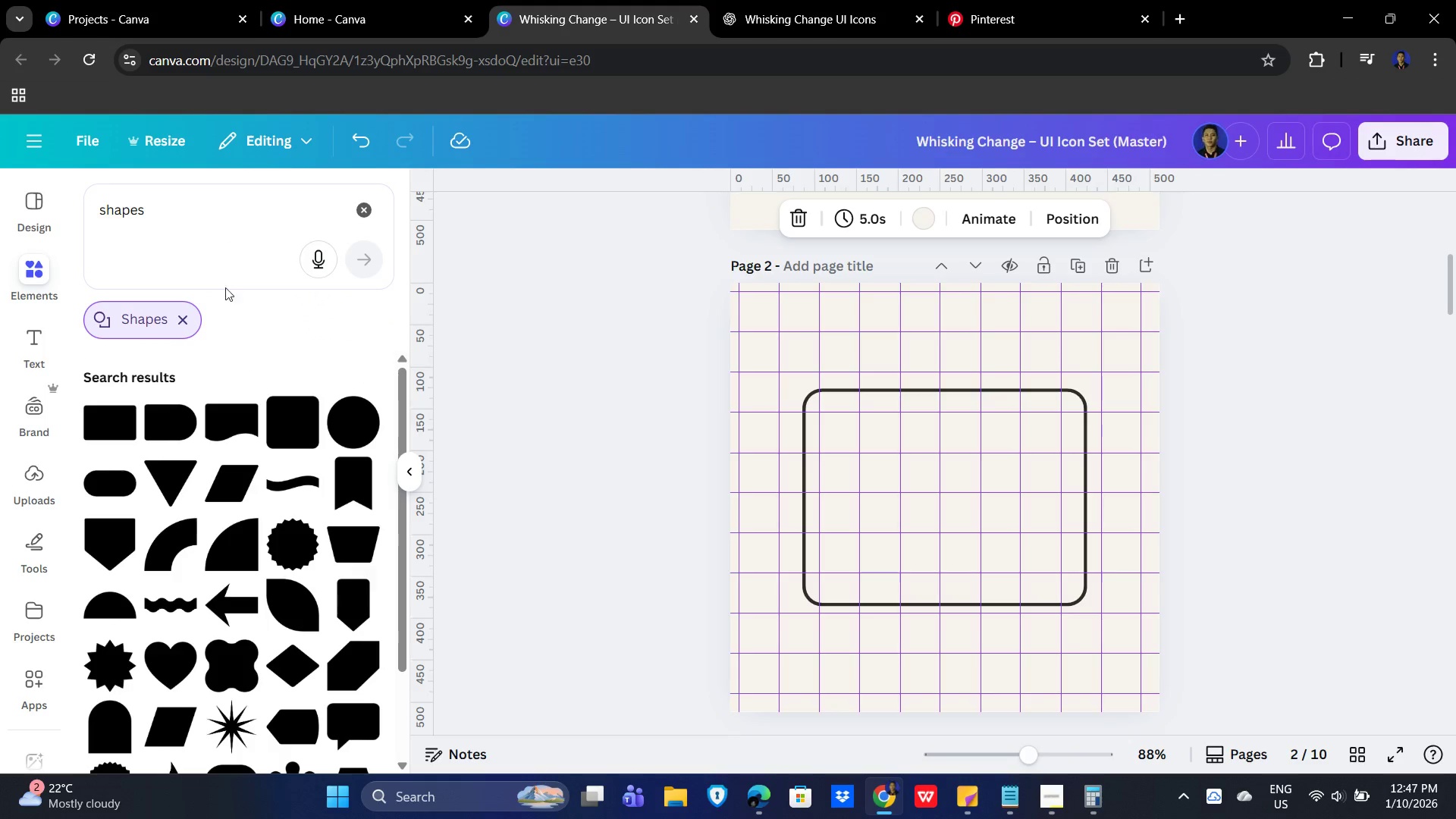 
left_click_drag(start_coordinate=[182, 216], to_coordinate=[71, 206])
 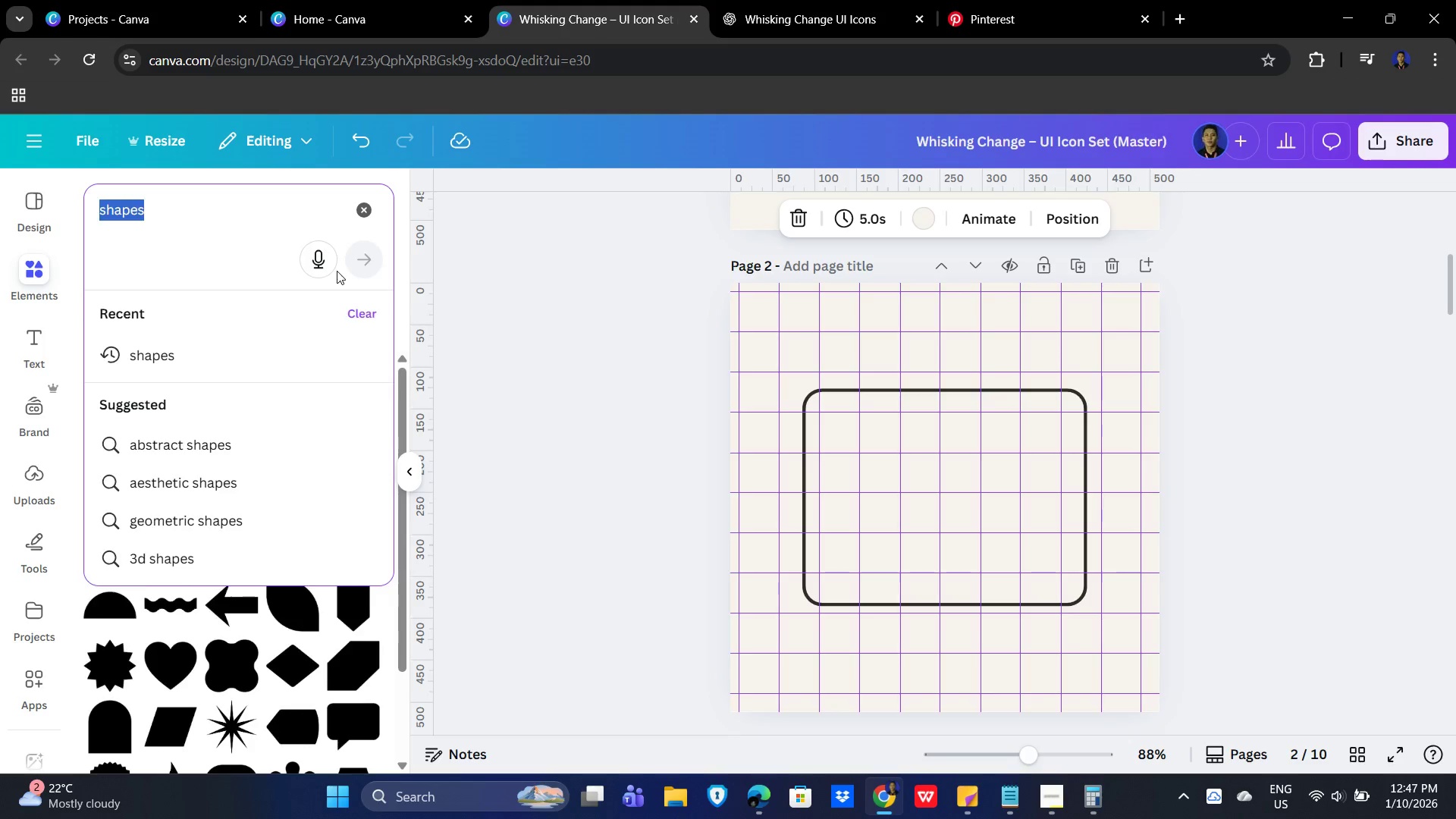 
type(straight ;ine)
key(Backspace)
key(Backspace)
key(Backspace)
key(Backspace)
type(line)
 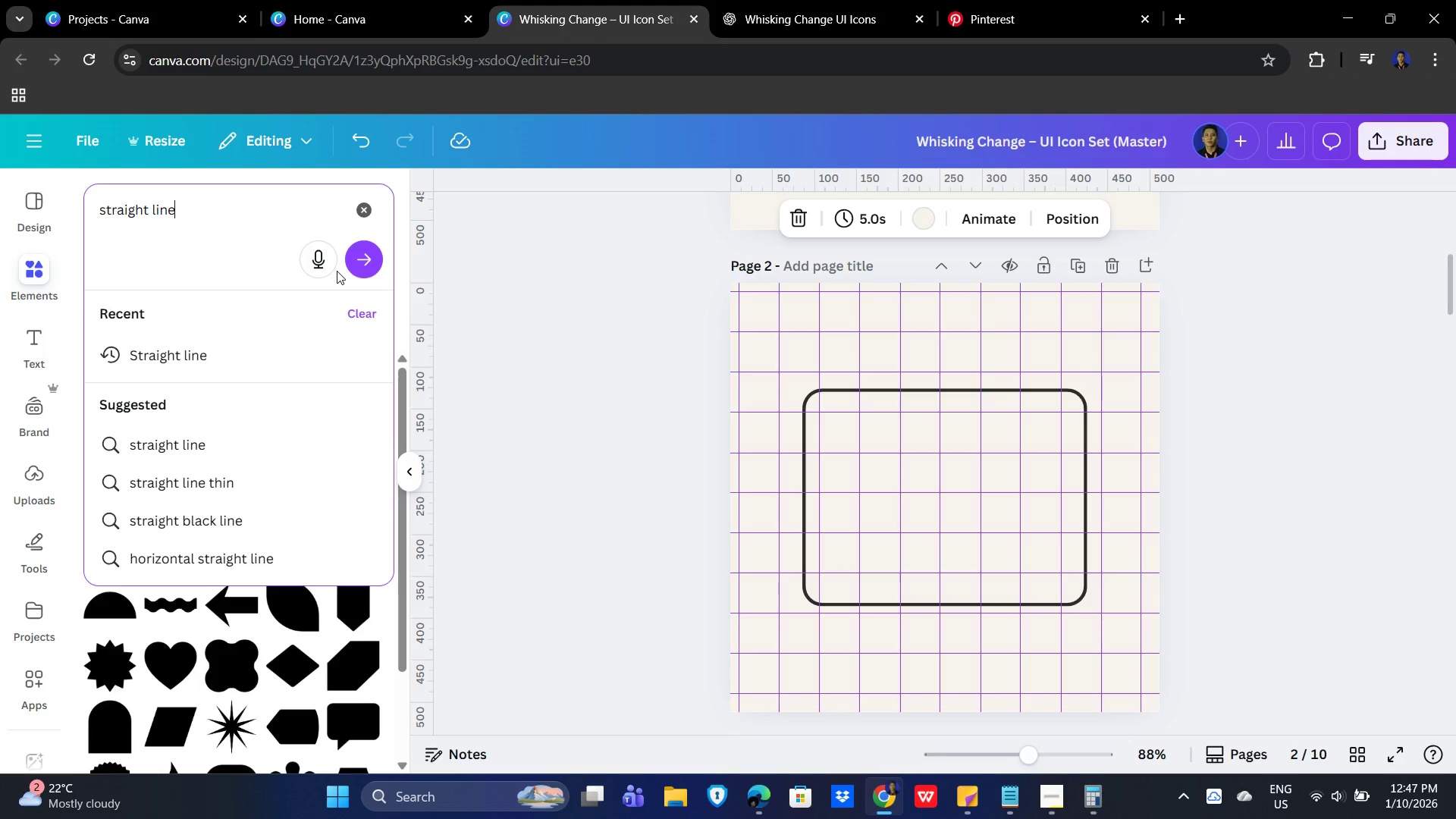 
key(Enter)
 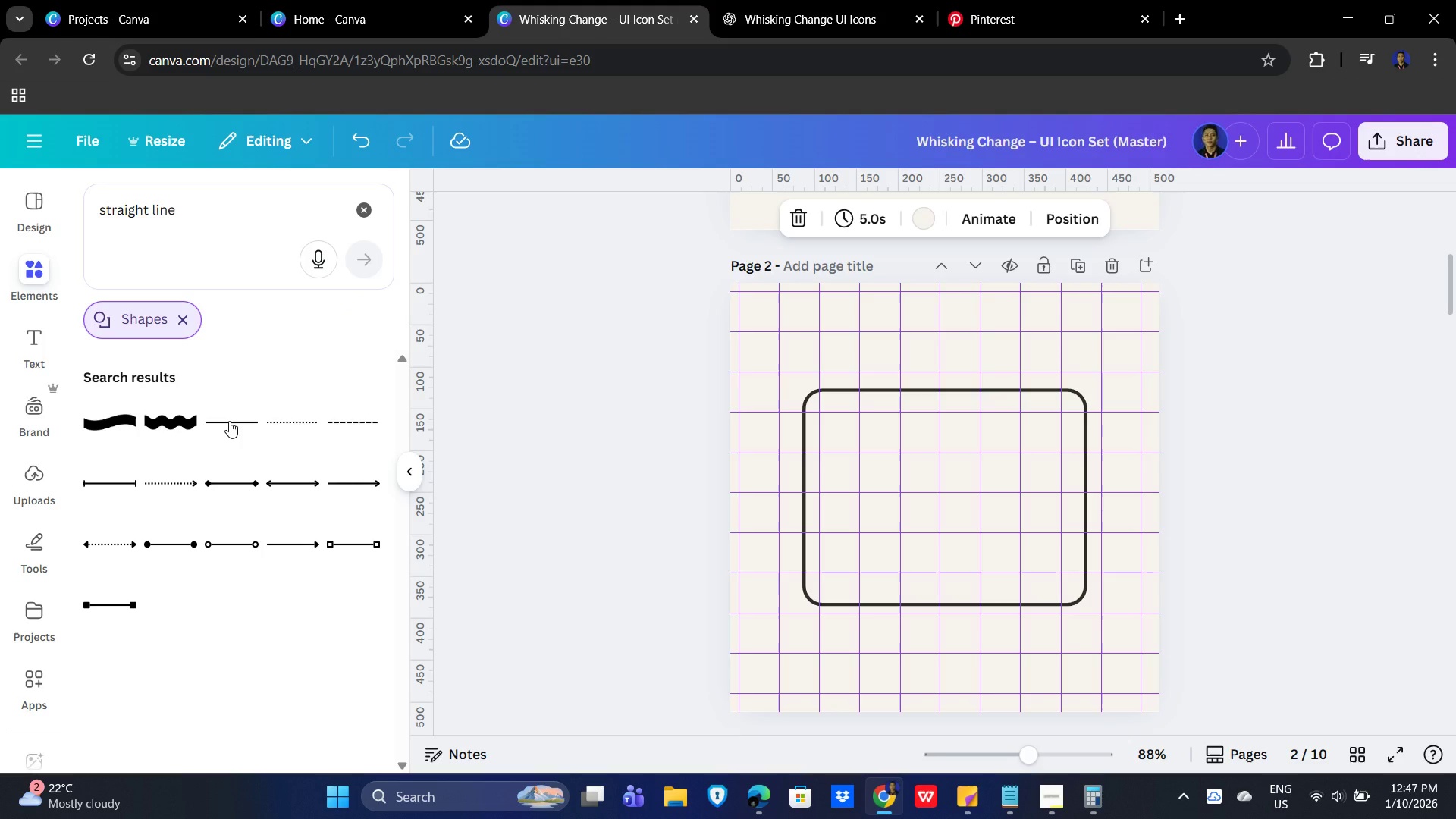 
left_click([229, 421])
 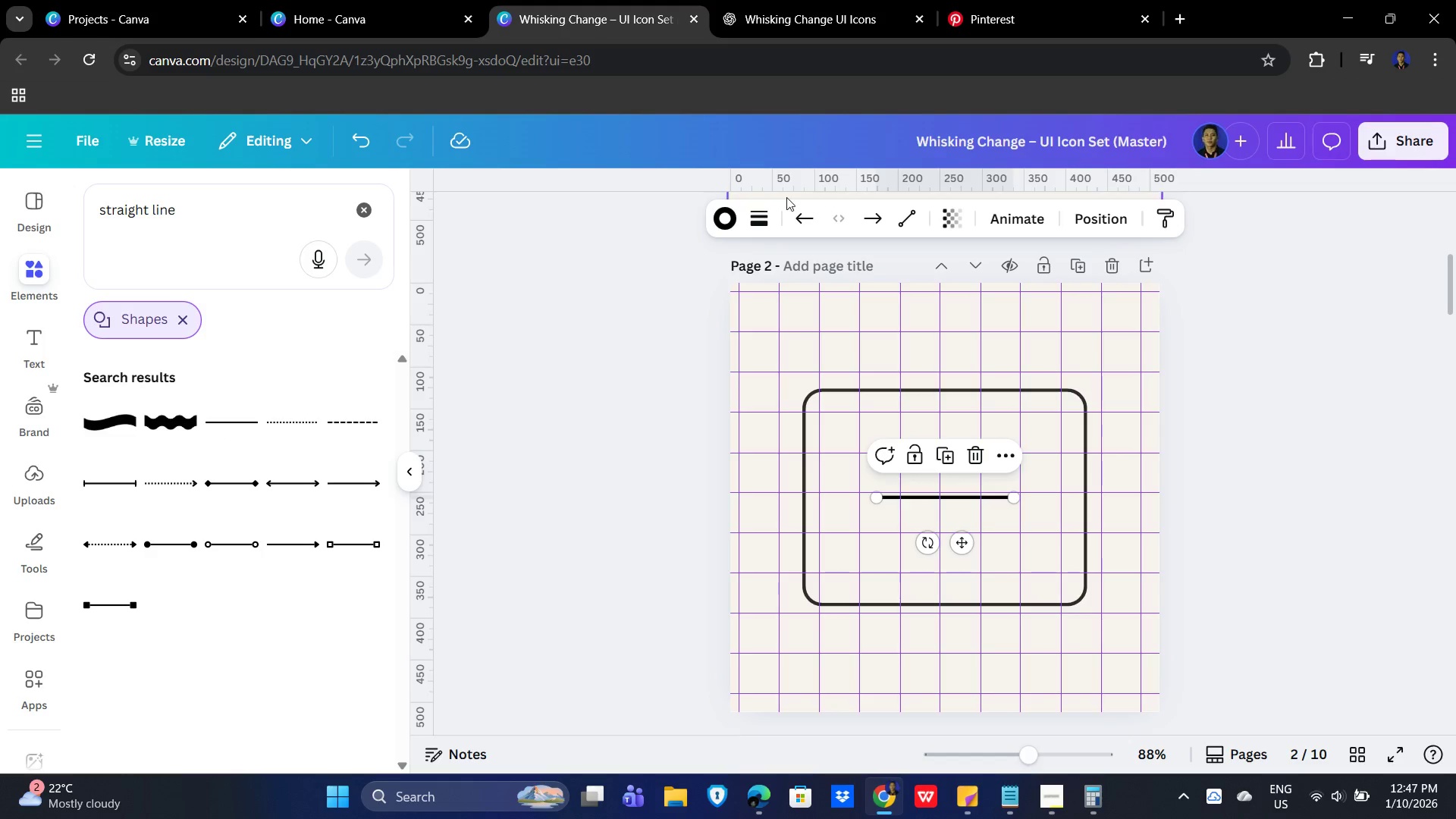 
left_click([825, 0])
 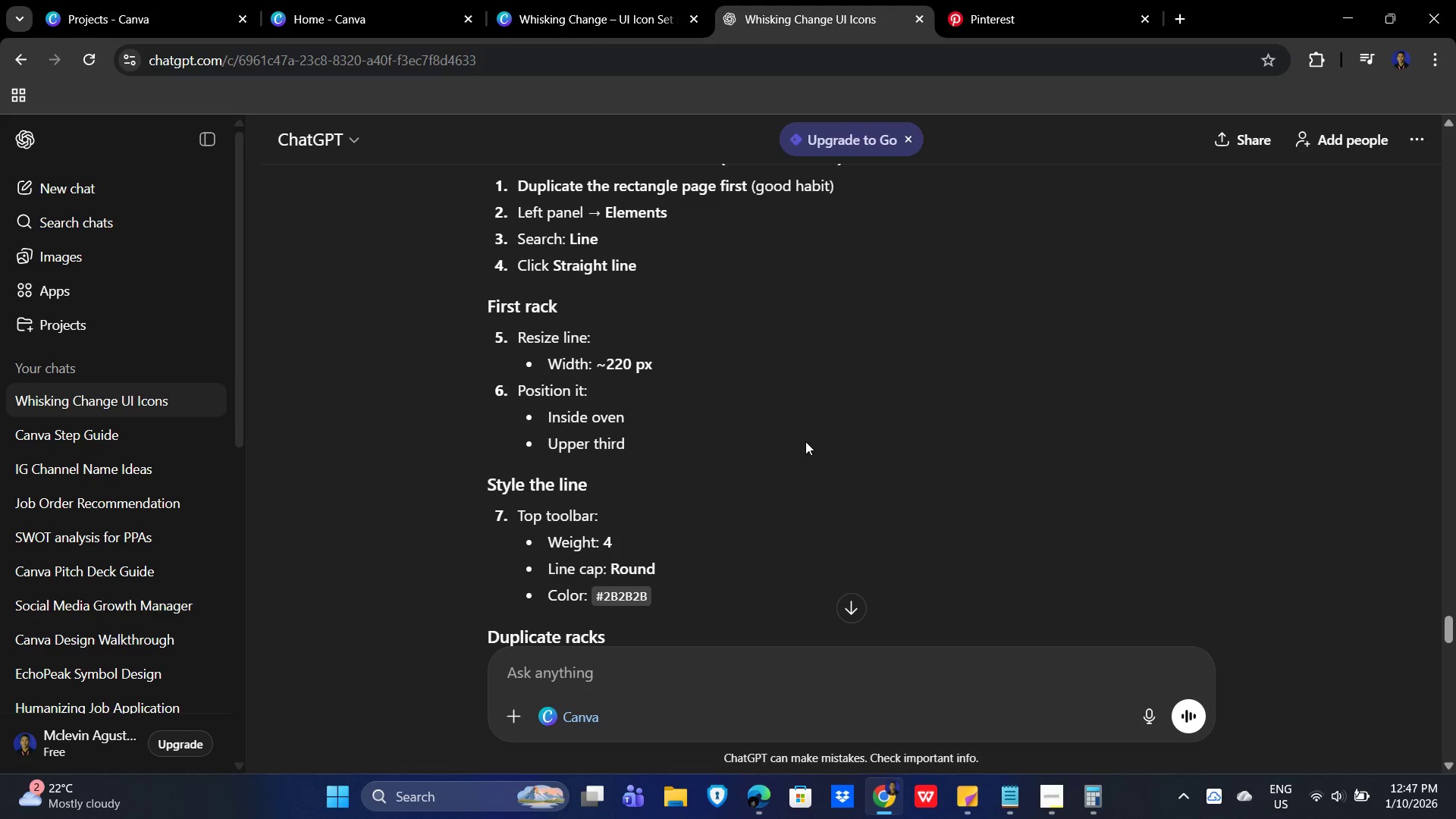 
wait(7.77)
 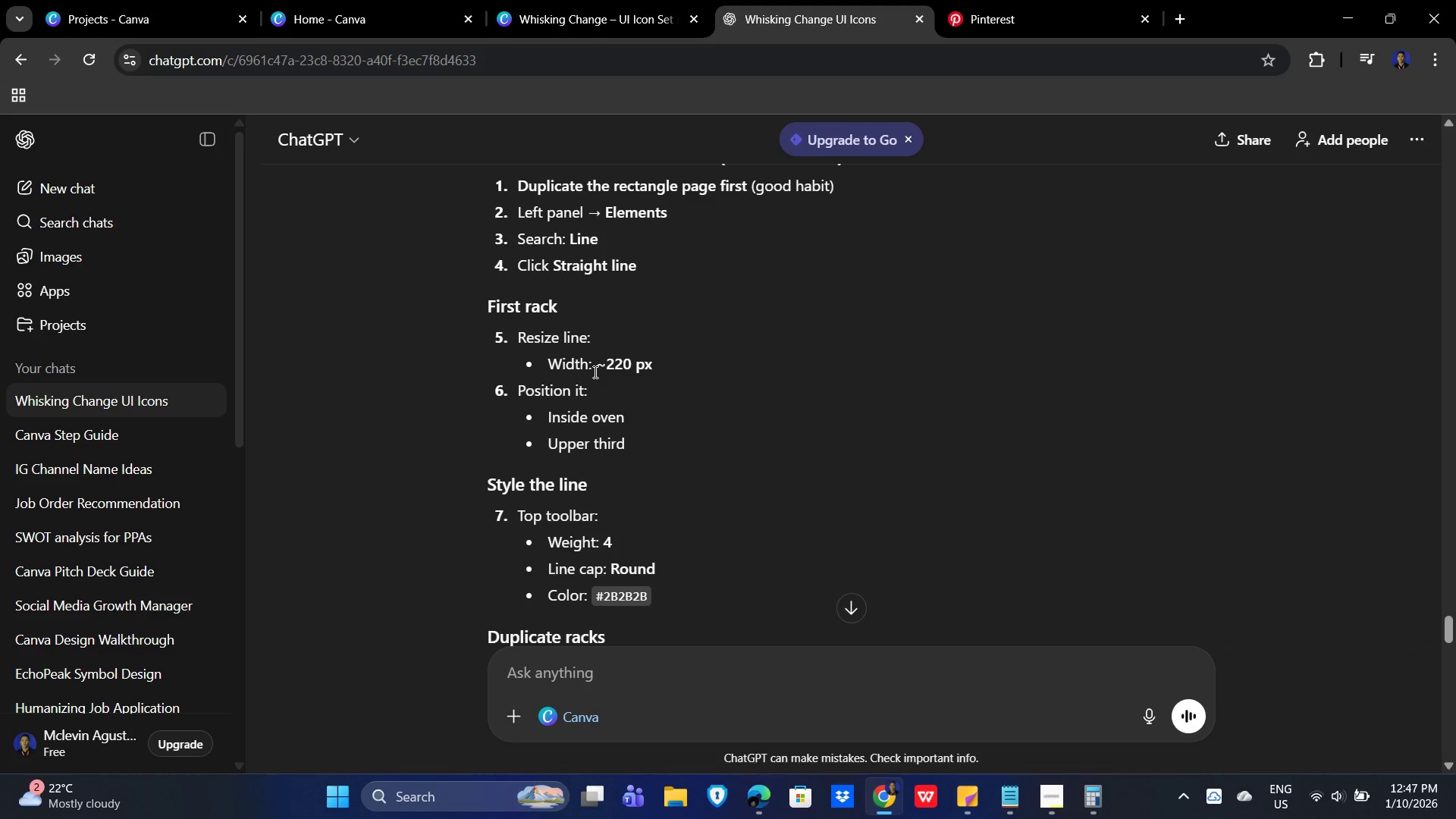 
left_click([598, 2])
 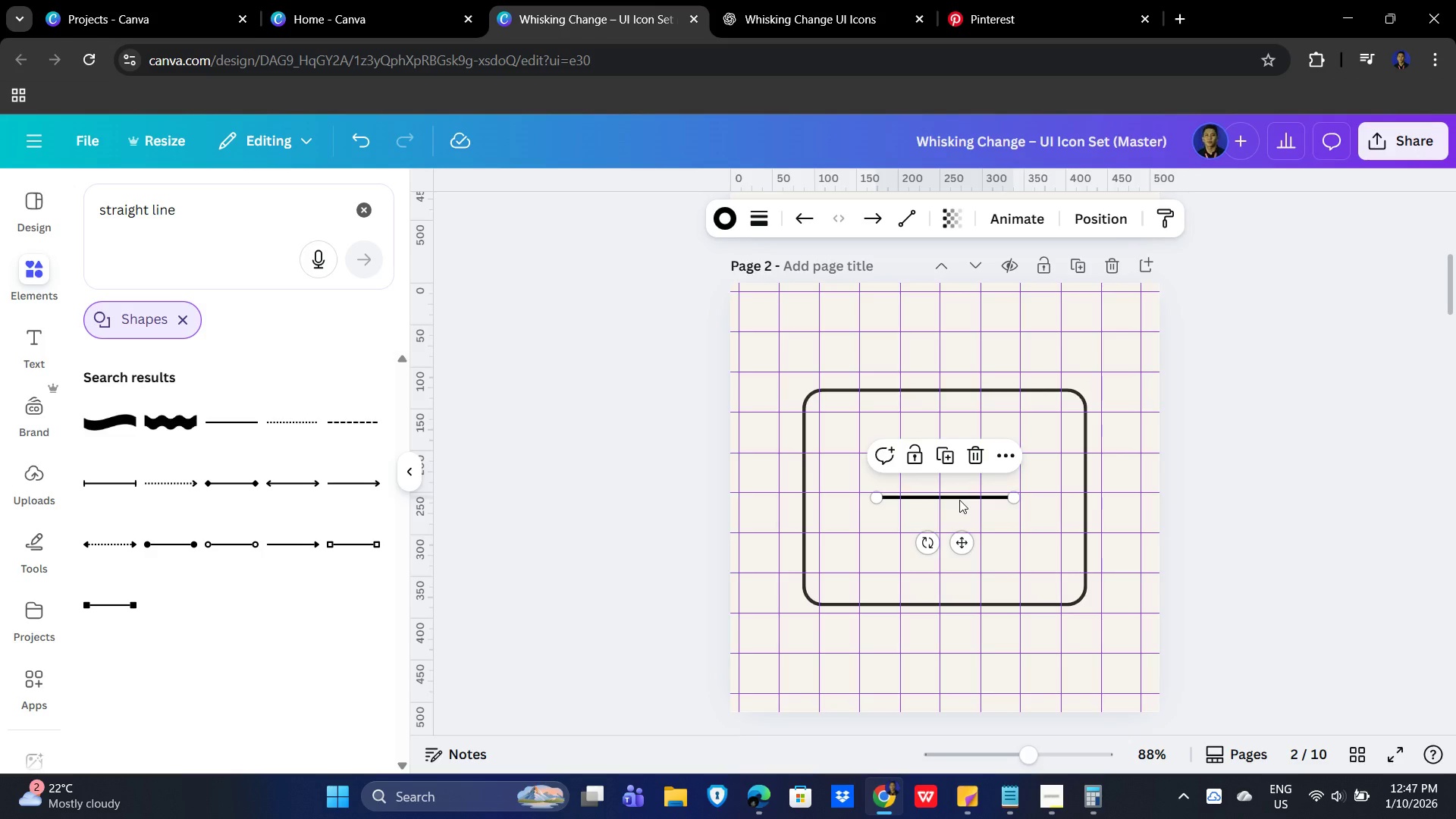 
left_click_drag(start_coordinate=[959, 498], to_coordinate=[898, 491])
 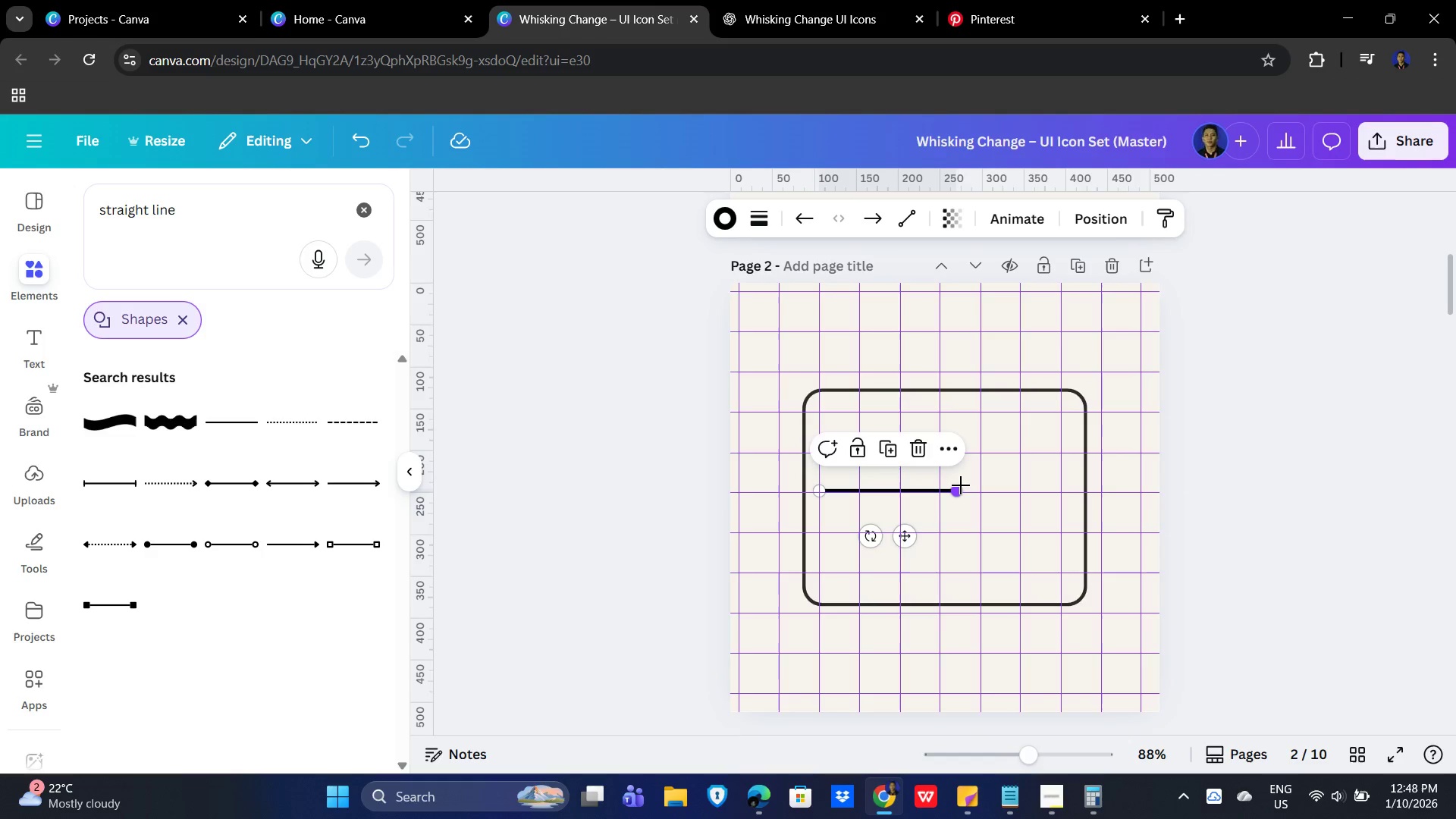 
left_click_drag(start_coordinate=[961, 485], to_coordinate=[1061, 490])
 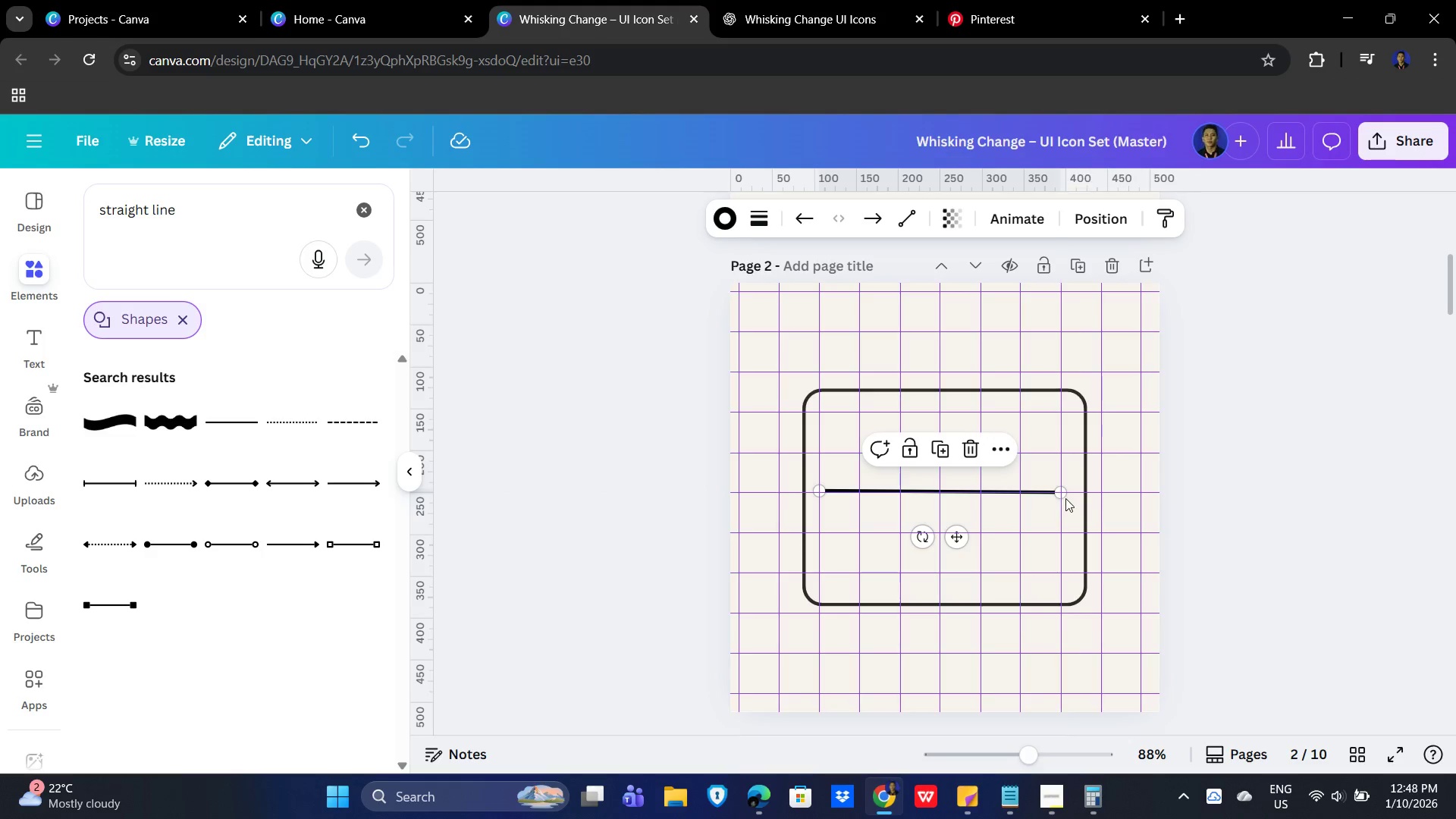 
left_click_drag(start_coordinate=[1064, 495], to_coordinate=[1073, 497])
 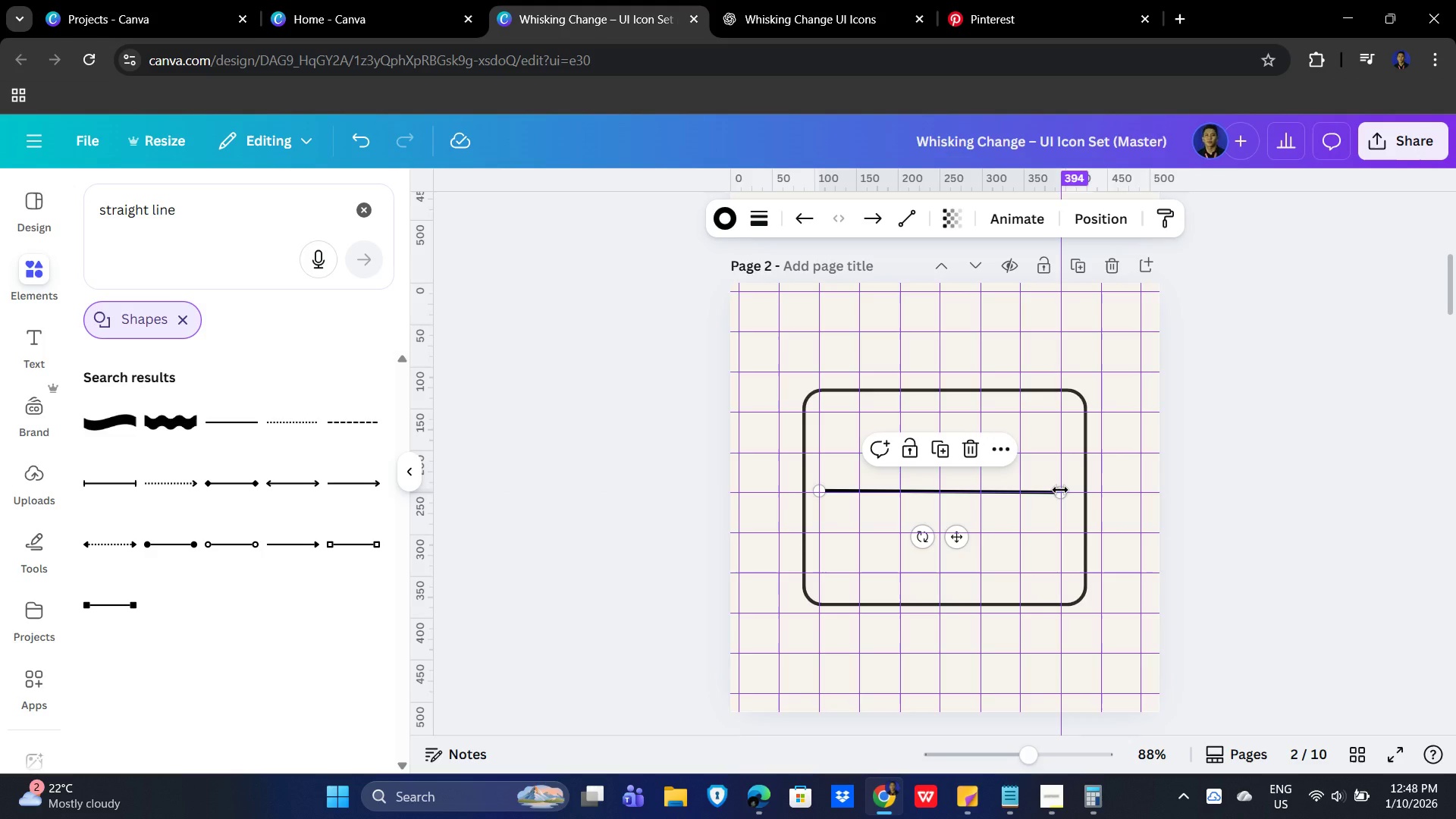 
left_click_drag(start_coordinate=[1060, 490], to_coordinate=[1066, 488])
 